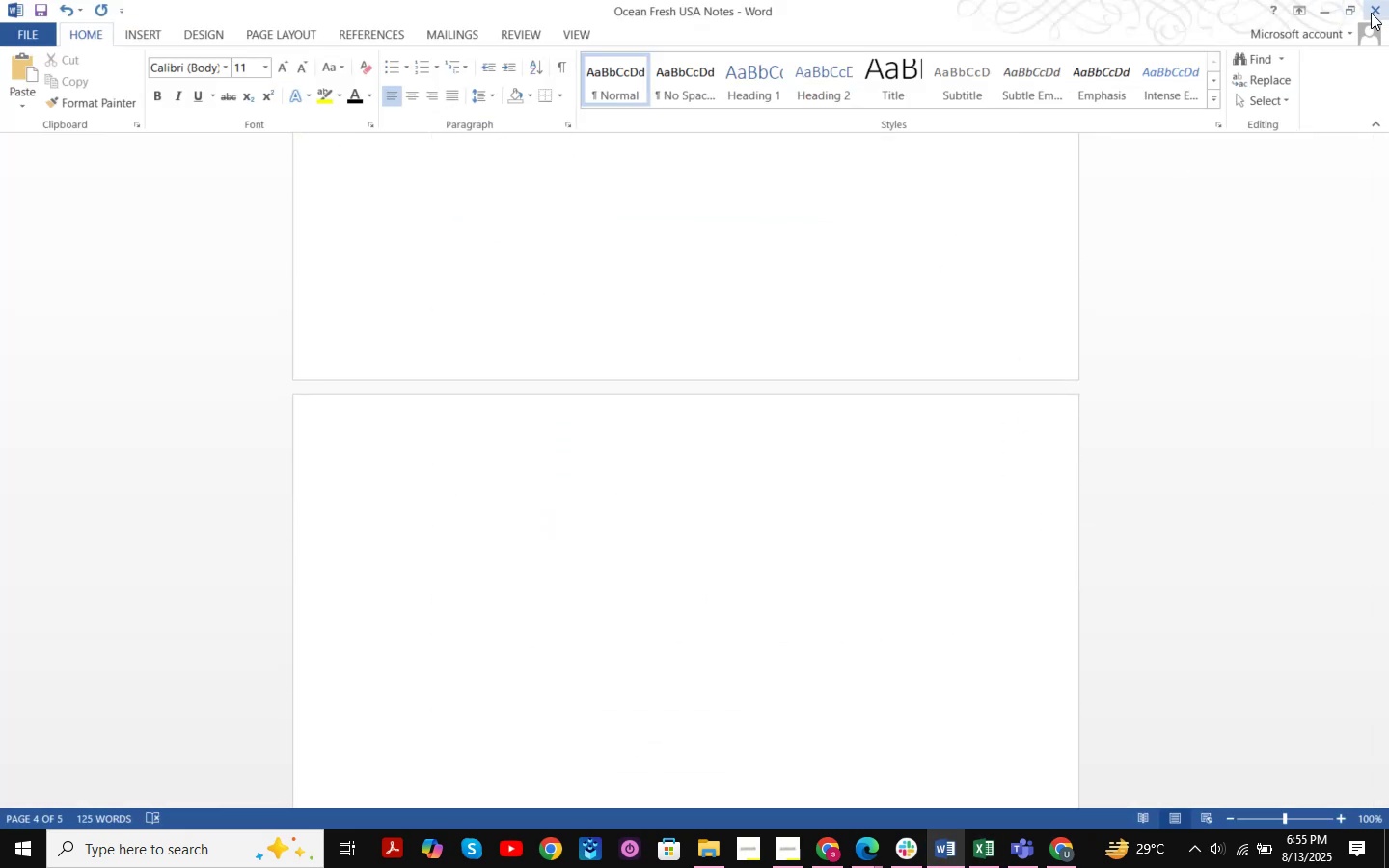 
left_click([1328, 13])
 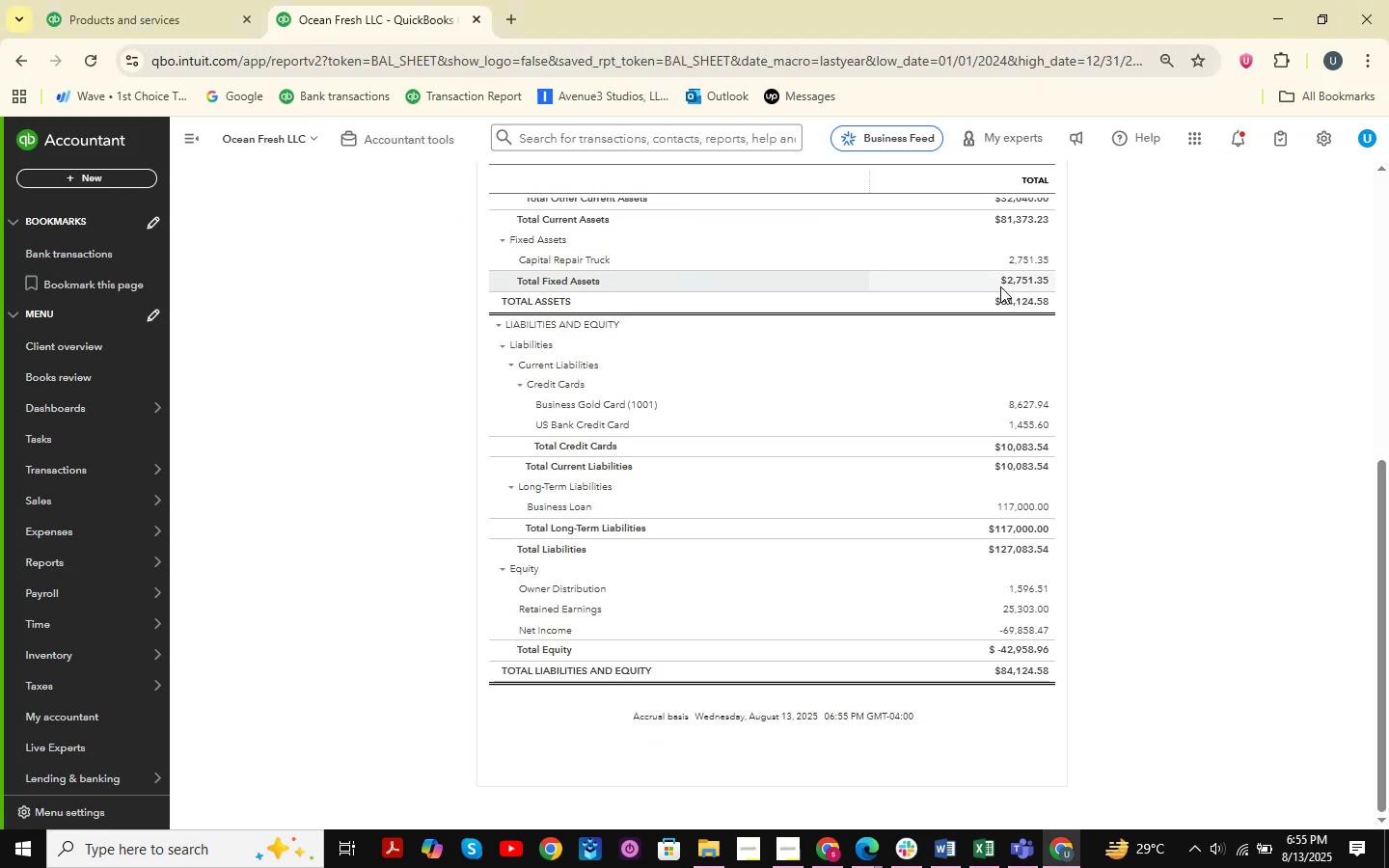 
scroll: coordinate [546, 292], scroll_direction: up, amount: 7.0
 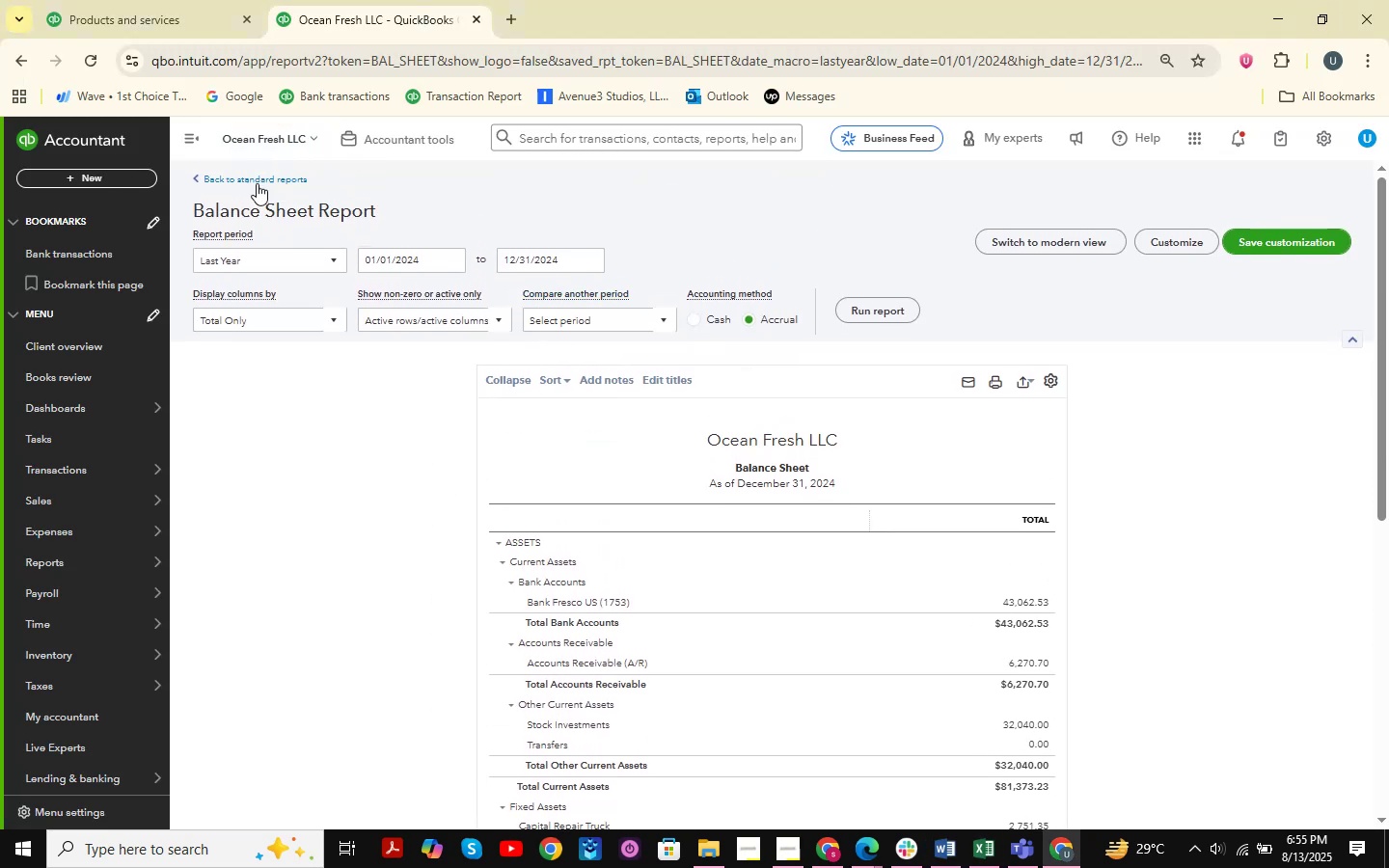 
double_click([258, 182])
 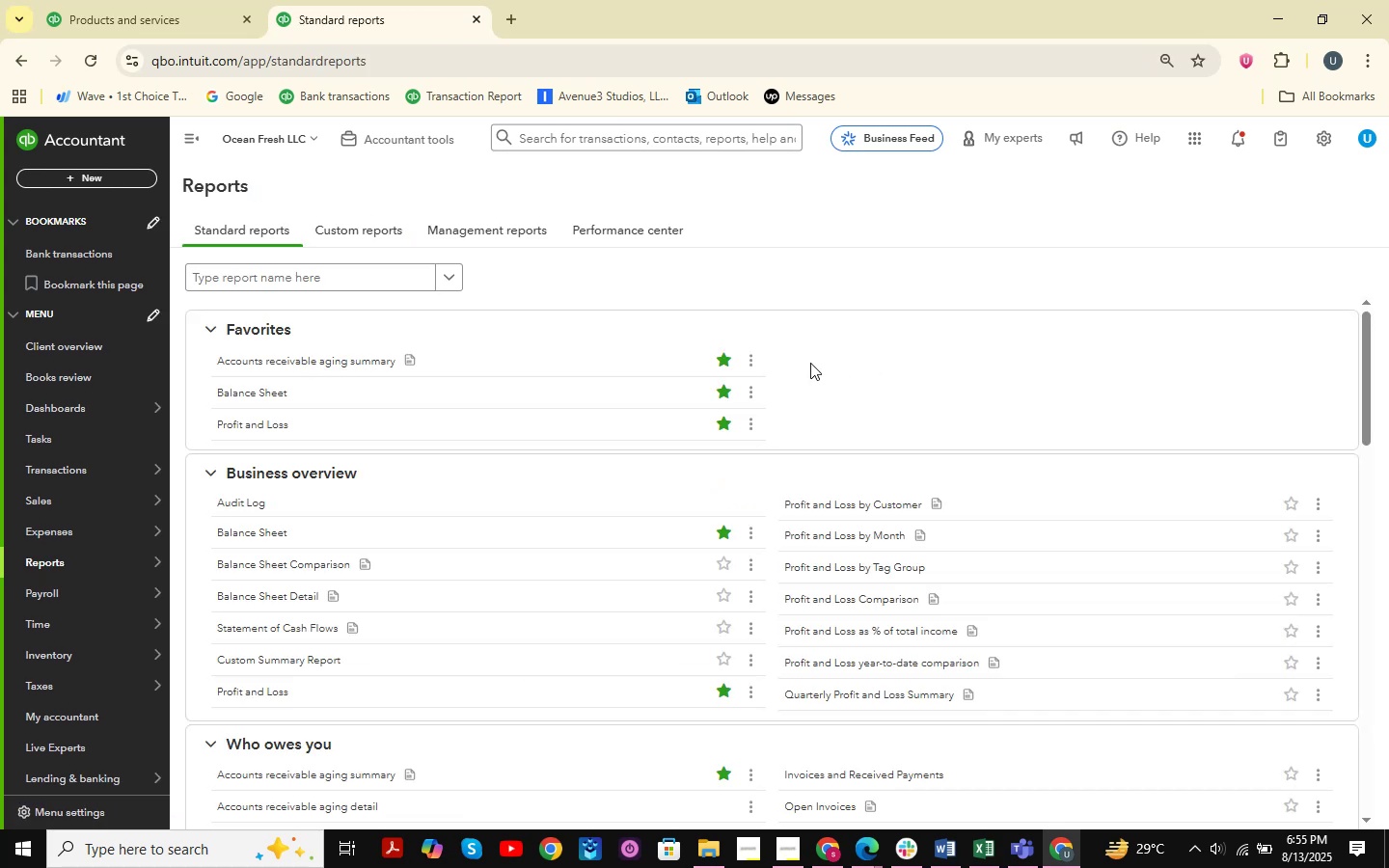 
wait(6.94)
 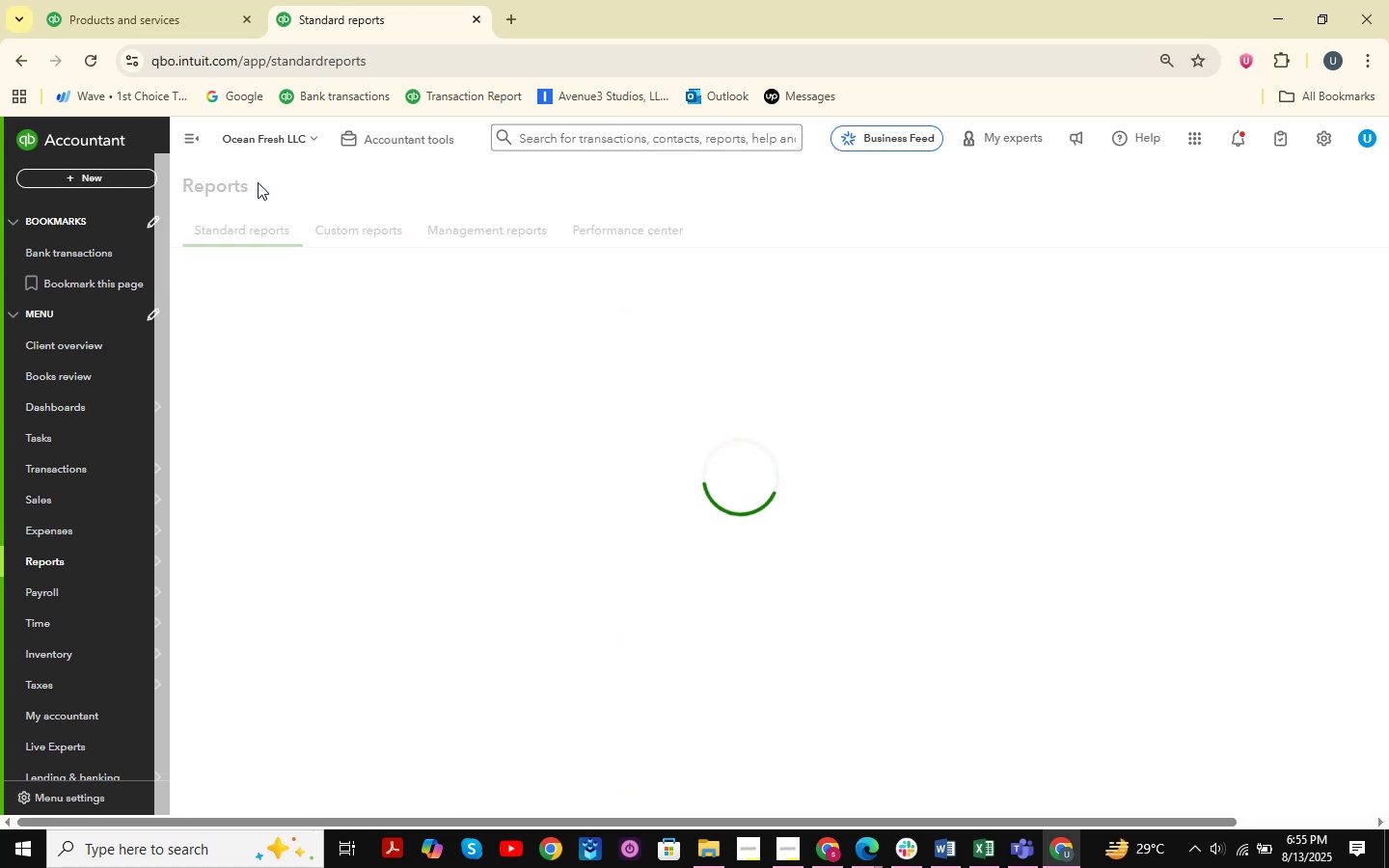 
left_click([260, 420])
 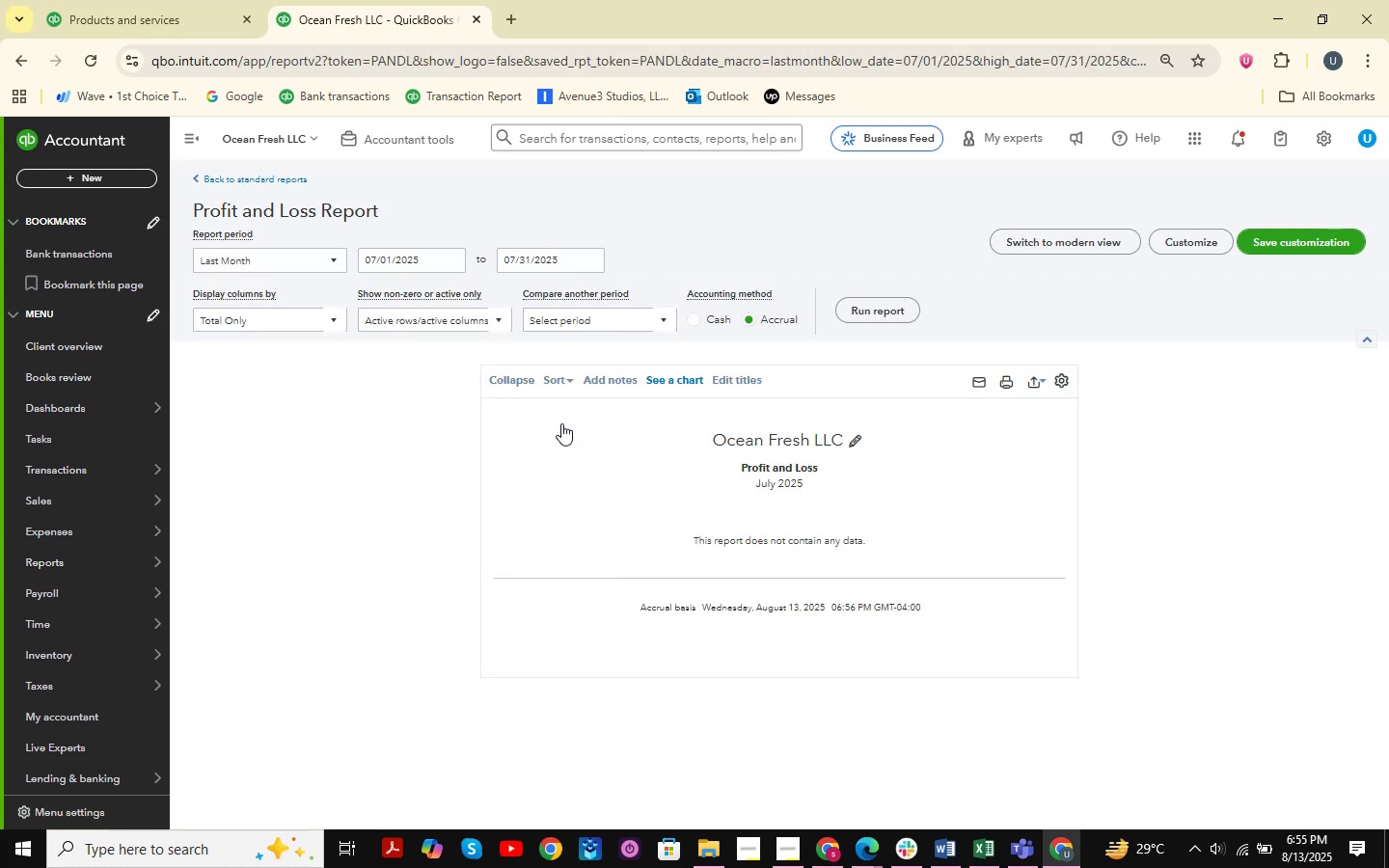 
left_click([290, 262])
 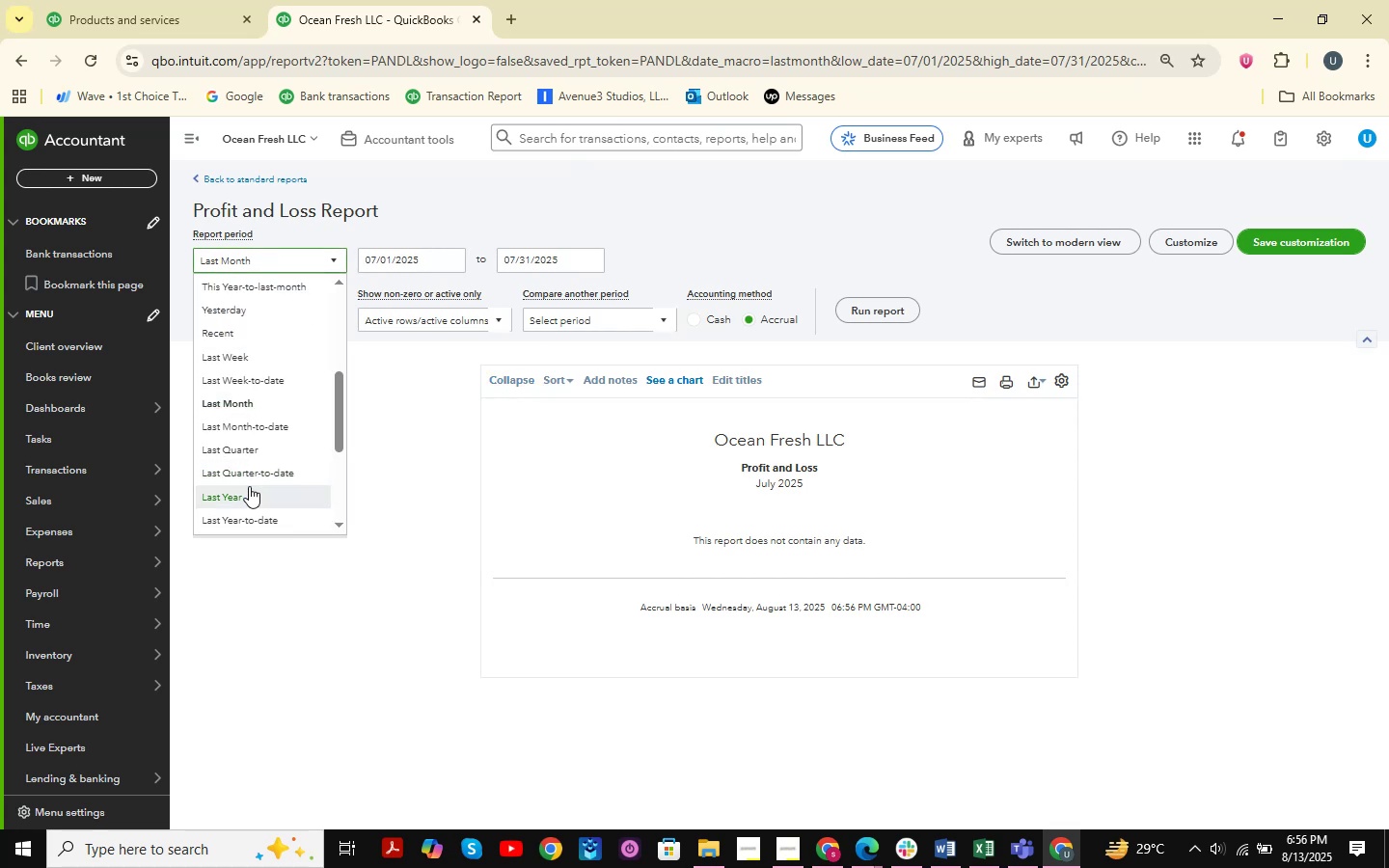 
left_click([248, 488])
 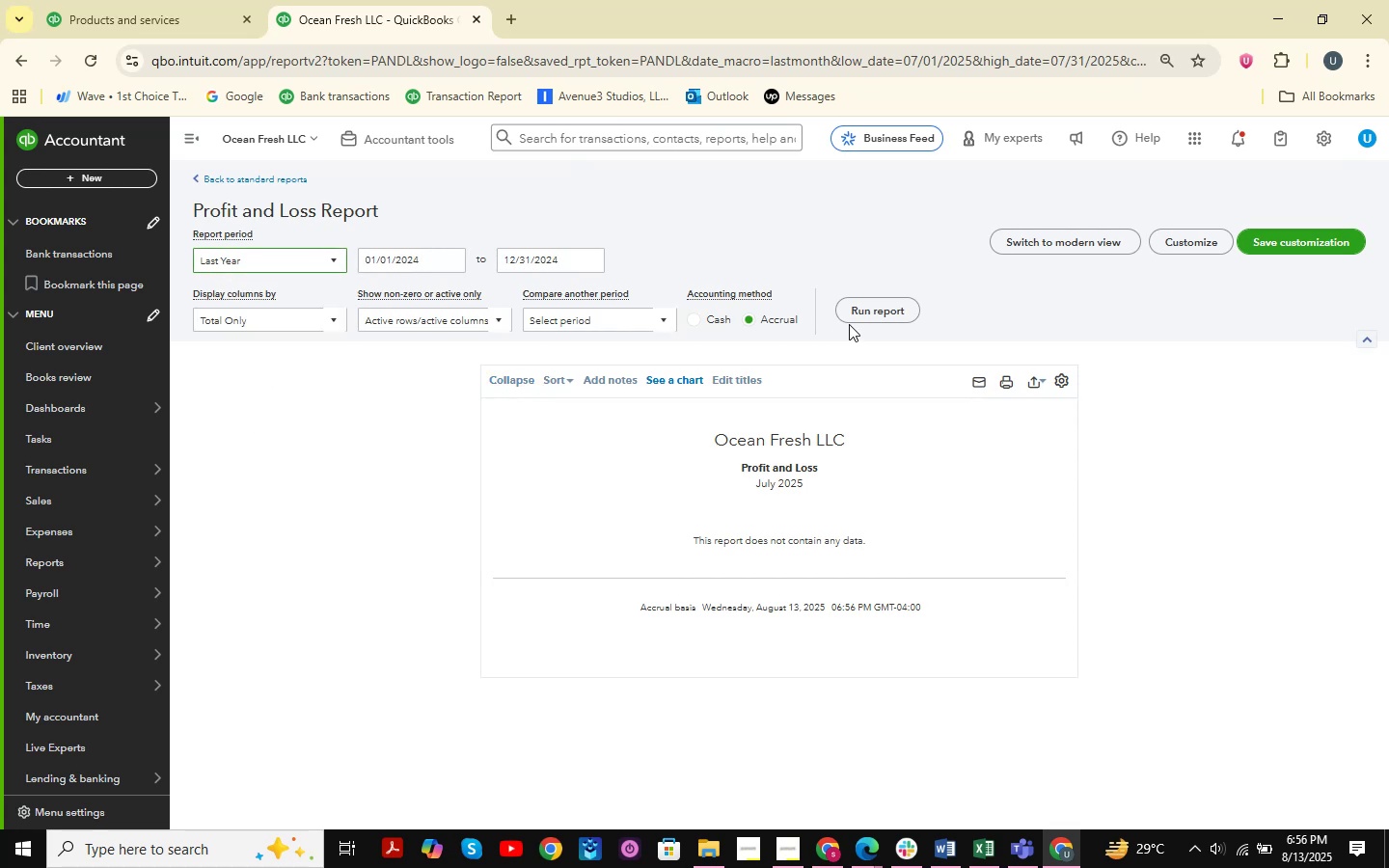 
left_click([895, 310])
 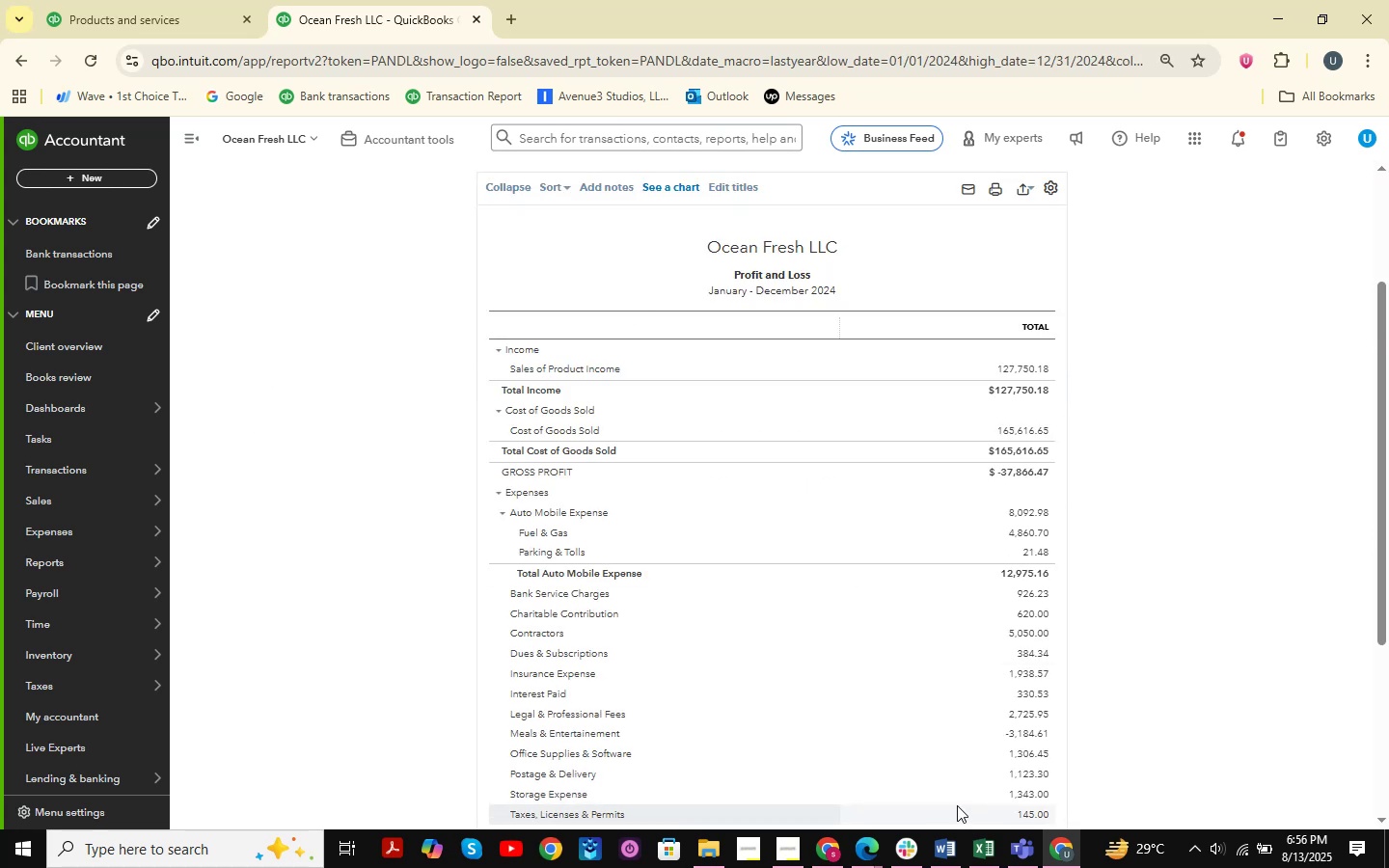 
left_click([941, 843])
 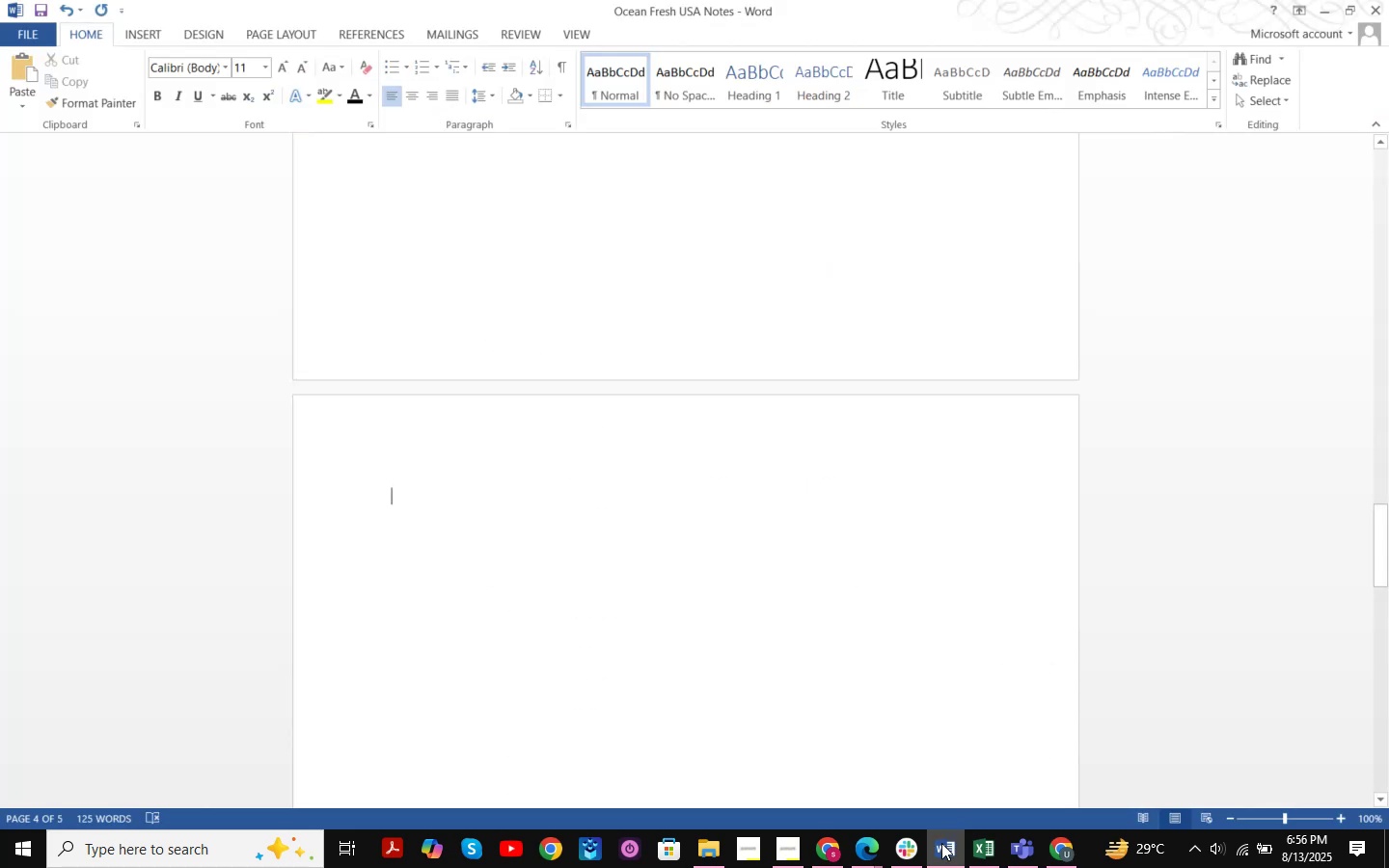 
scroll: coordinate [900, 648], scroll_direction: down, amount: 4.0
 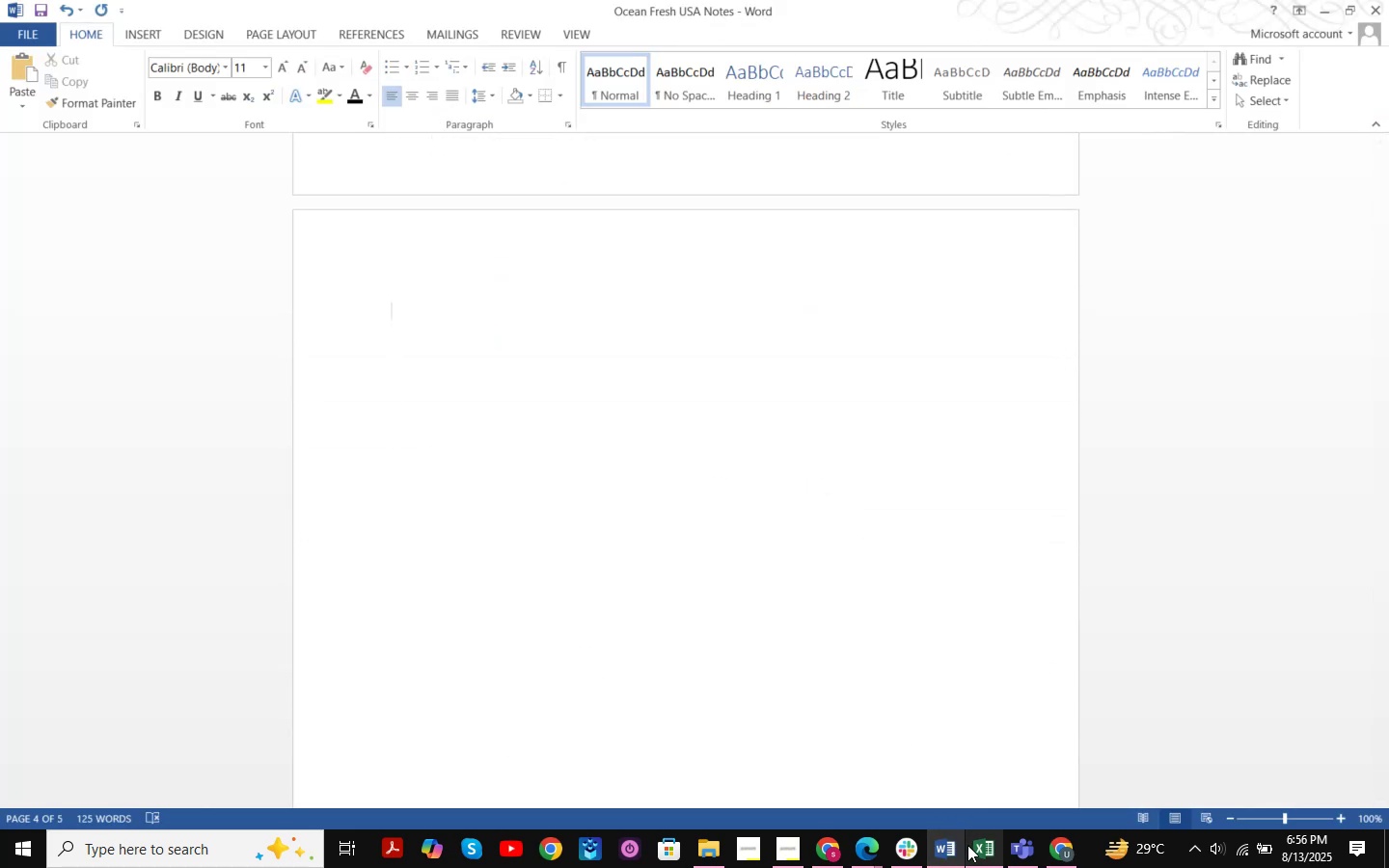 
left_click([949, 845])
 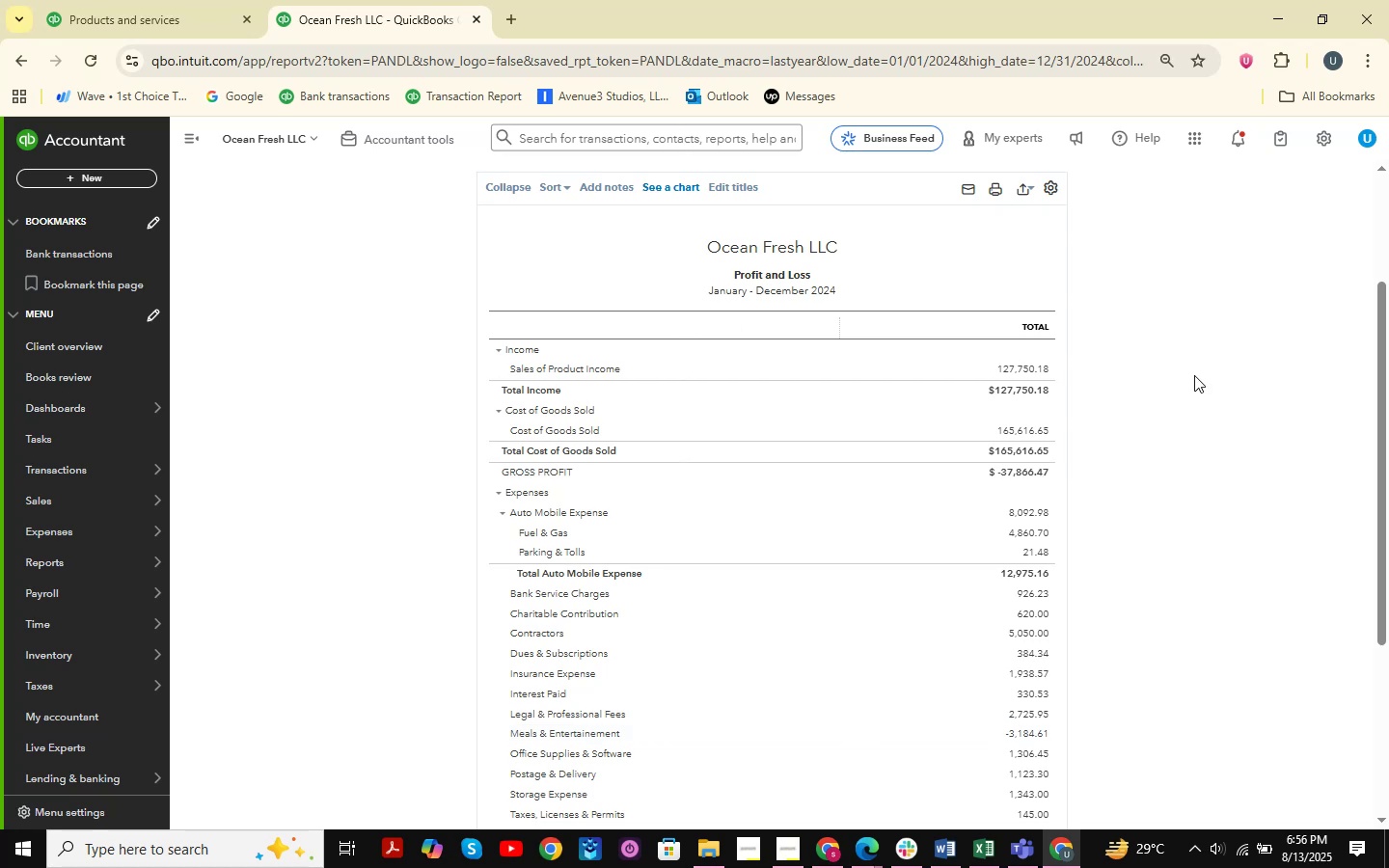 
scroll: coordinate [1194, 375], scroll_direction: none, amount: 0.0
 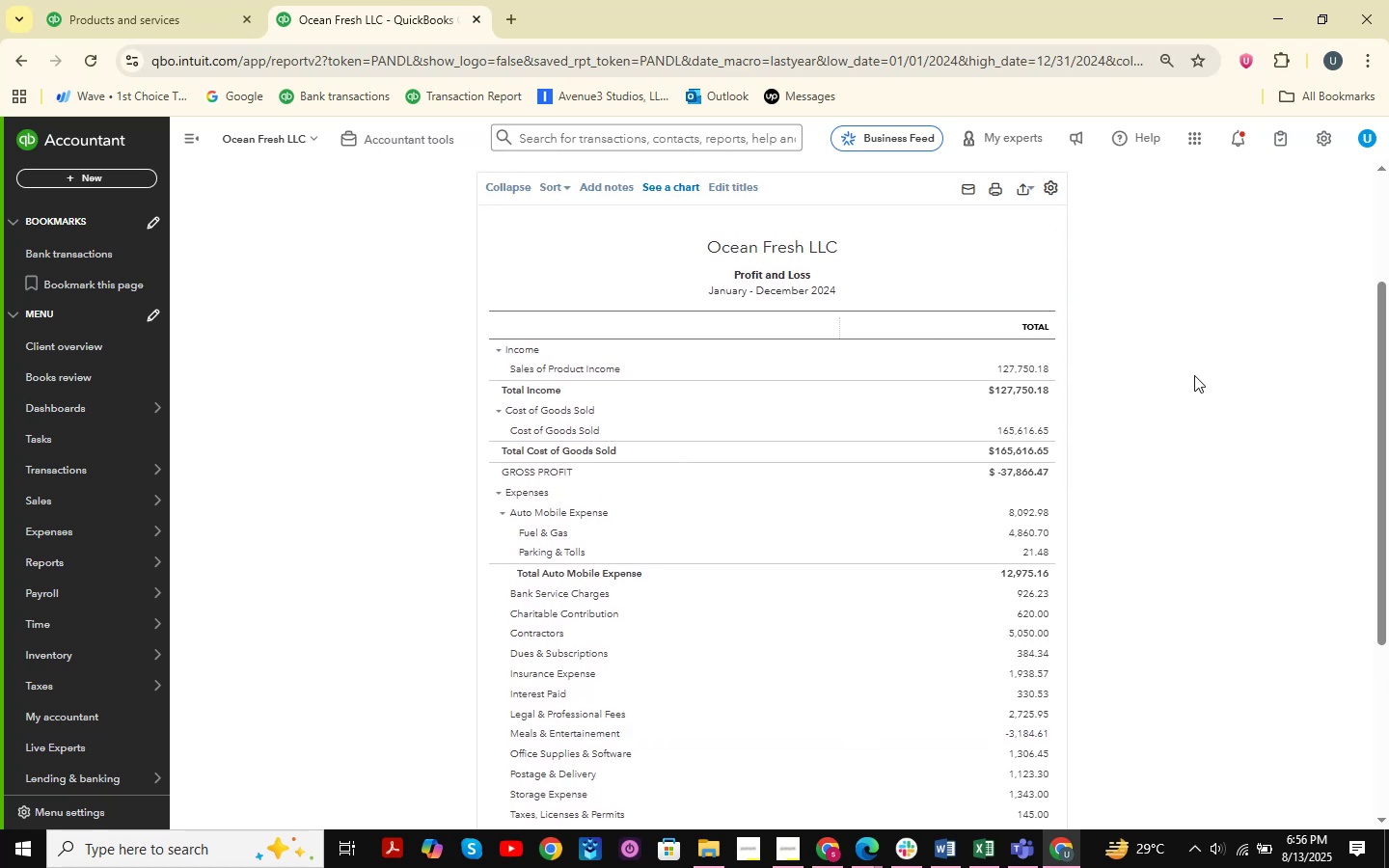 
key(Meta+MetaLeft)
 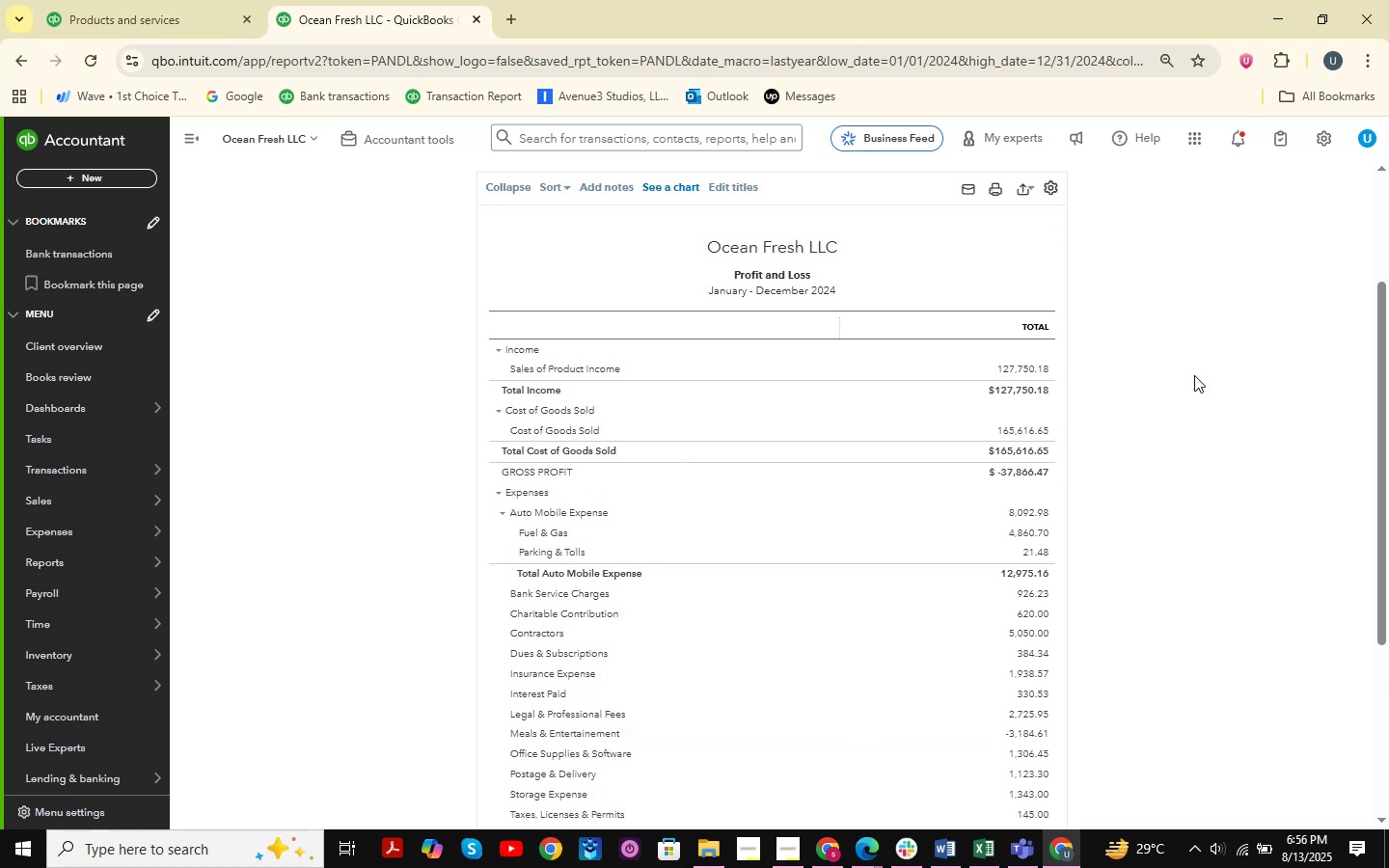 
key(Meta+Shift+ShiftLeft)
 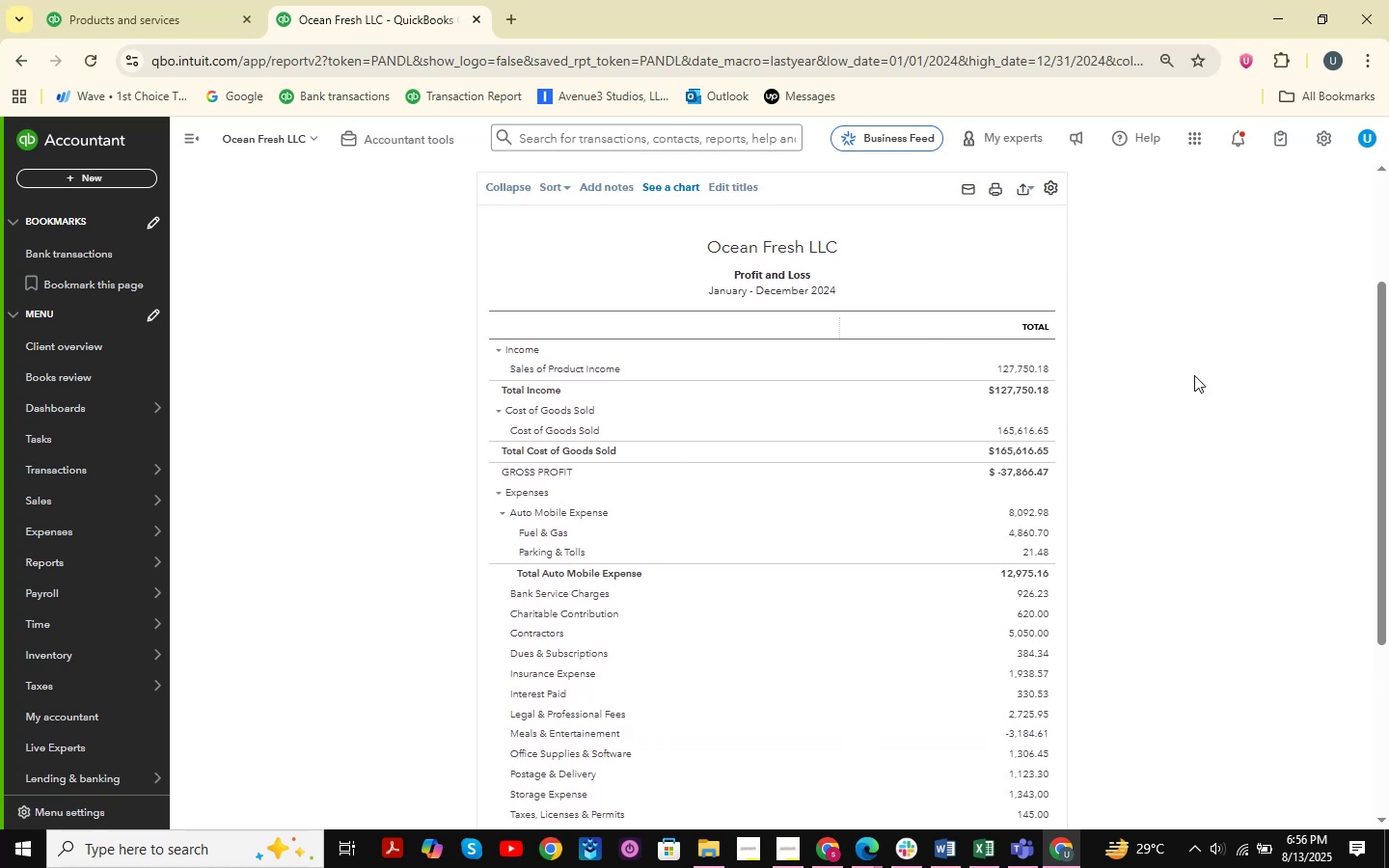 
key(Meta+Shift+S)
 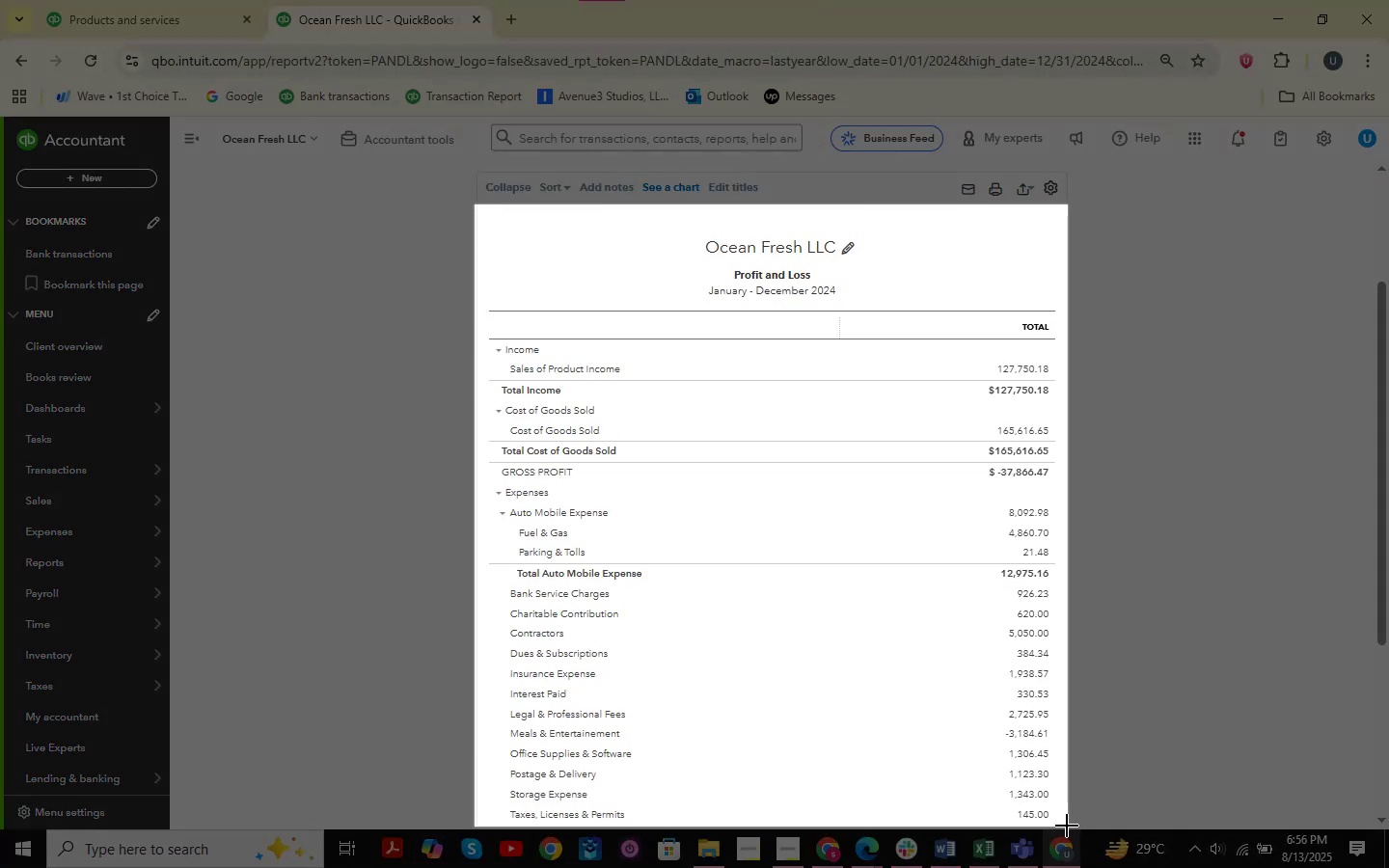 
wait(6.46)
 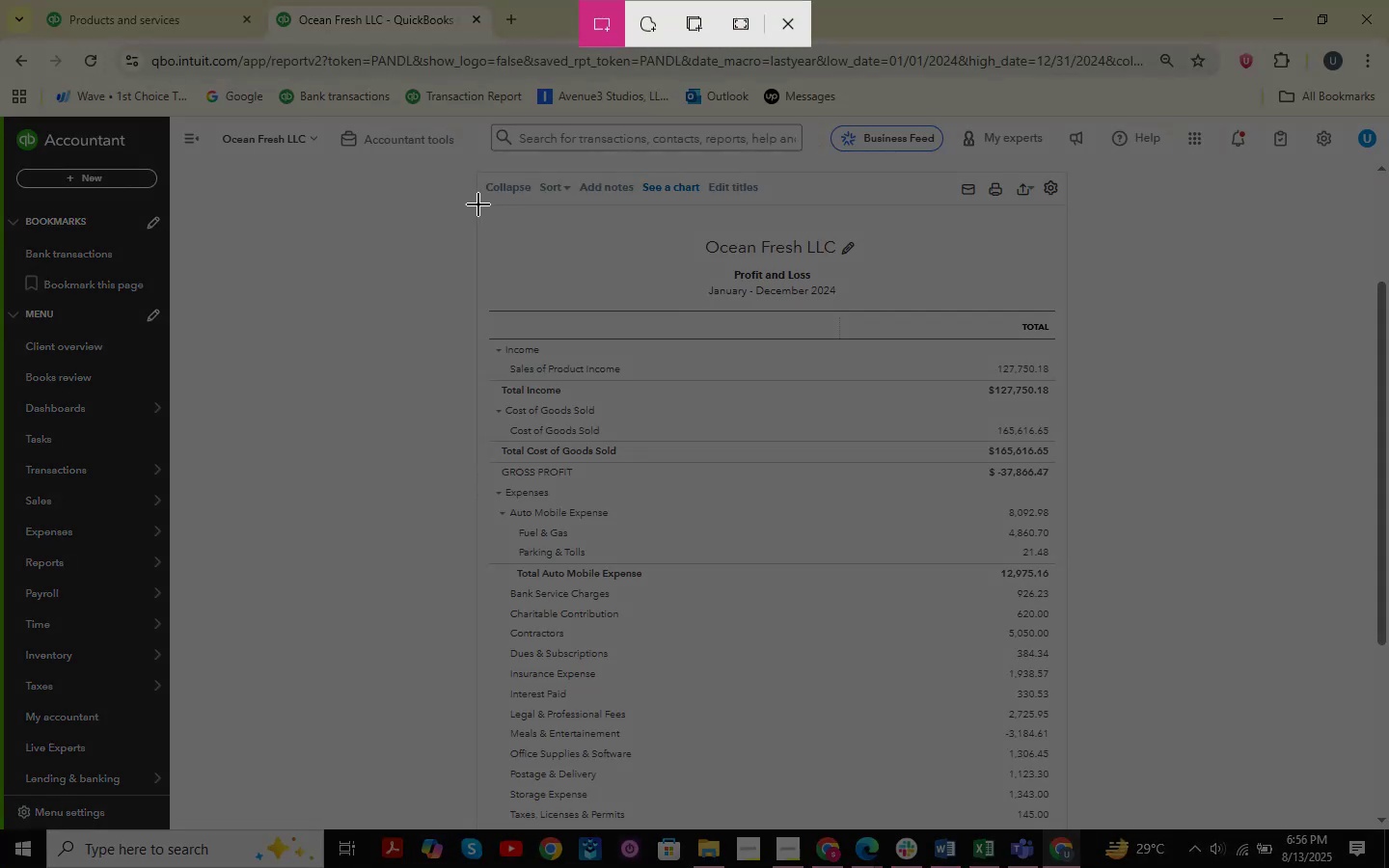 
left_click([985, 856])
 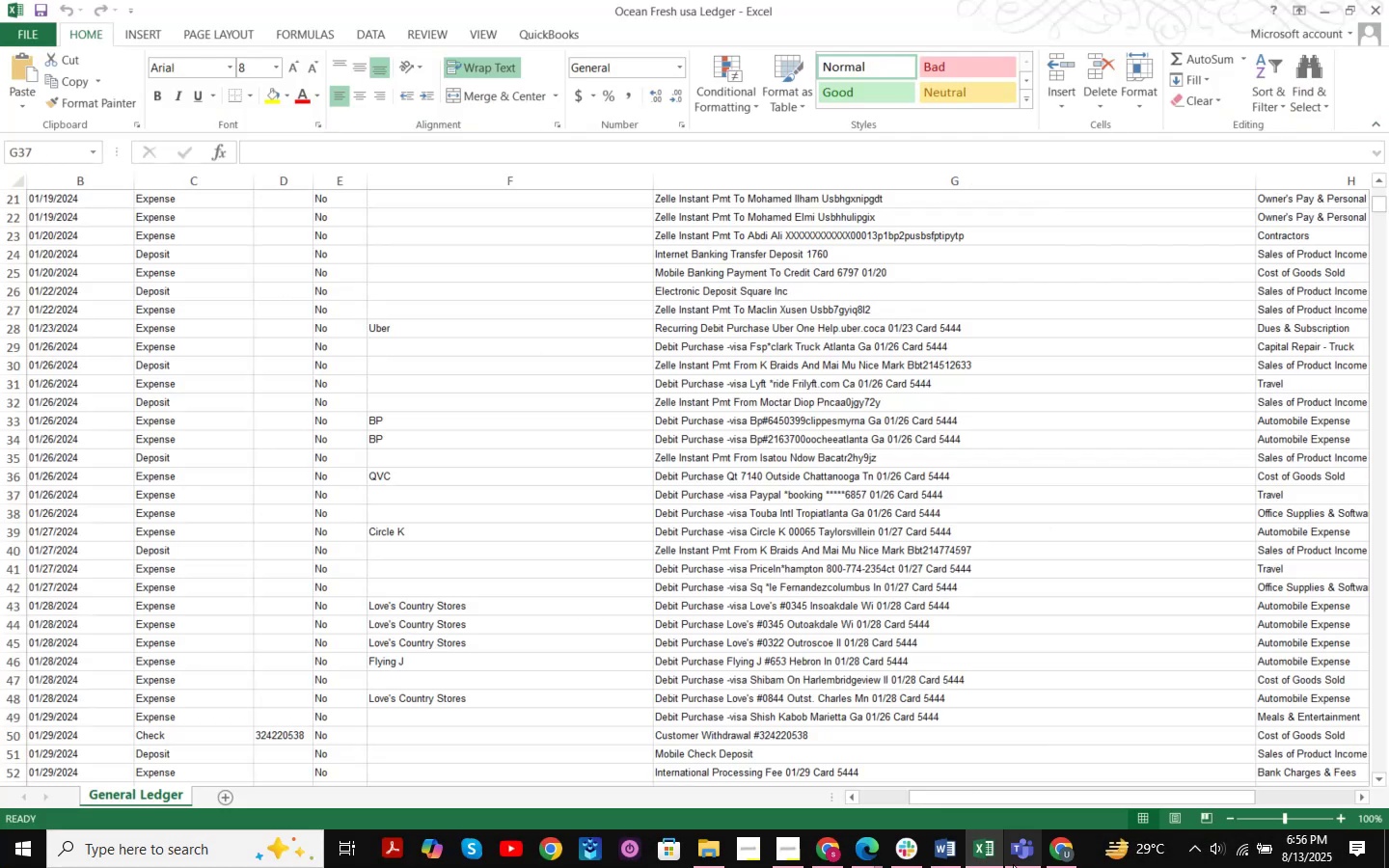 
left_click([990, 856])
 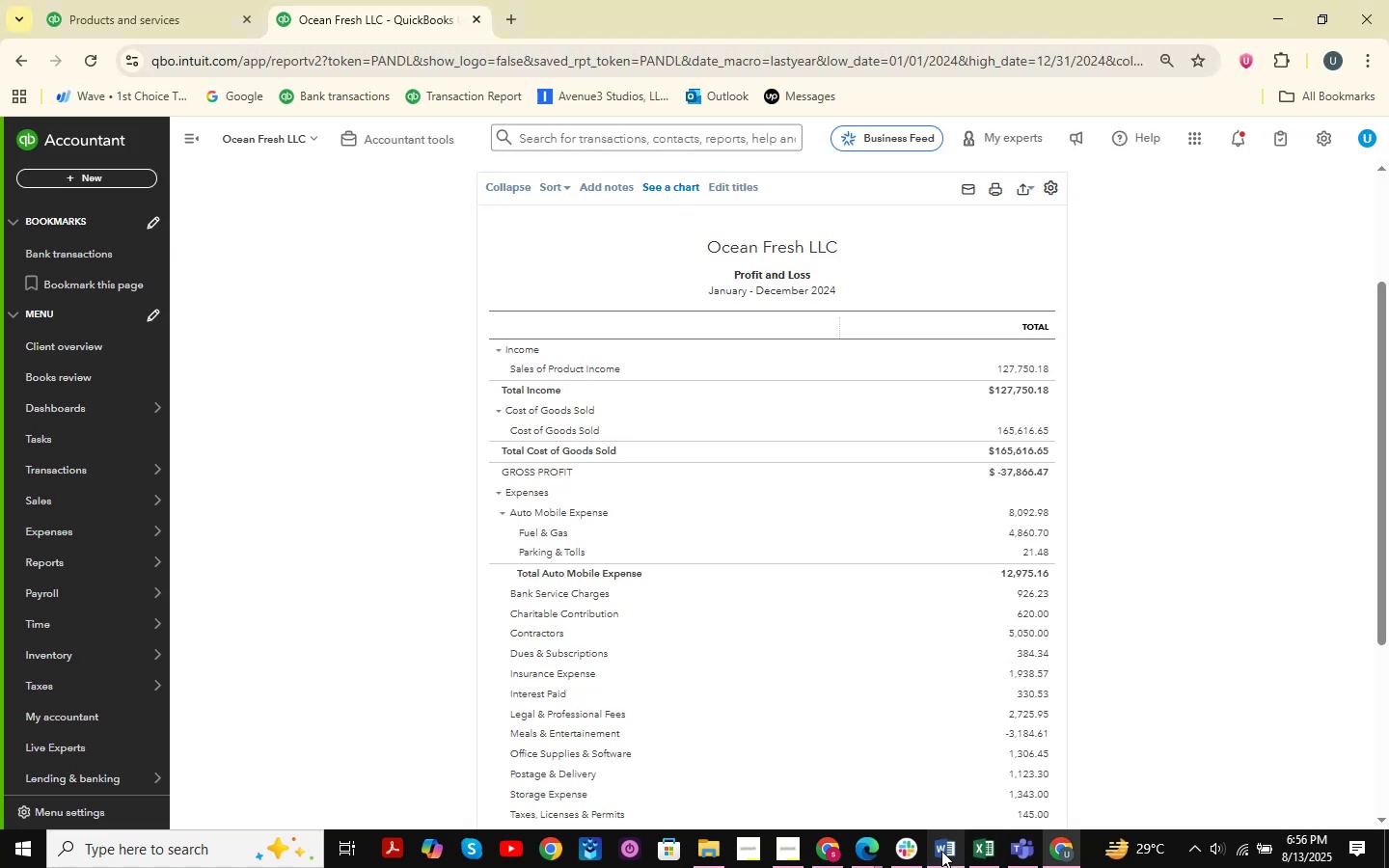 
left_click([947, 851])
 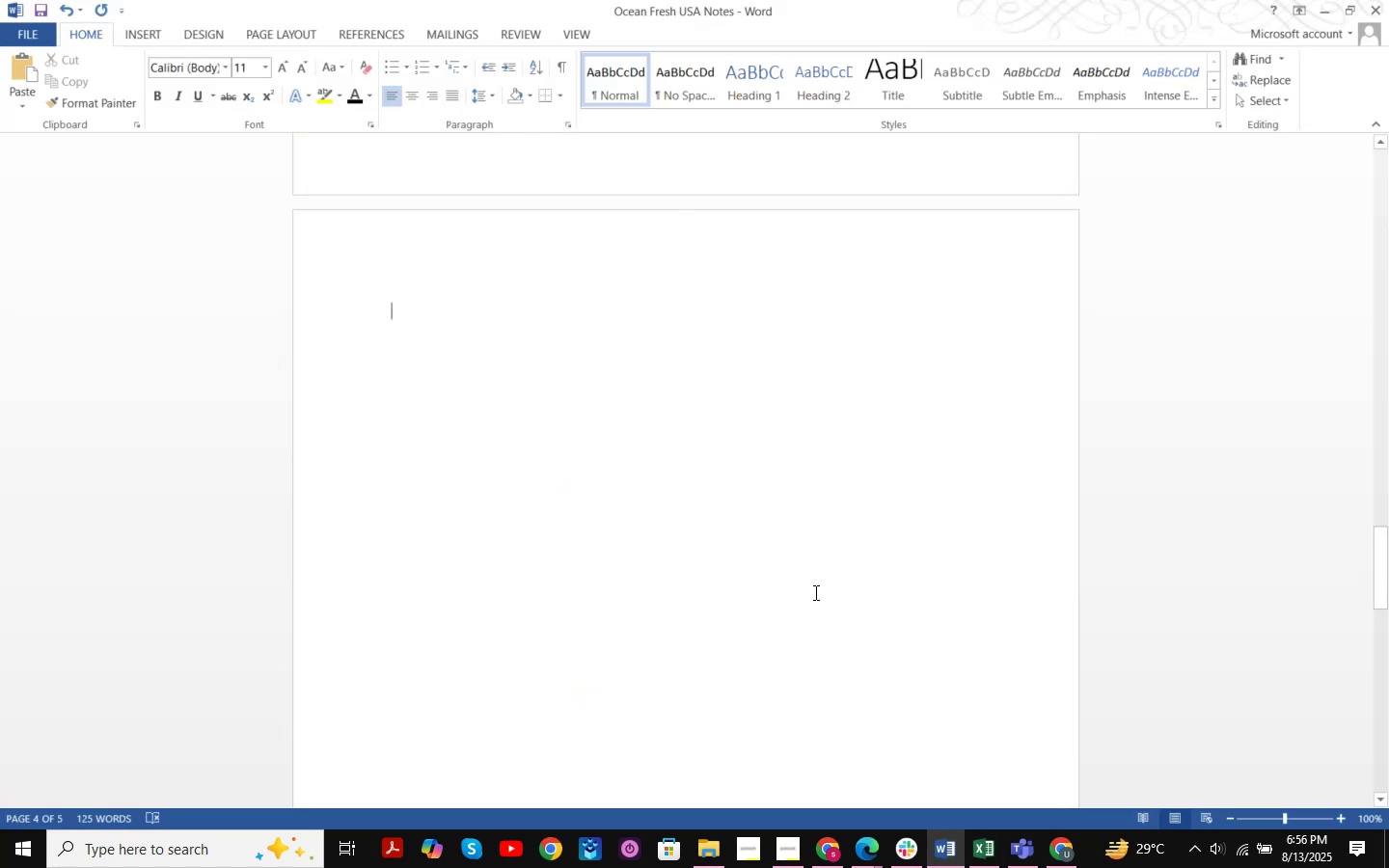 
scroll: coordinate [752, 488], scroll_direction: down, amount: 1.0
 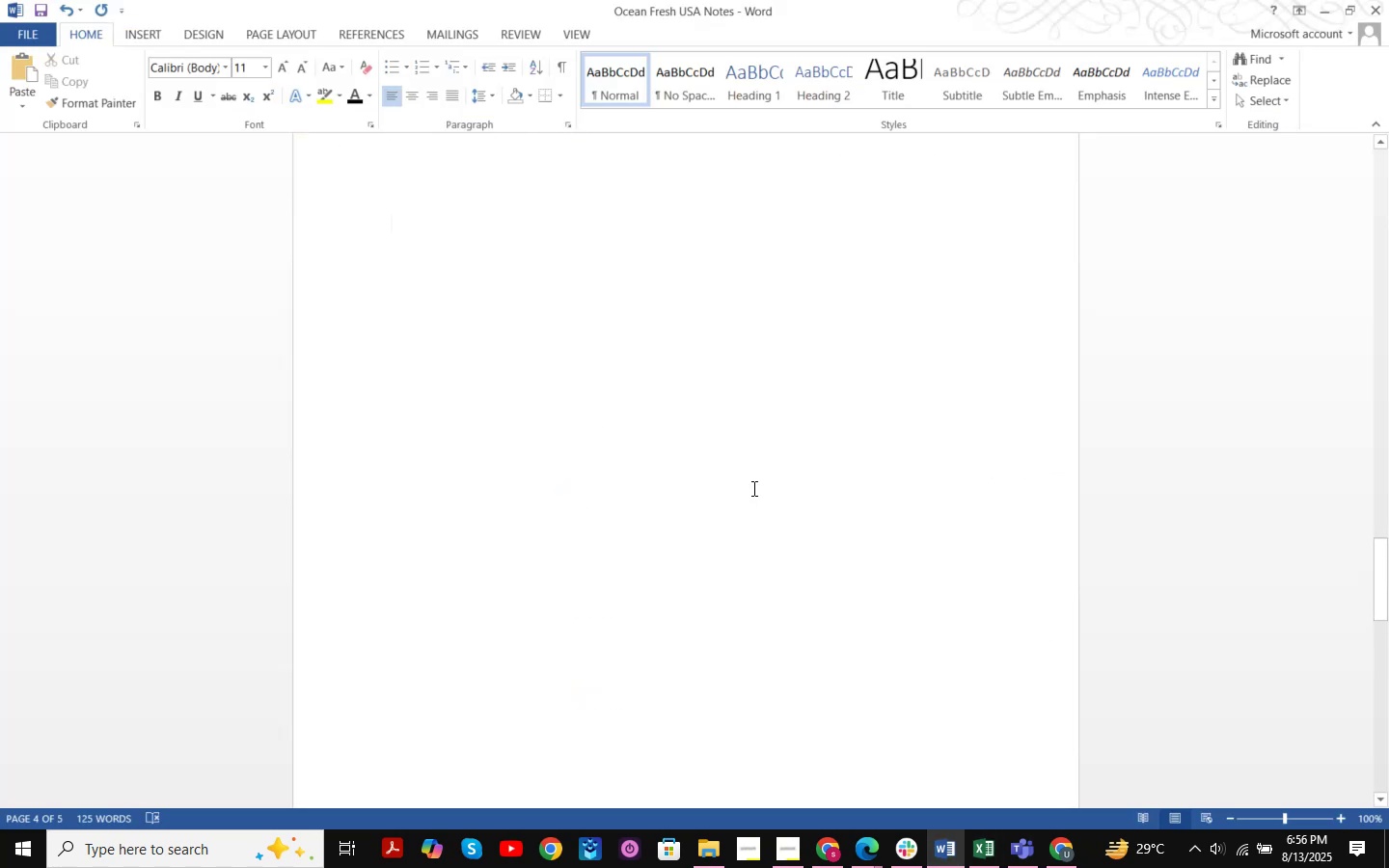 
key(Control+V)
 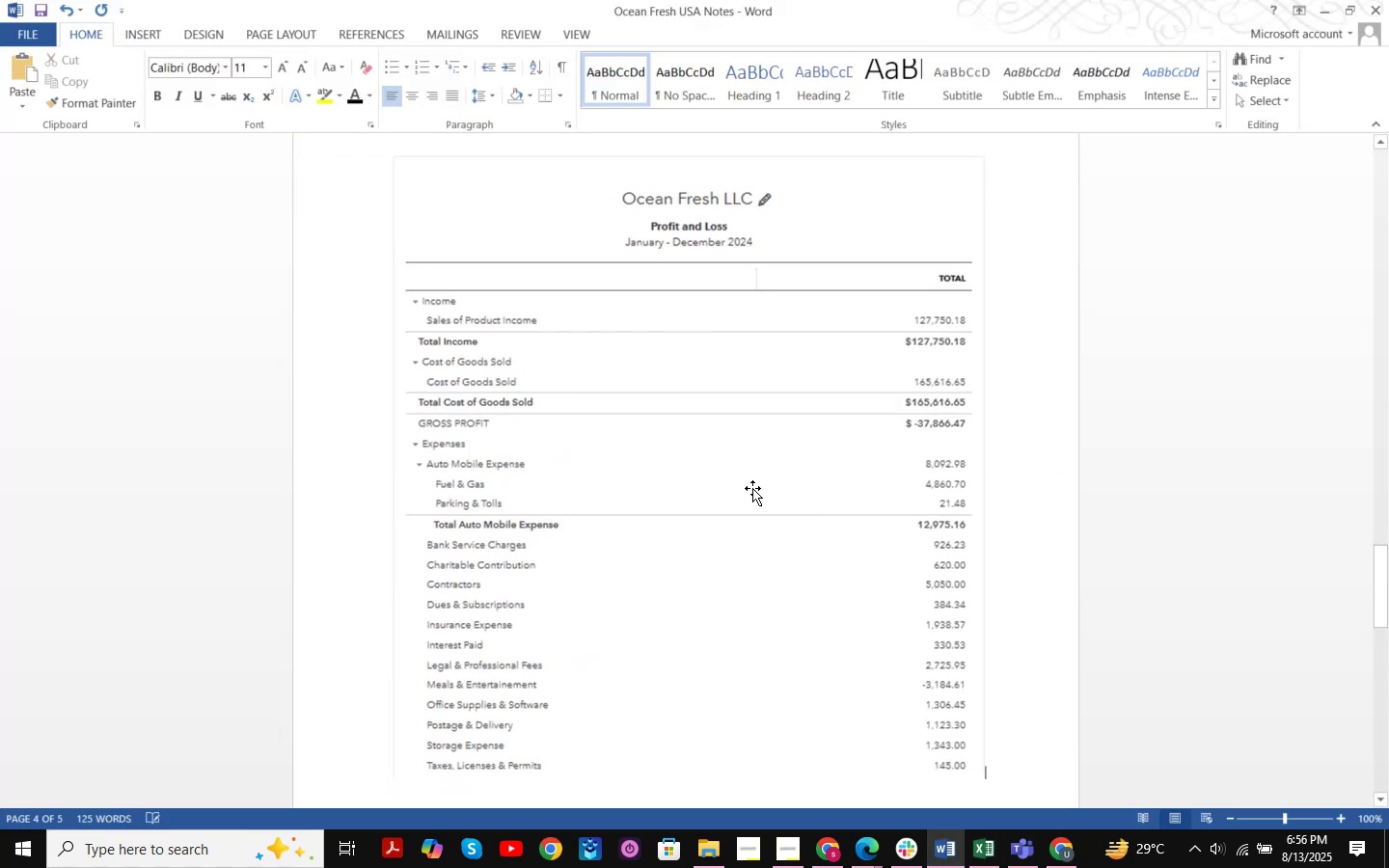 
scroll: coordinate [752, 488], scroll_direction: down, amount: 2.0
 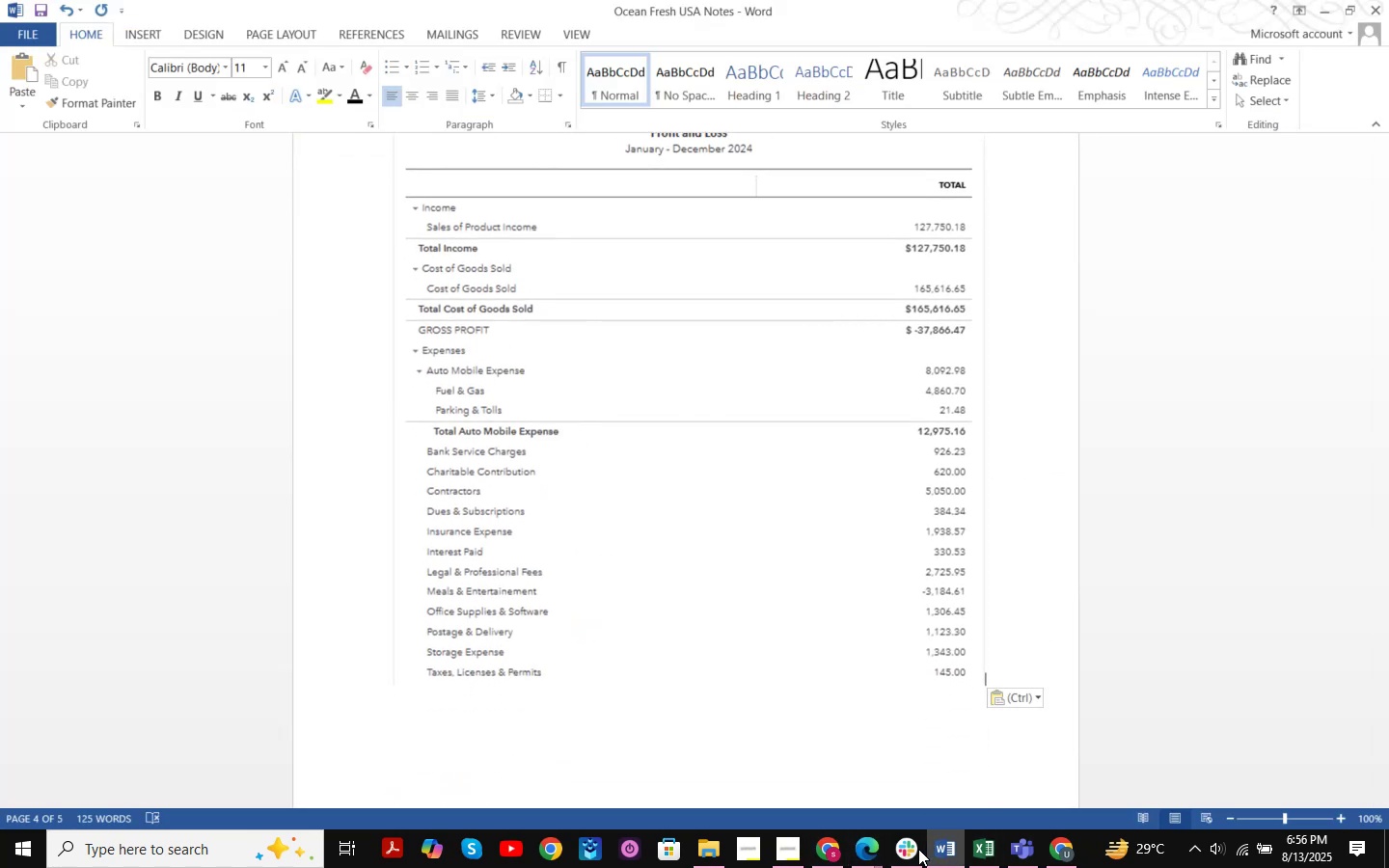 
left_click([1057, 852])
 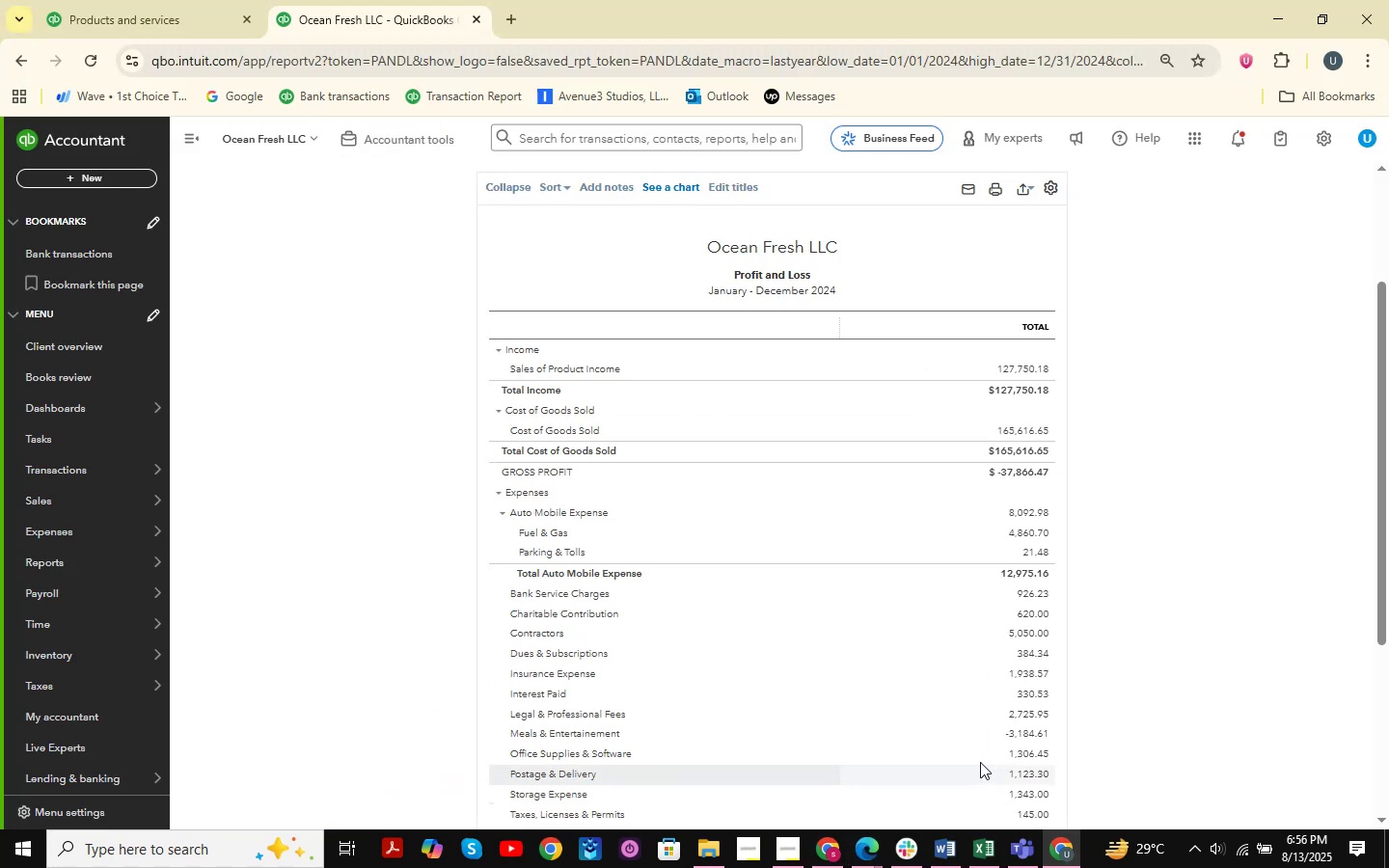 
scroll: coordinate [890, 532], scroll_direction: down, amount: 5.0
 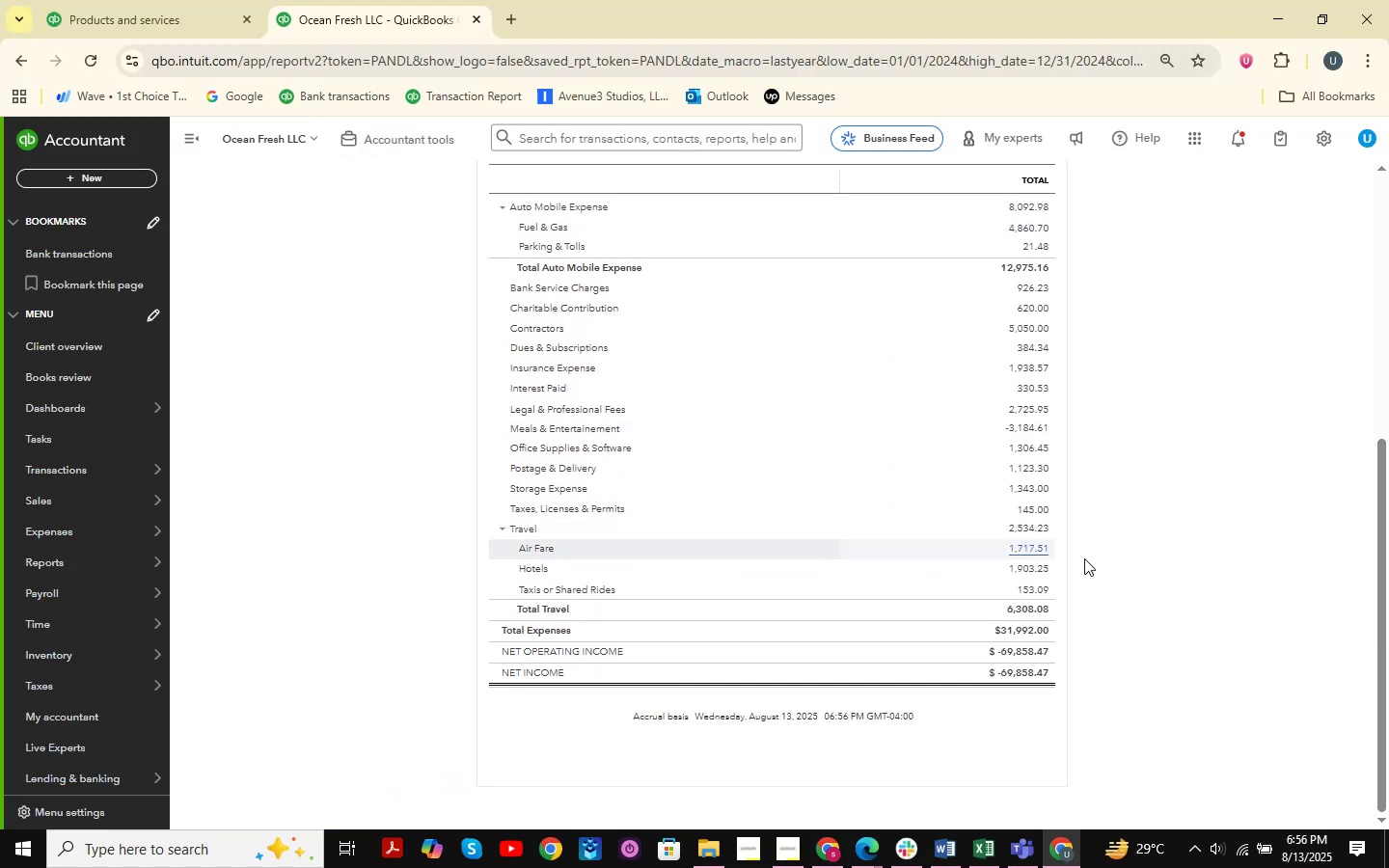 
left_click([1237, 566])
 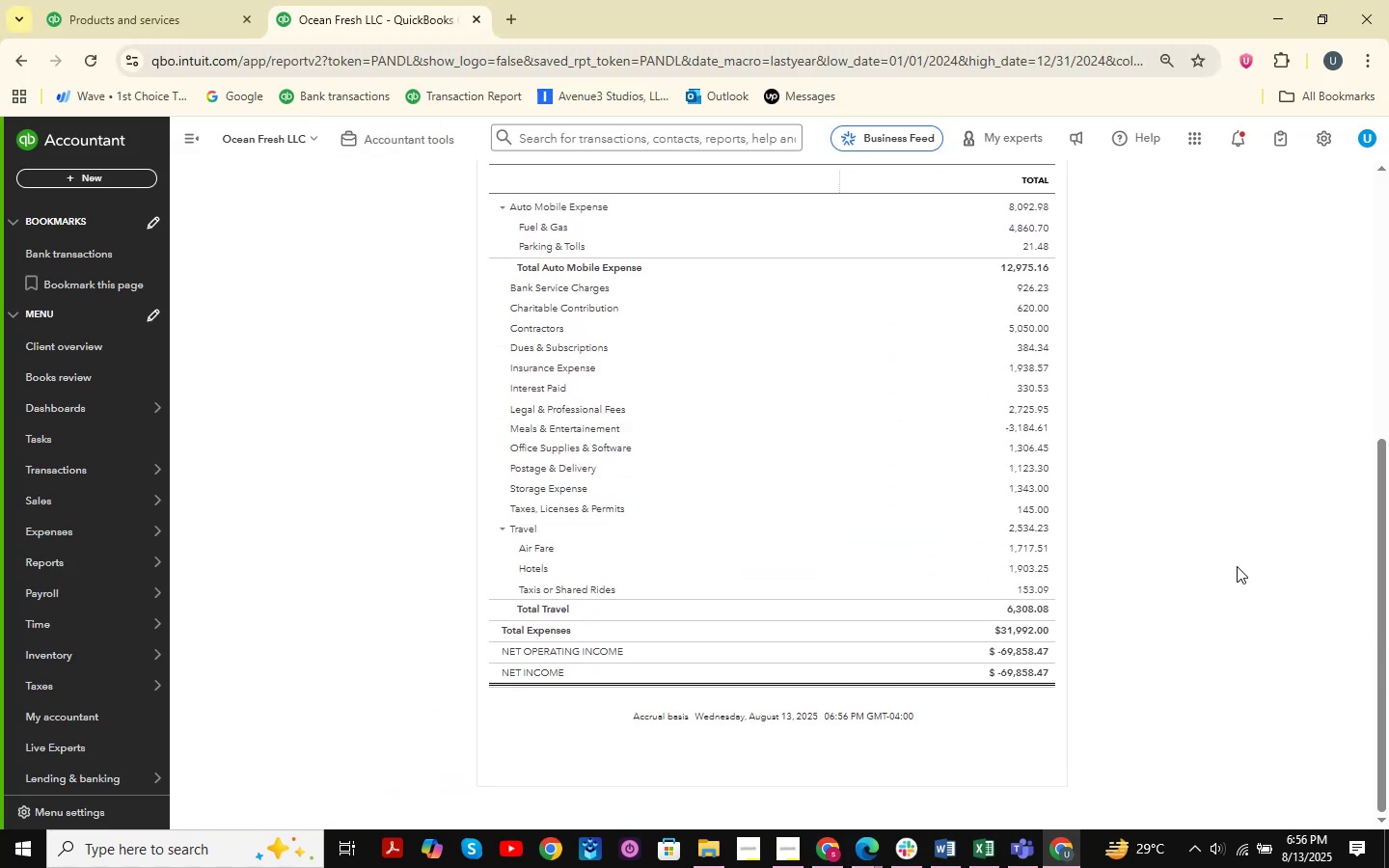 
key(Meta+MetaLeft)
 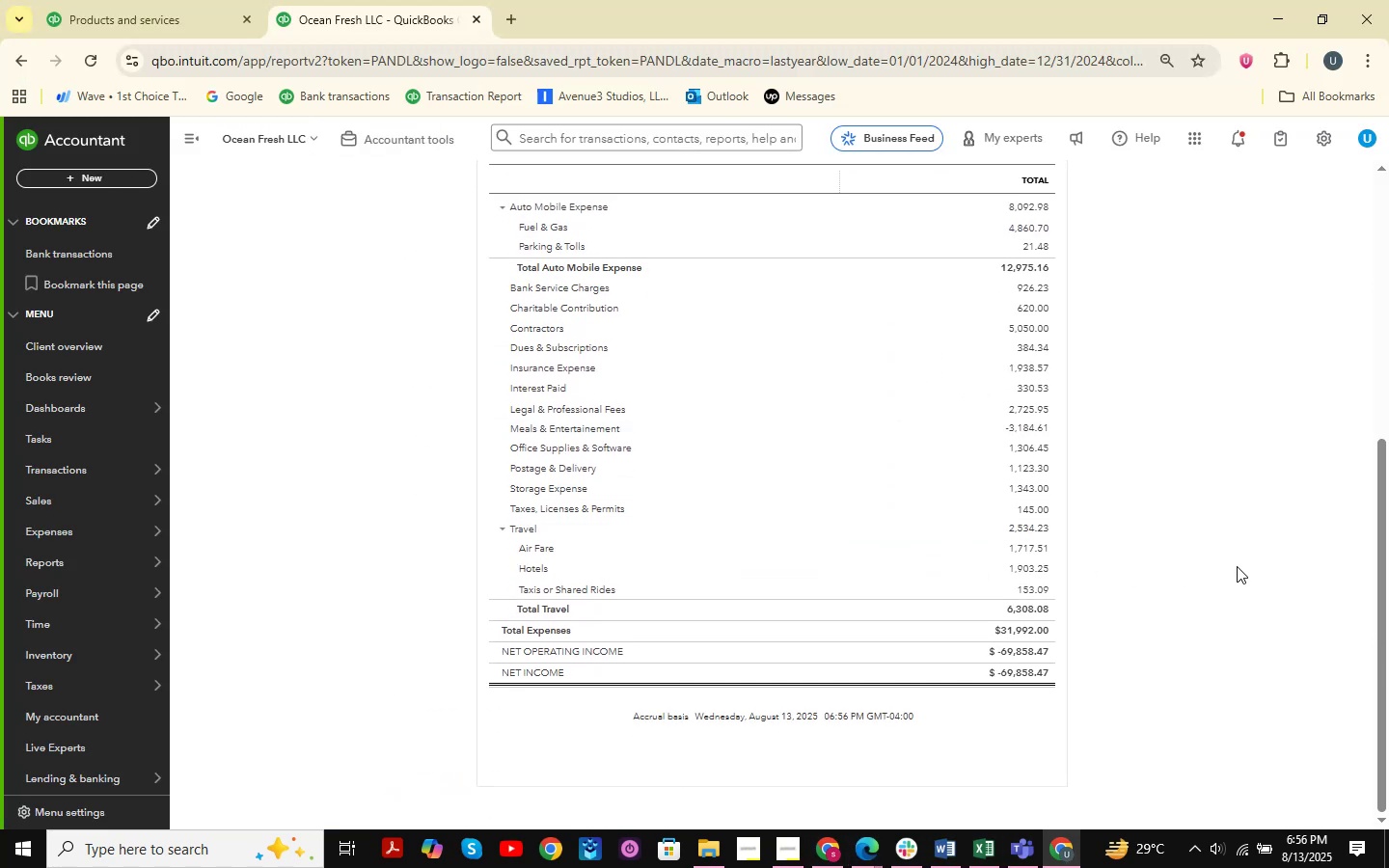 
key(Meta+Shift+ShiftLeft)
 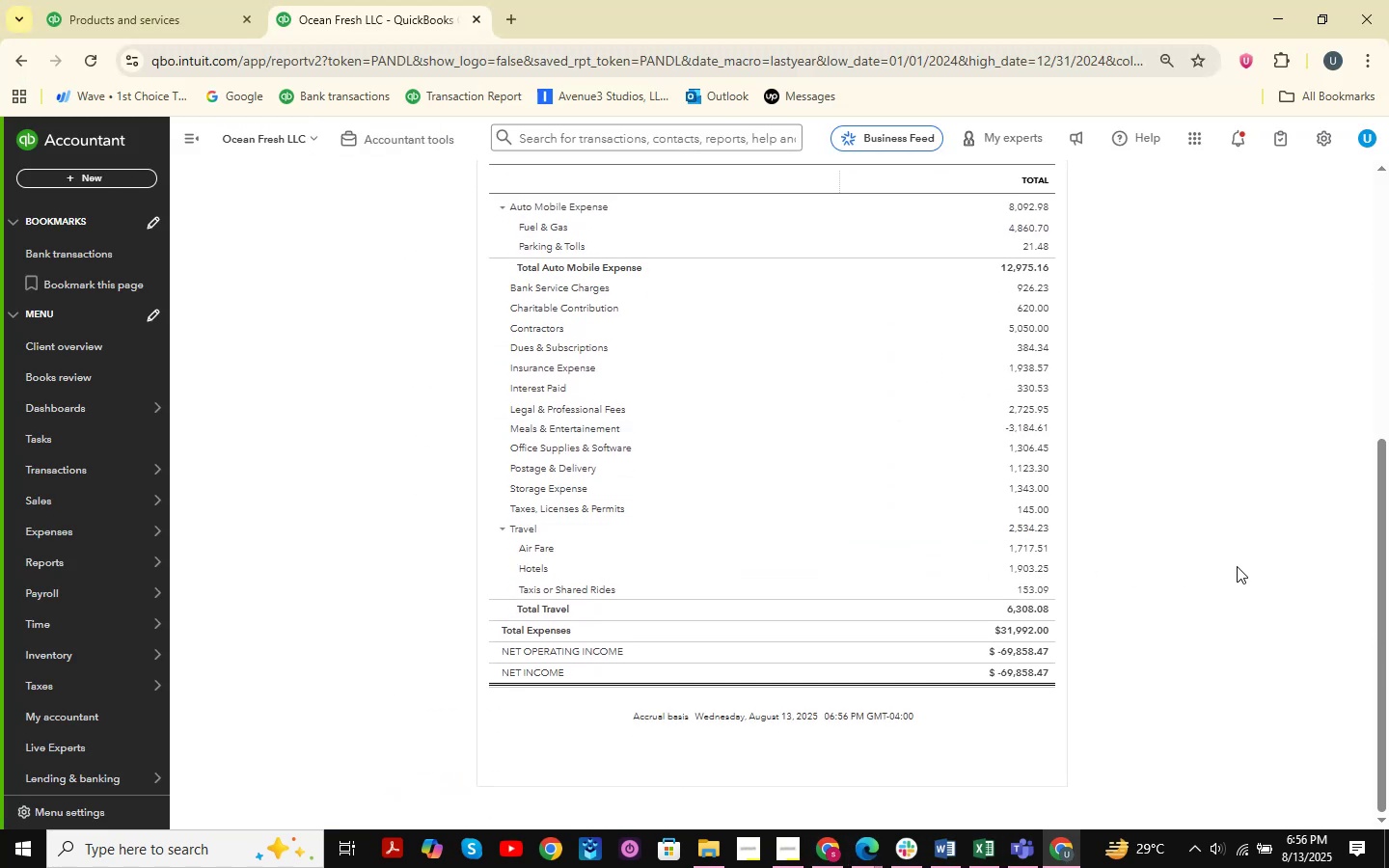 
key(Meta+Shift+S)
 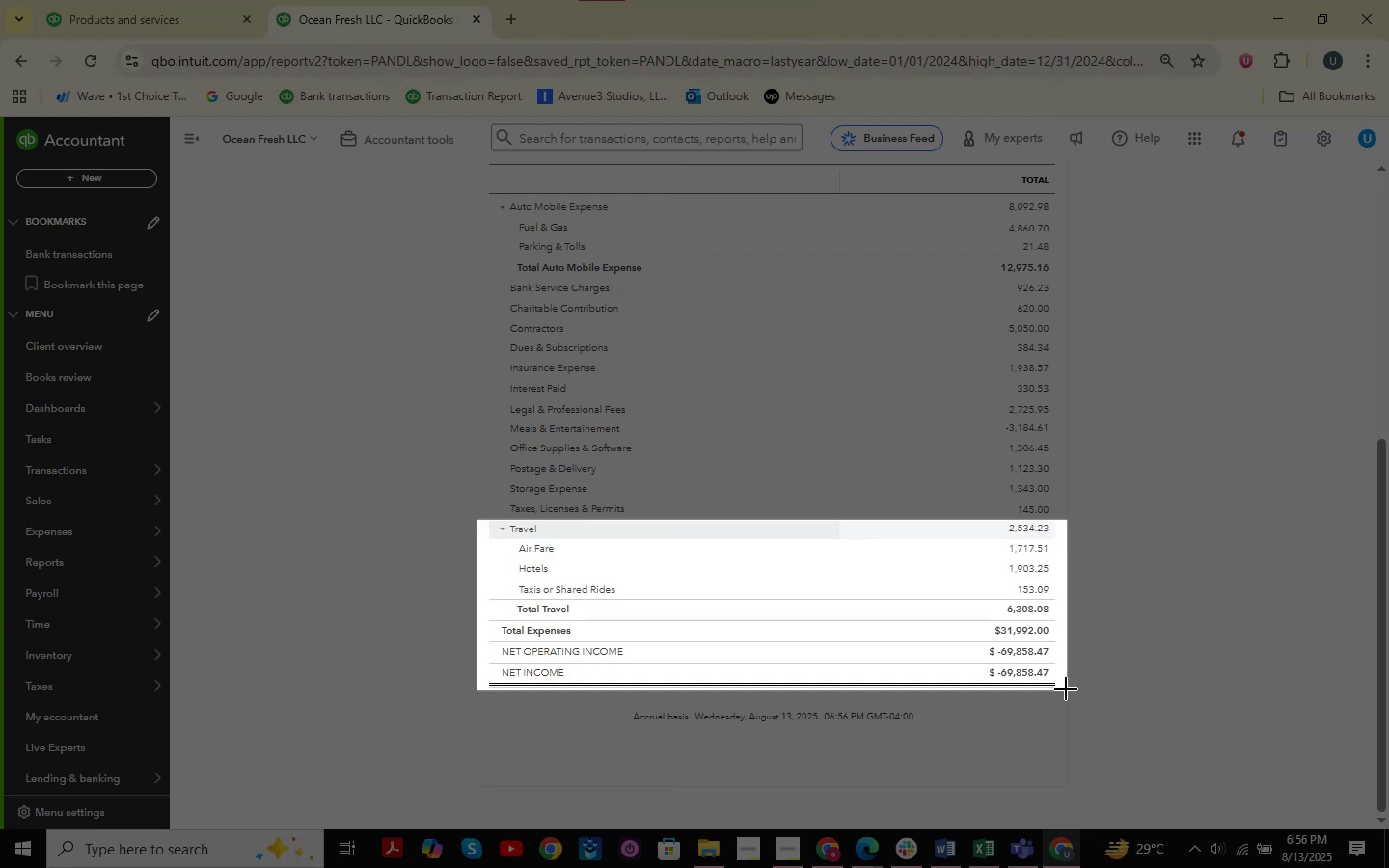 
left_click([1065, 855])
 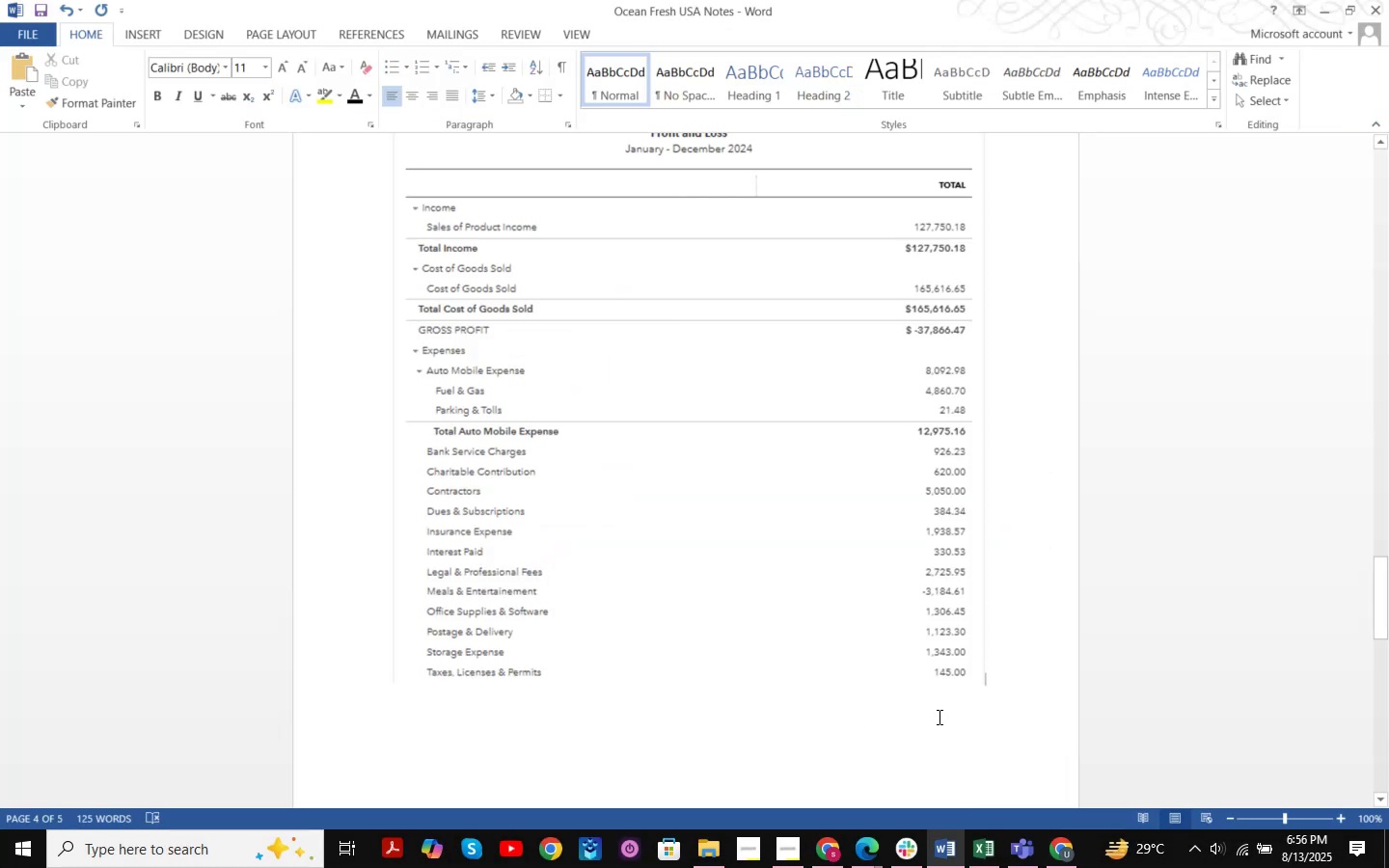 
key(Control+V)
 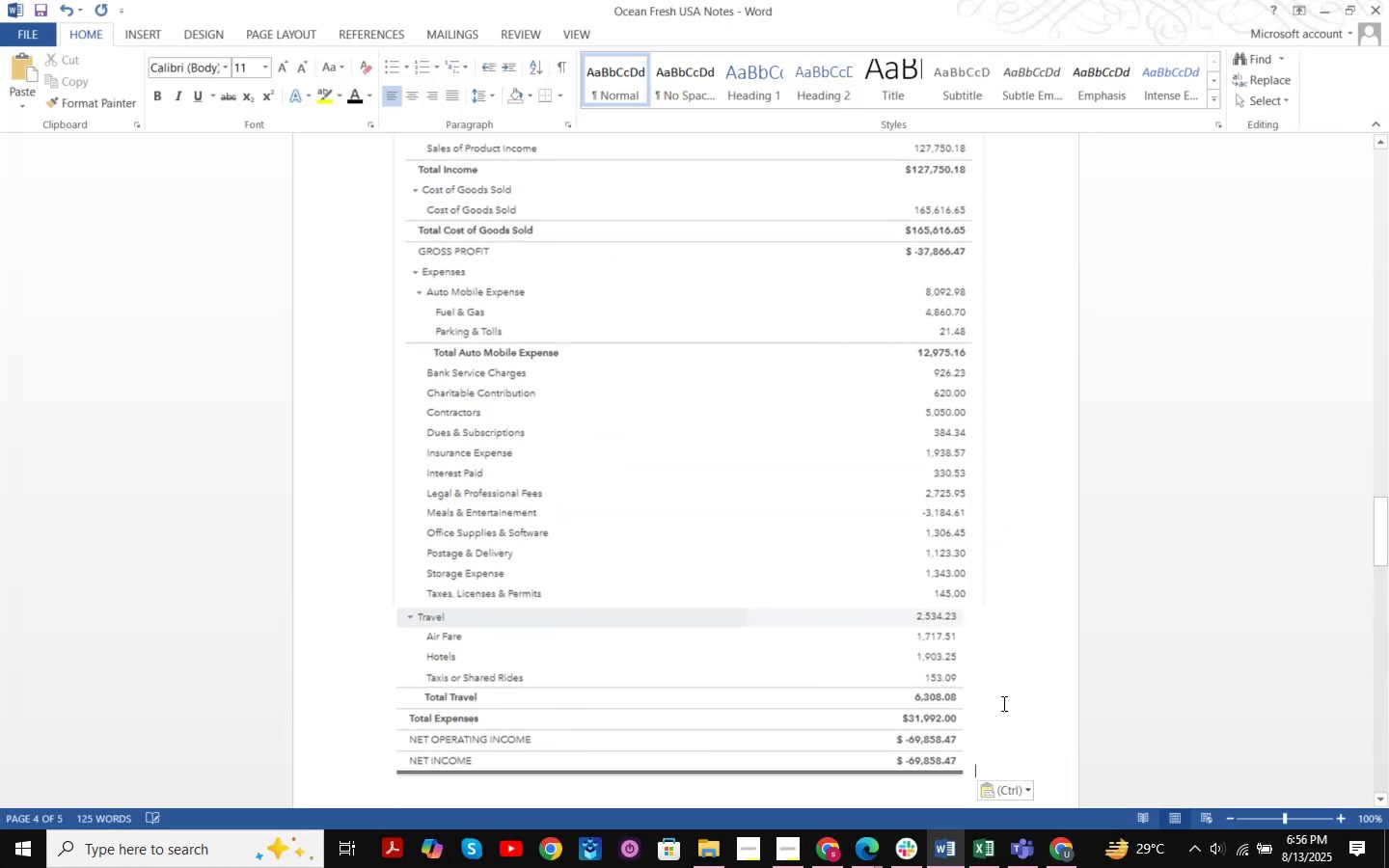 
scroll: coordinate [1016, 739], scroll_direction: up, amount: 60.0
 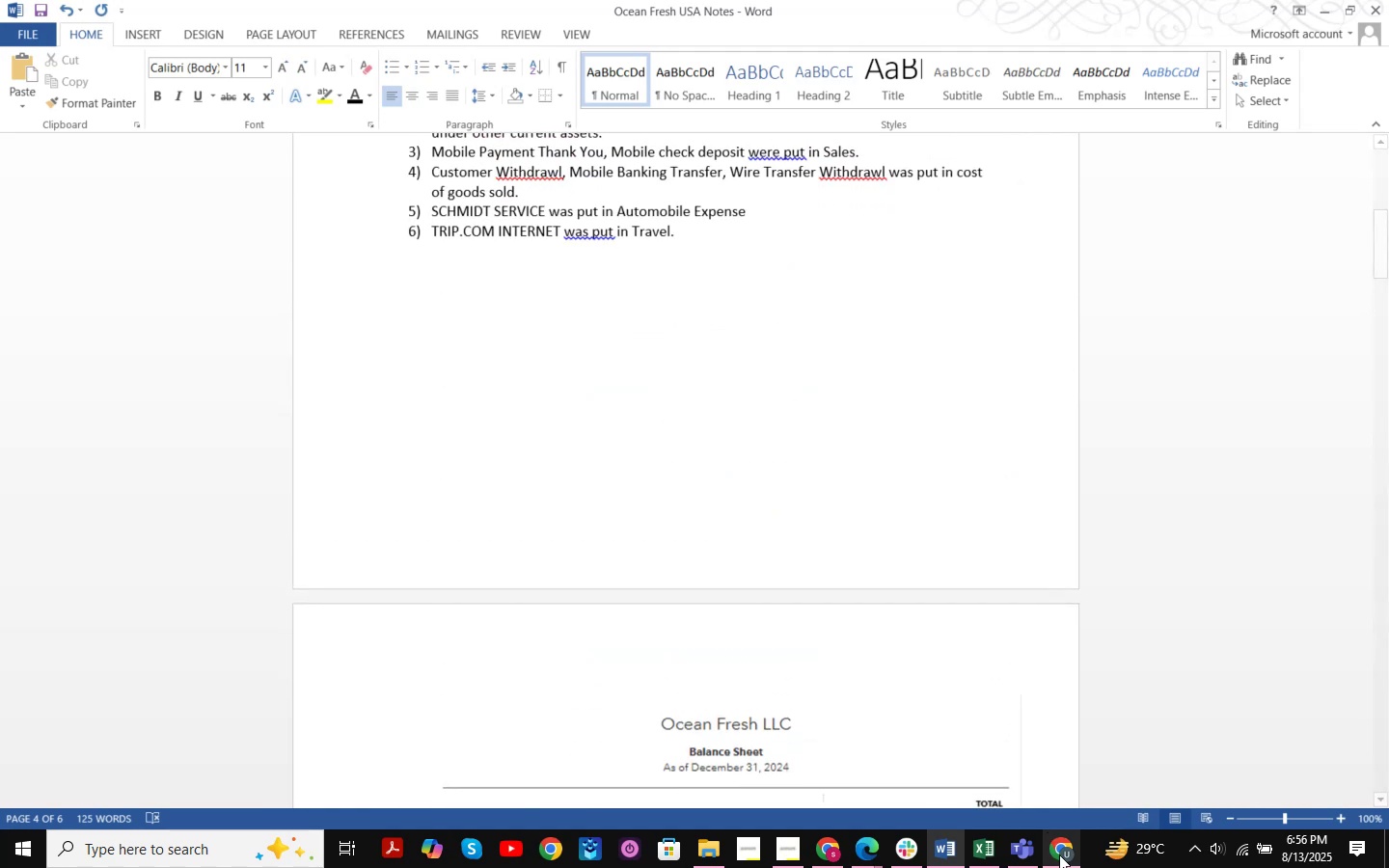 
left_click([1077, 867])
 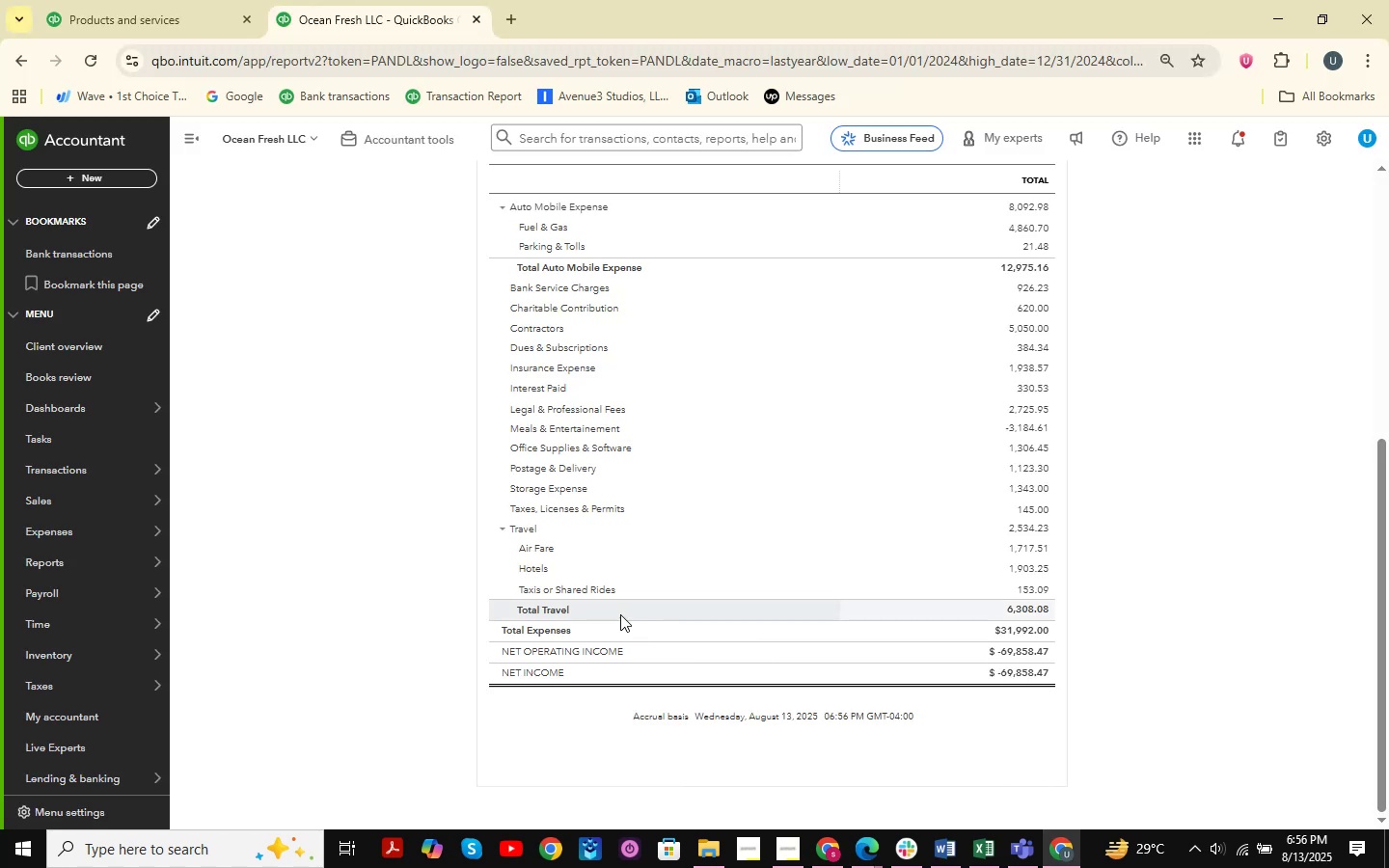 
scroll: coordinate [549, 505], scroll_direction: up, amount: 3.0
 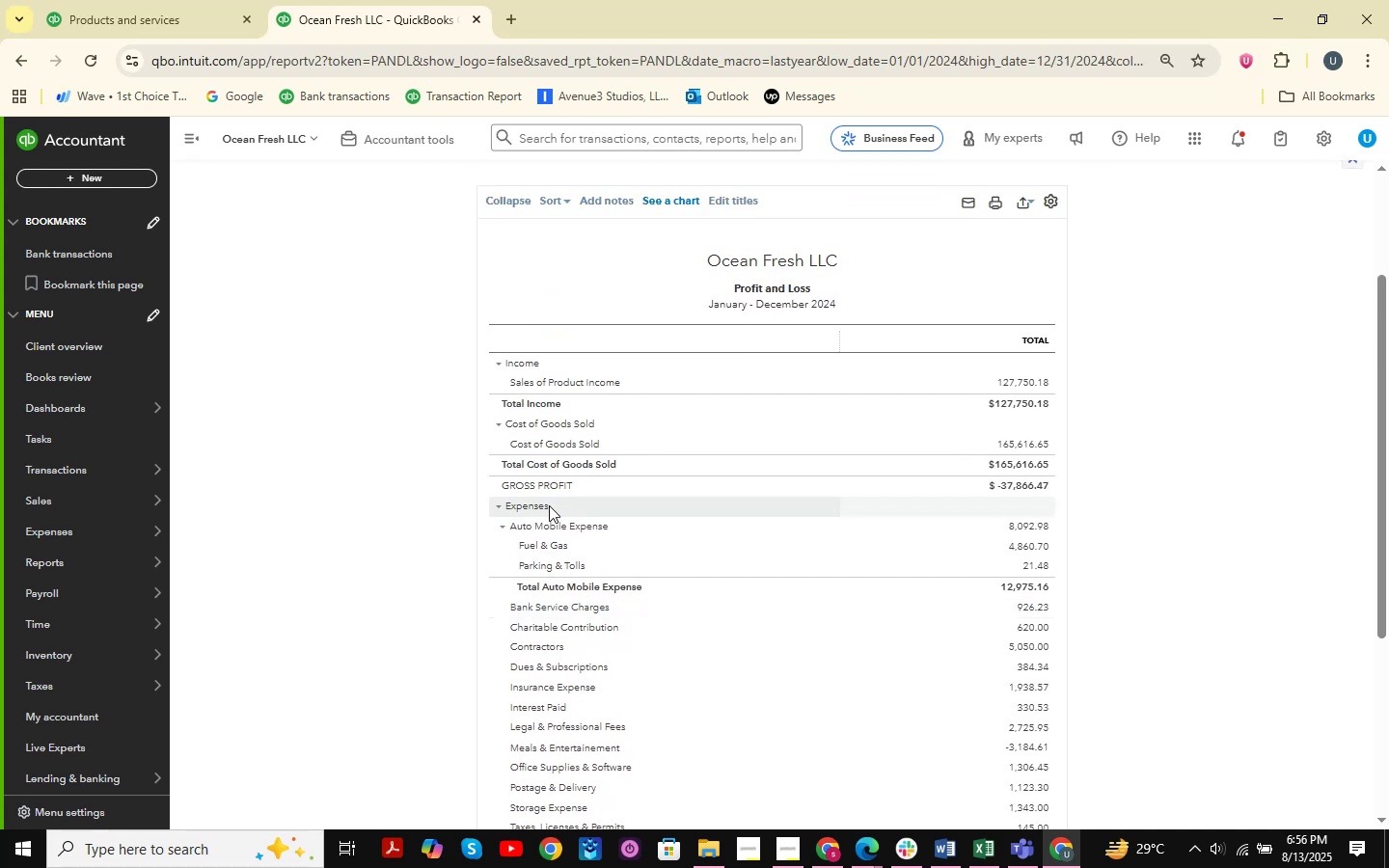 
wait(5.2)
 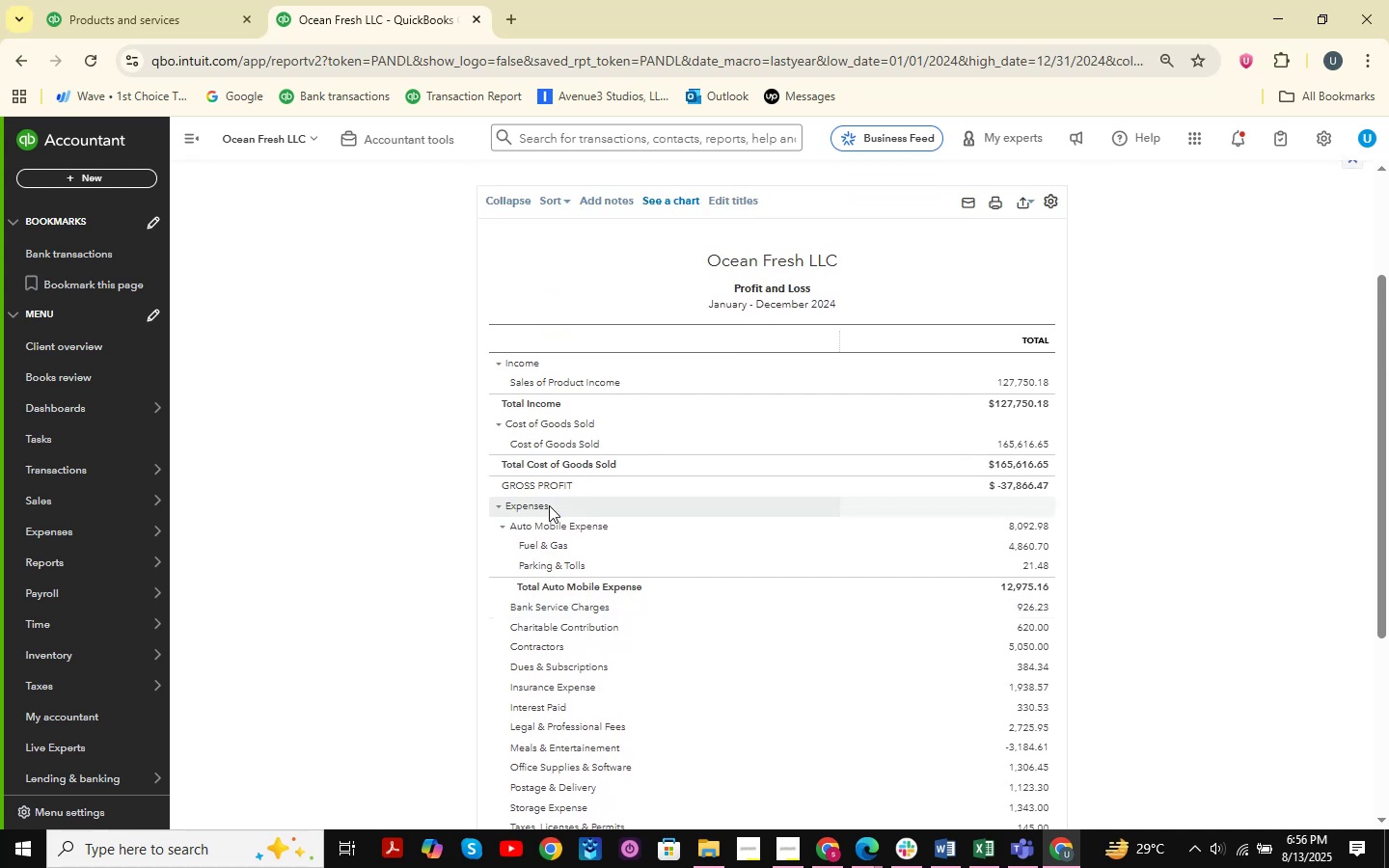 
scroll: coordinate [549, 505], scroll_direction: up, amount: 3.0
 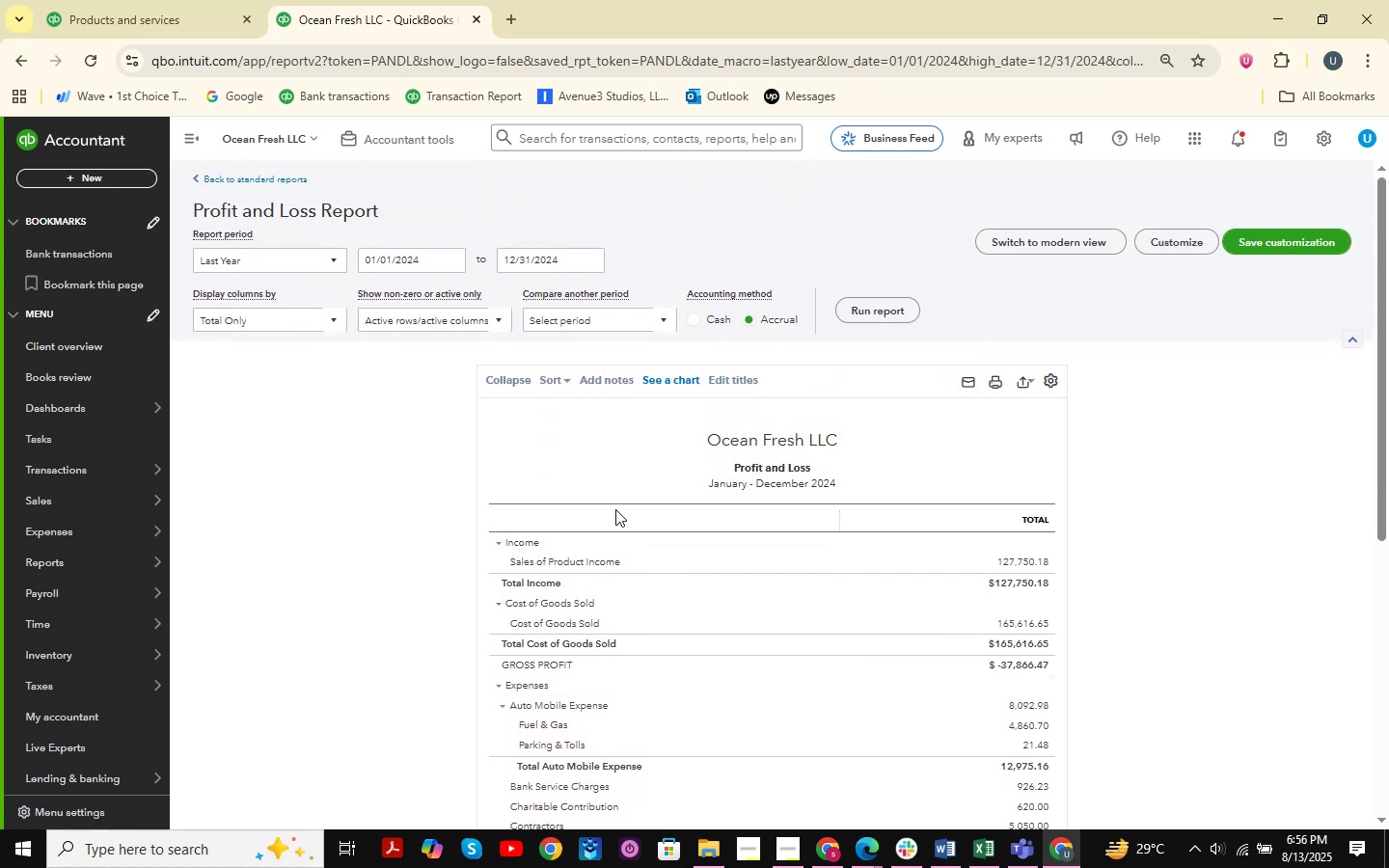 
wait(8.05)
 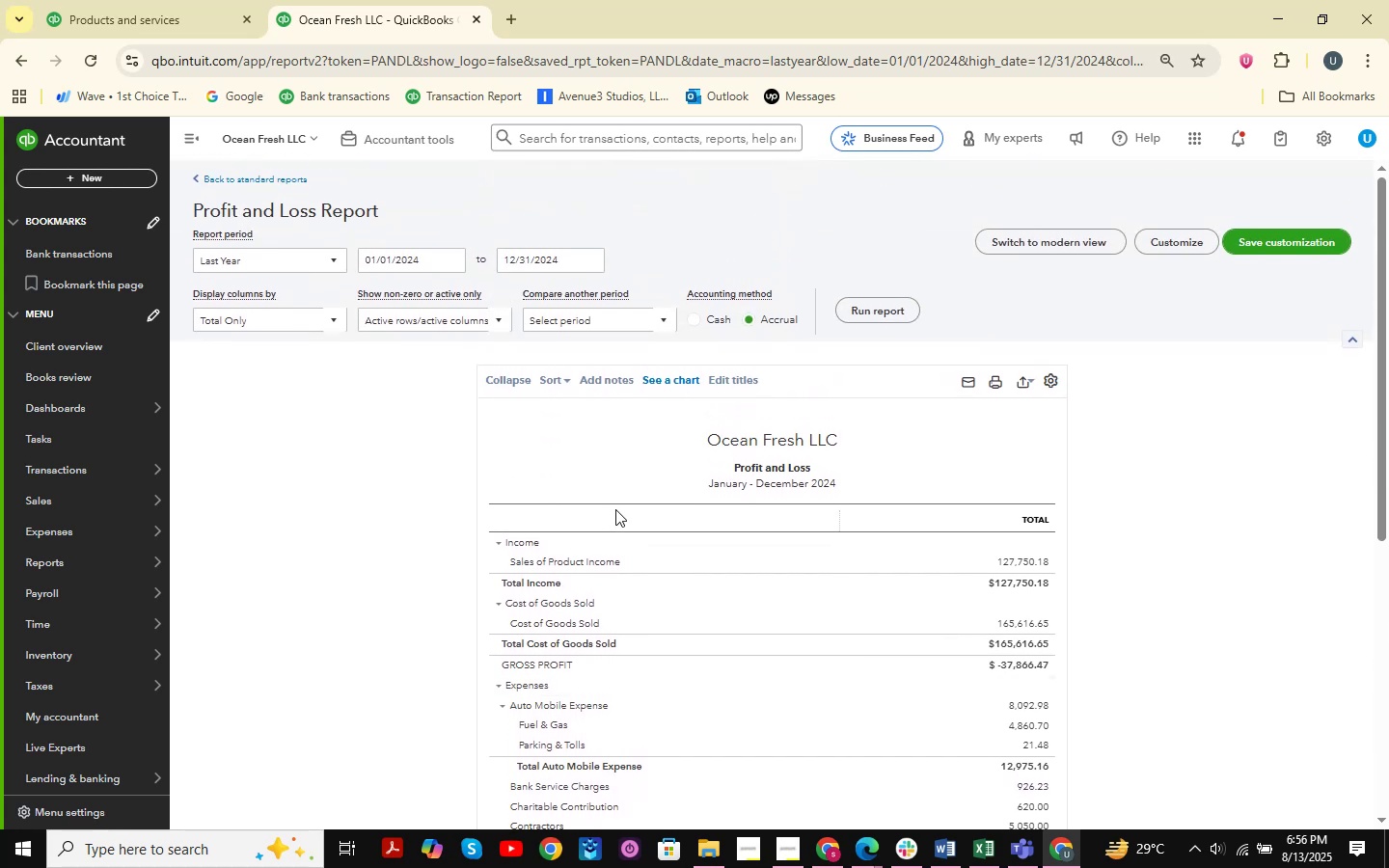 
scroll: coordinate [721, 656], scroll_direction: down, amount: 5.0
 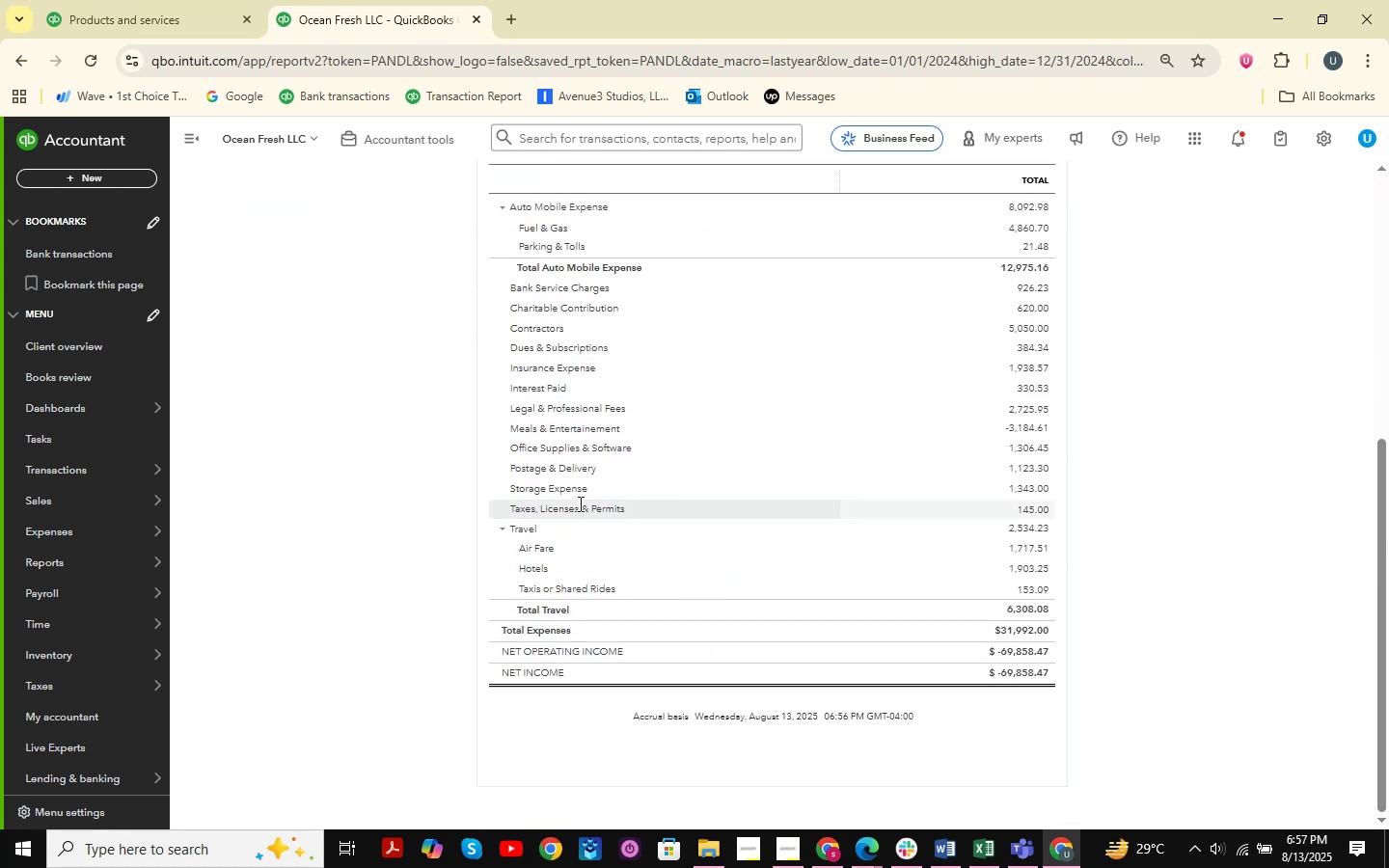 
left_click([162, 0])
 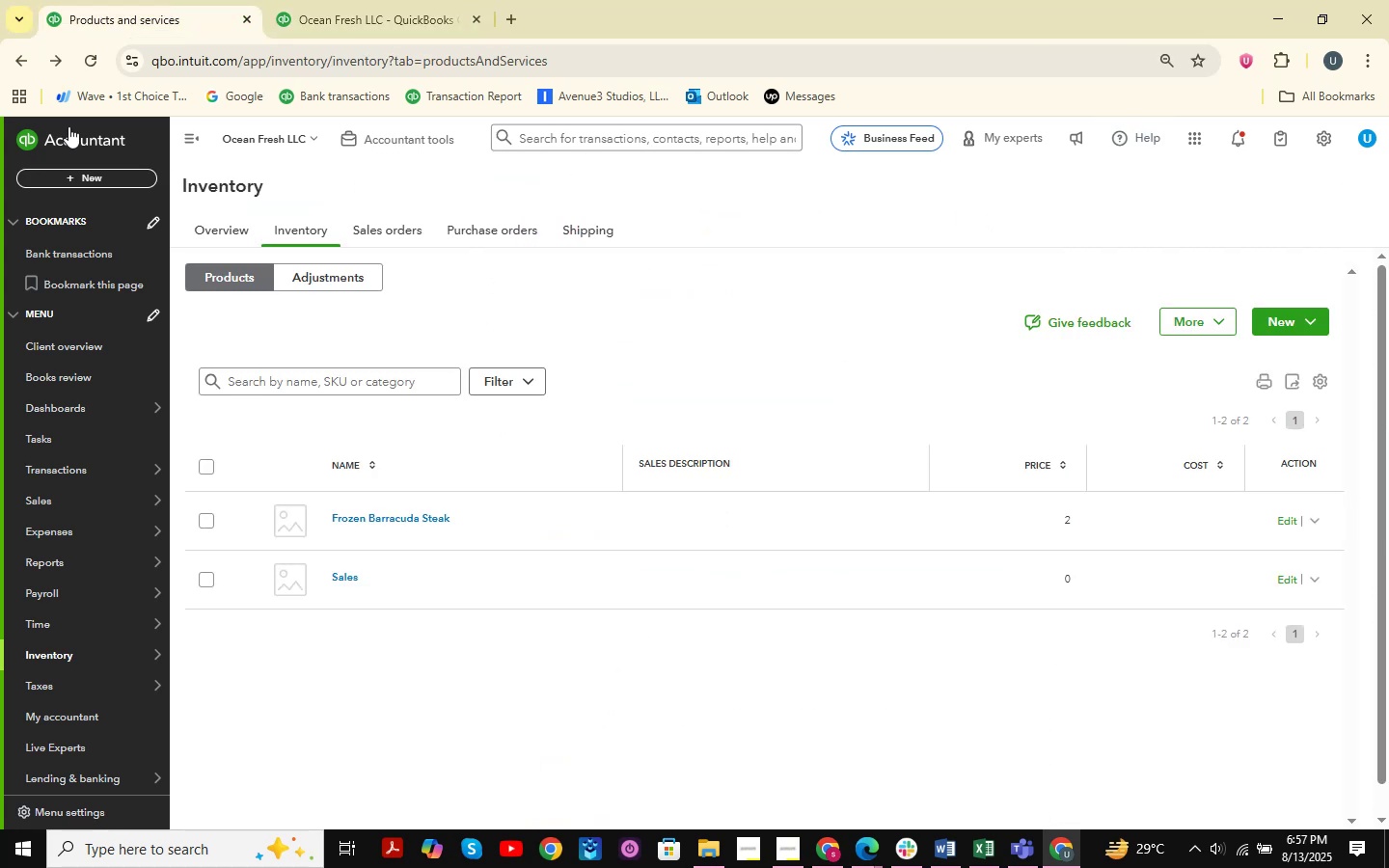 
left_click([29, 64])
 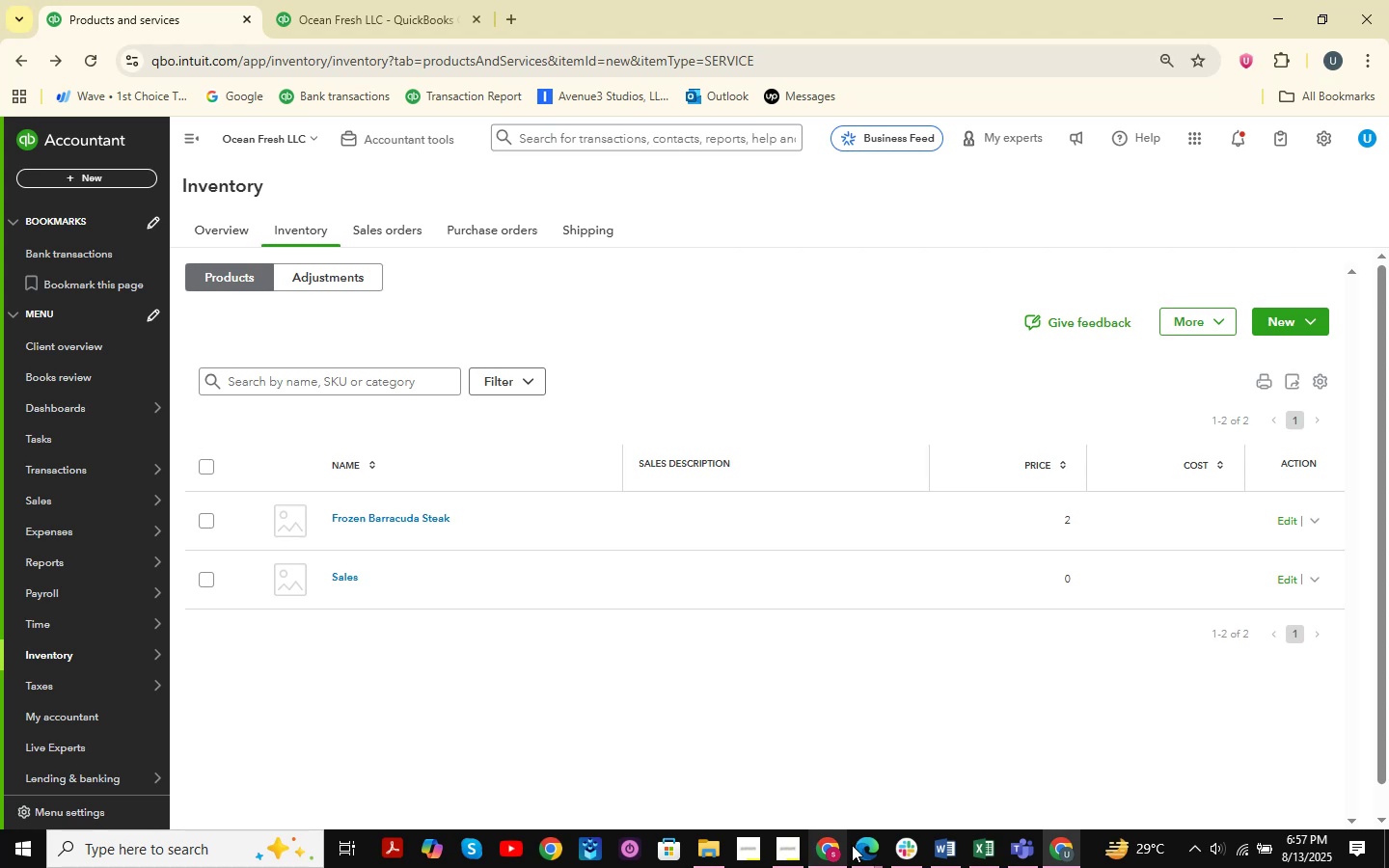 
double_click([809, 773])
 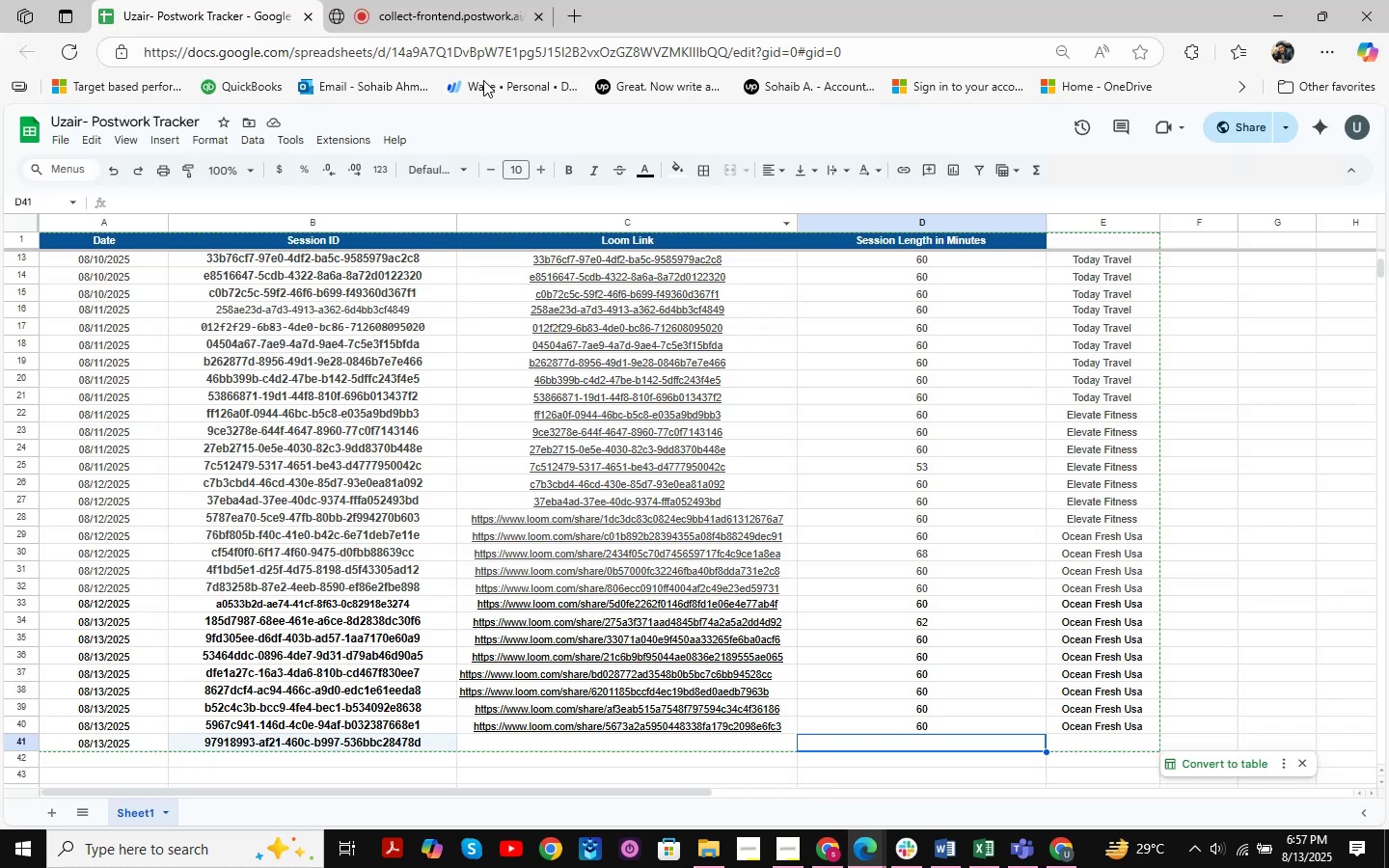 
left_click([450, 0])
 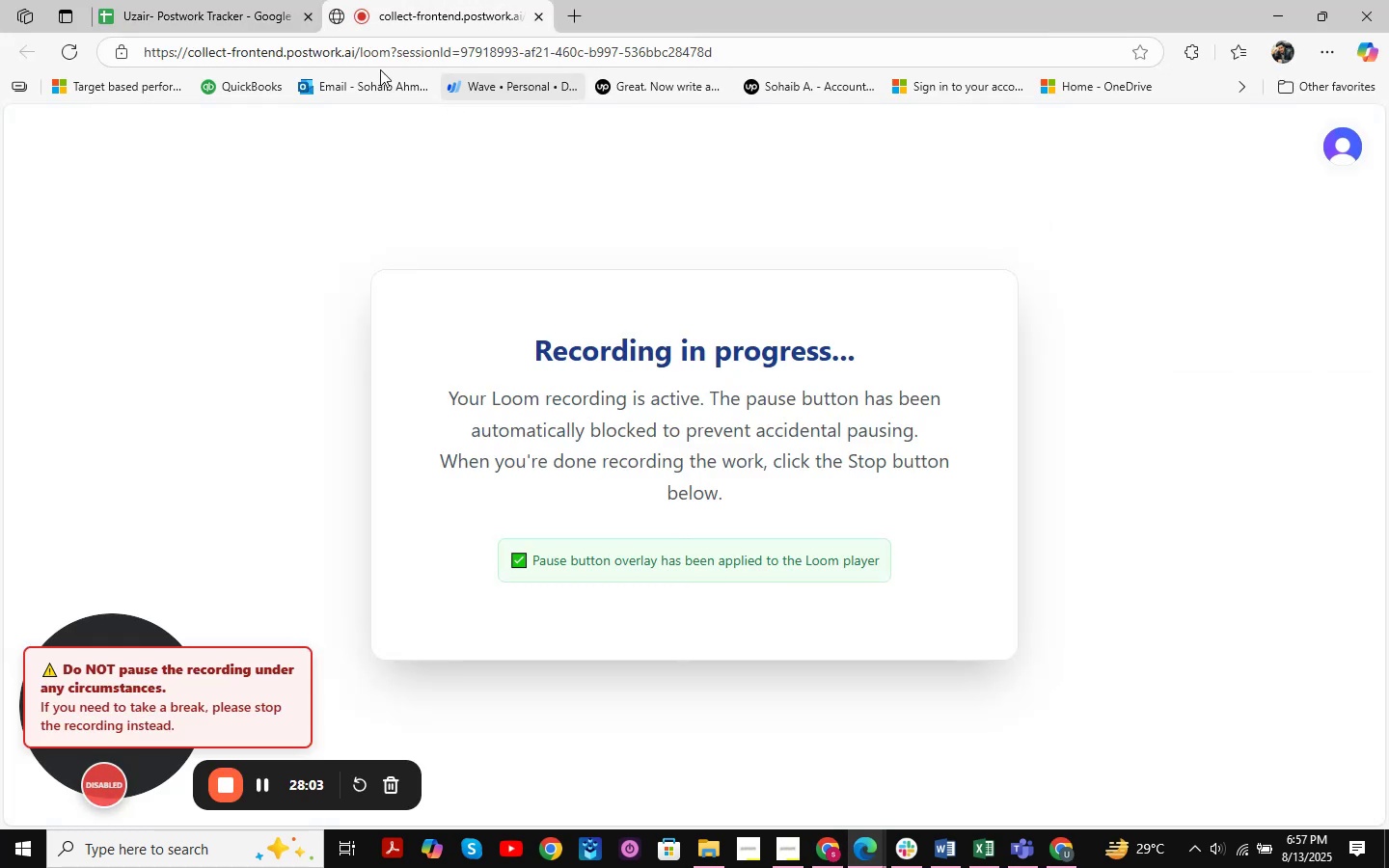 
left_click([217, 0])
 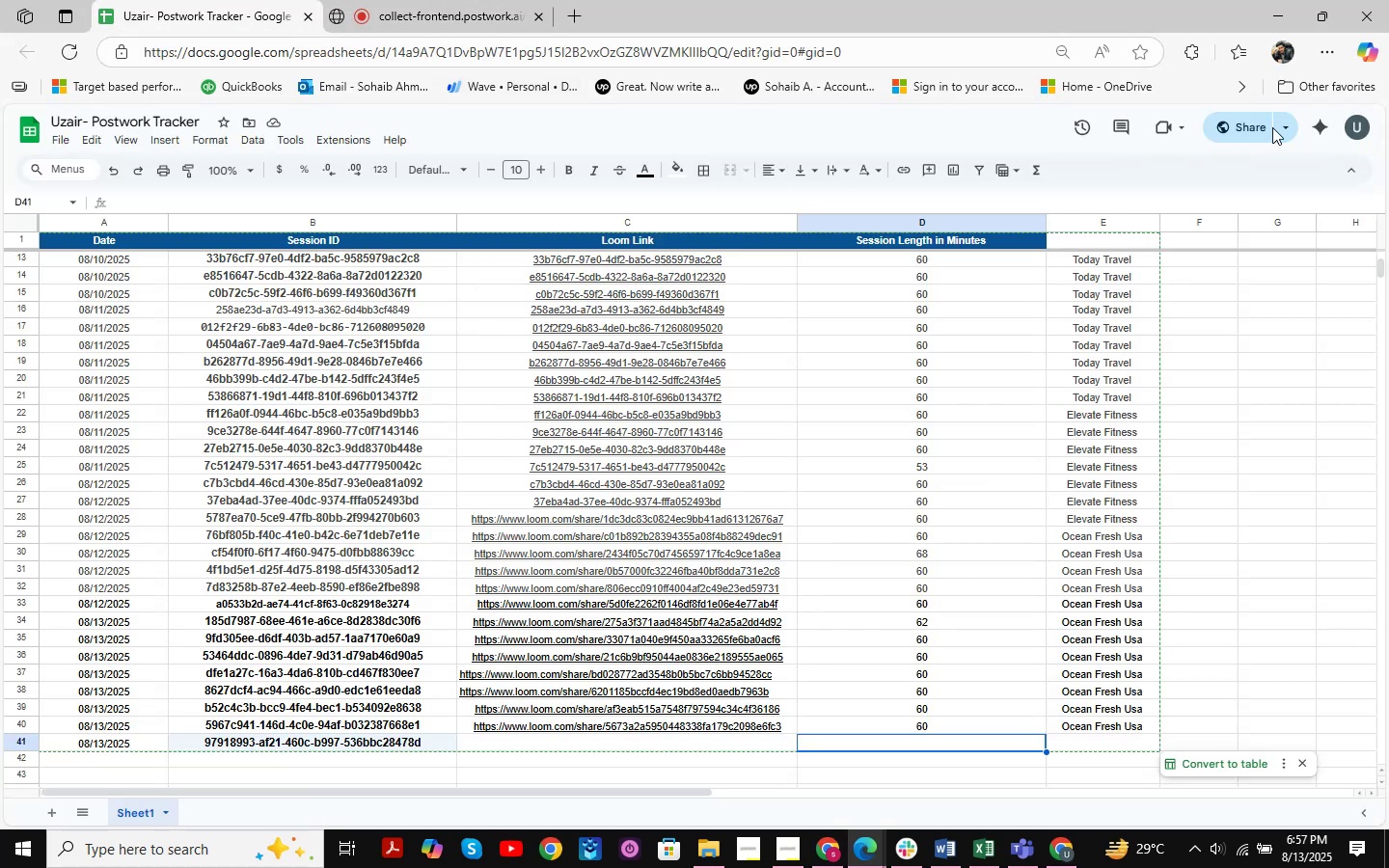 
left_click([1271, 9])
 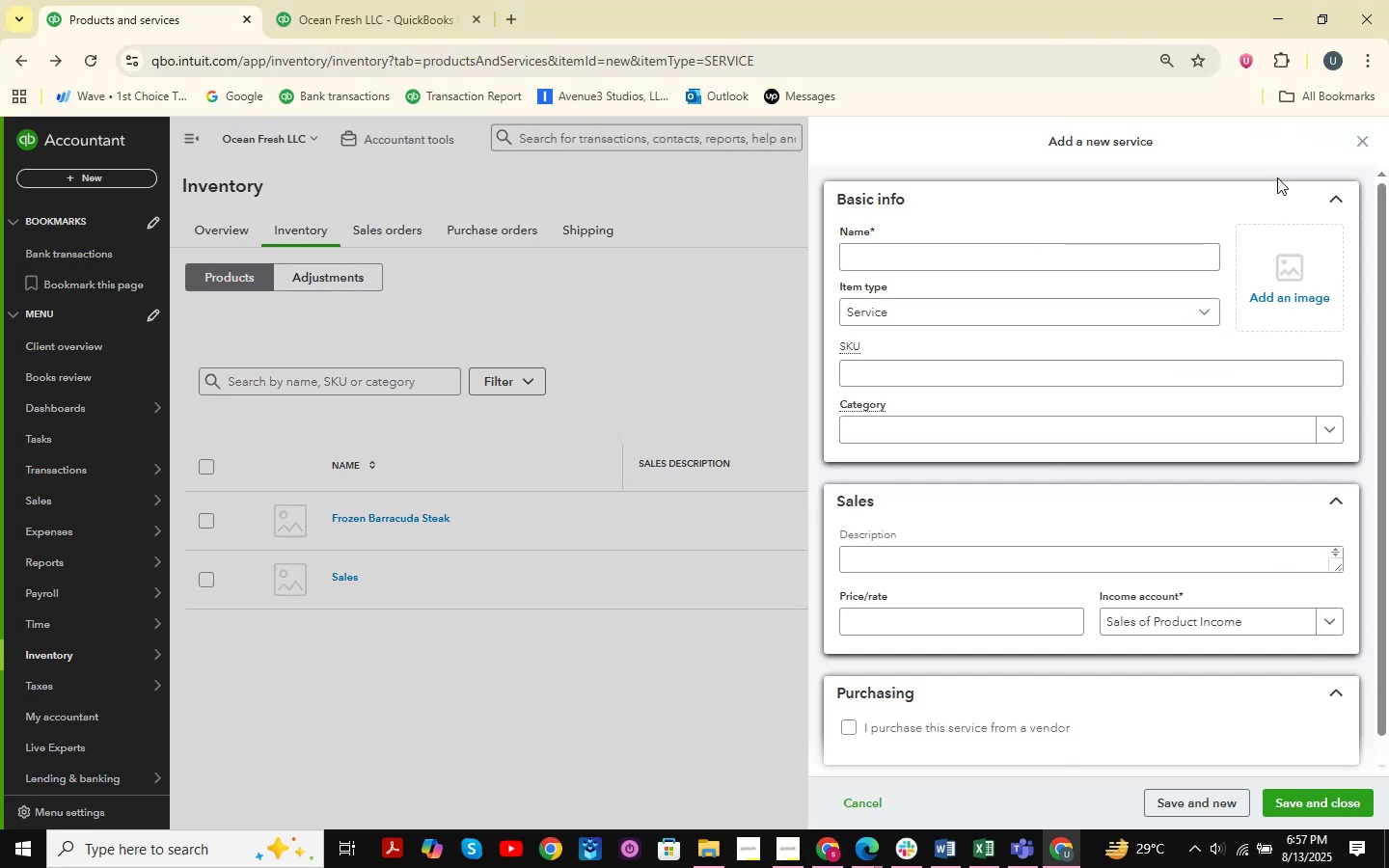 
left_click([1355, 147])
 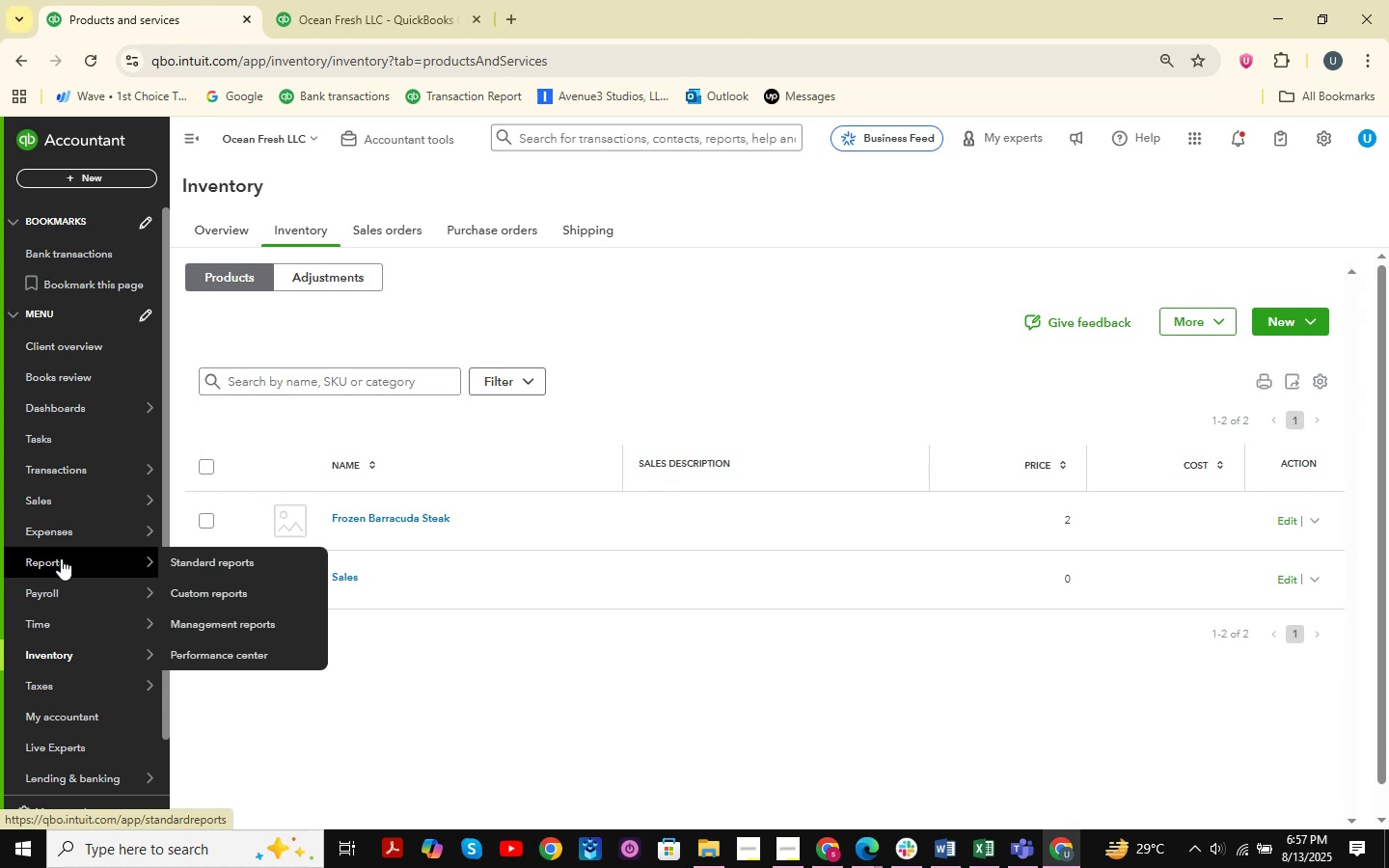 
left_click([226, 568])
 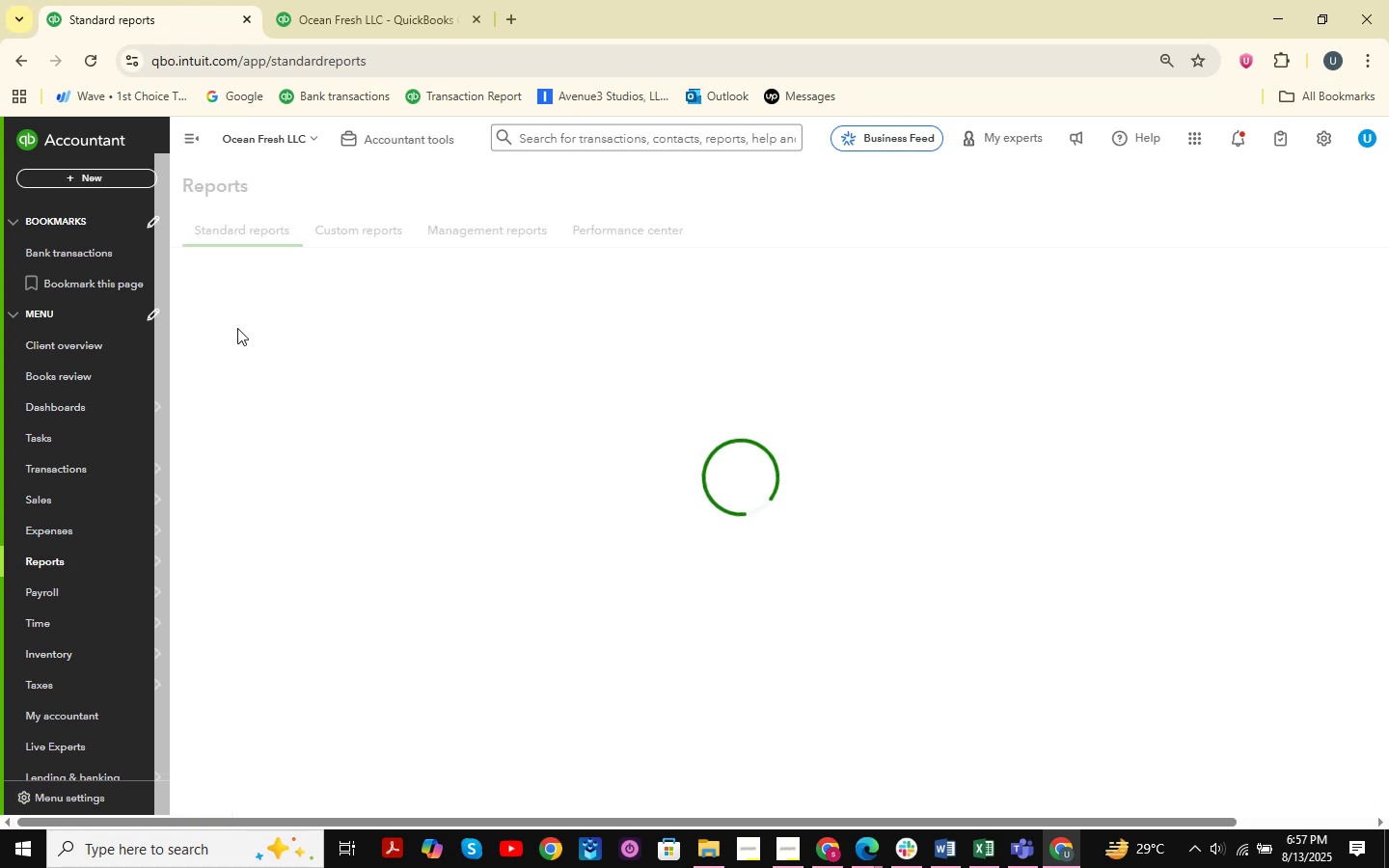 
left_click([451, 0])
 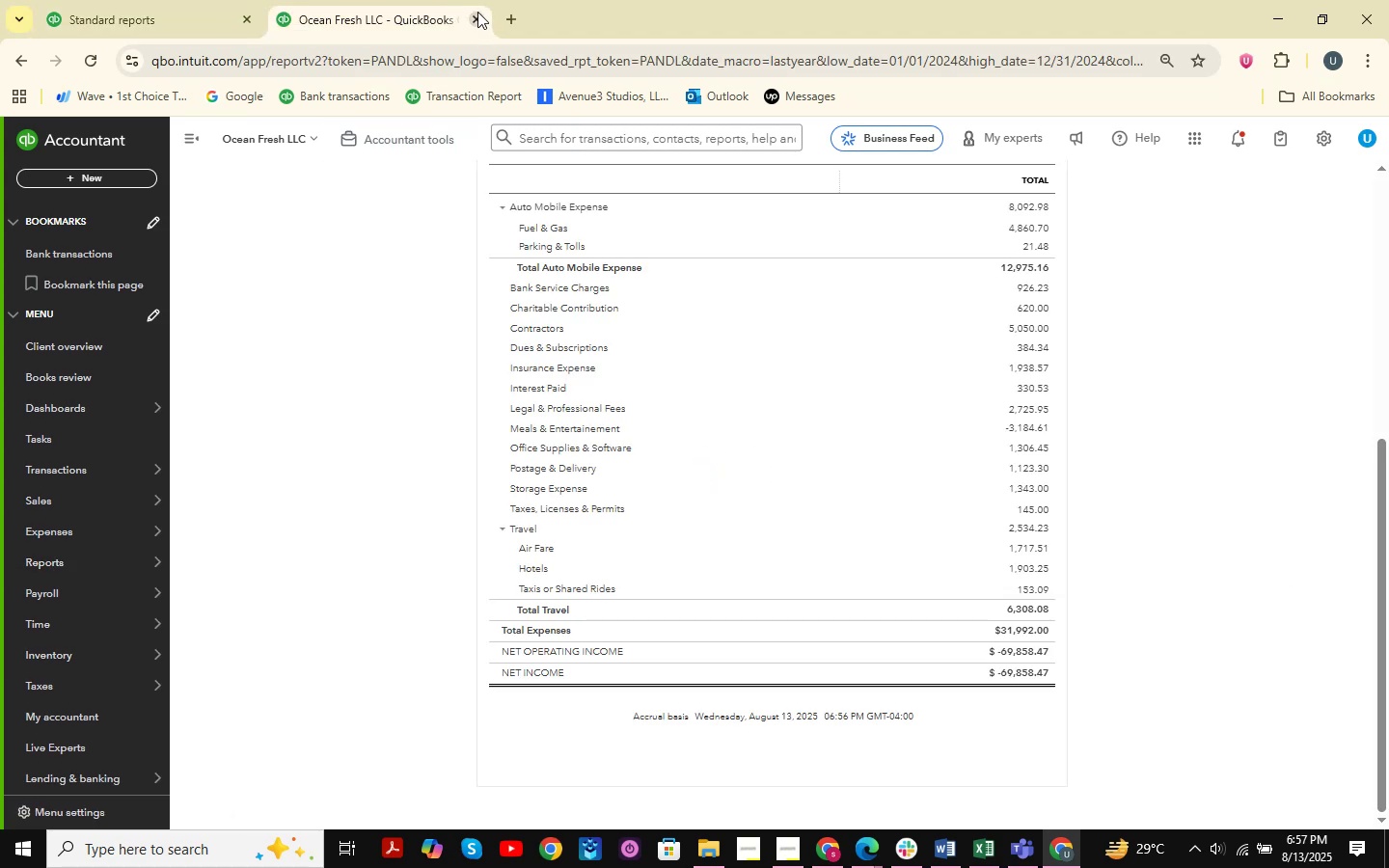 
scroll: coordinate [680, 408], scroll_direction: up, amount: 7.0
 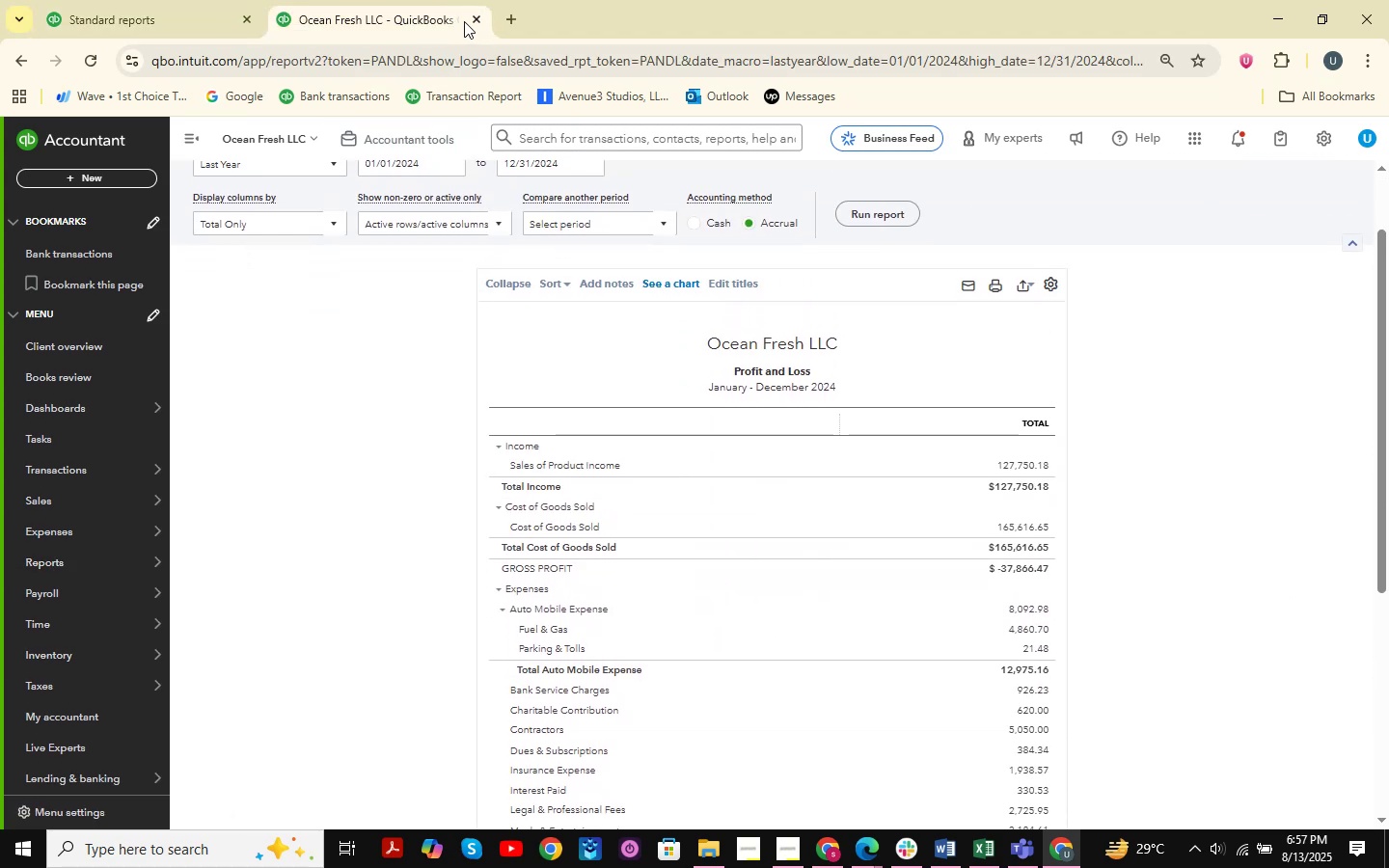 
left_click([470, 19])
 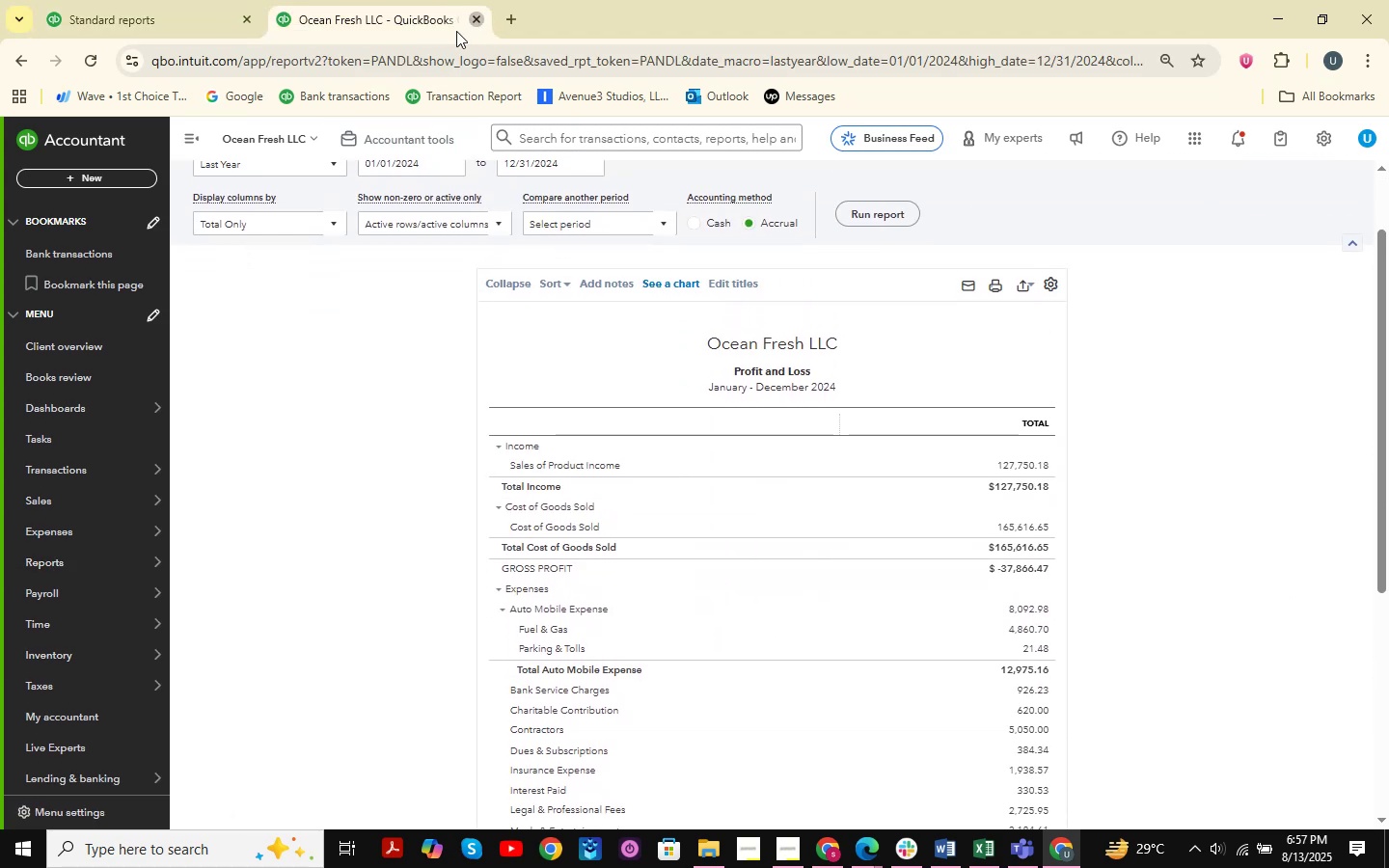 
mouse_move([374, 153])
 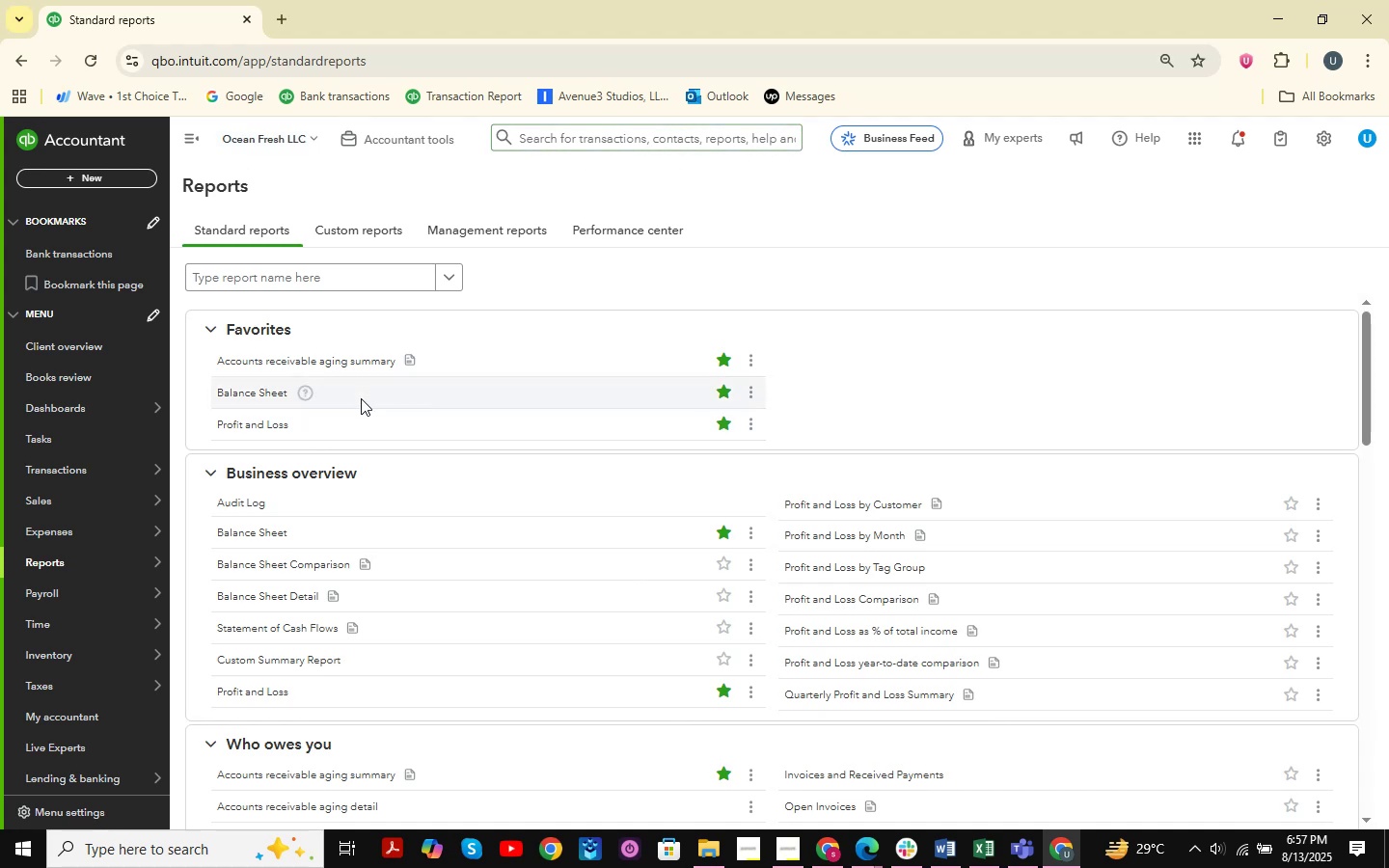 
left_click([263, 391])
 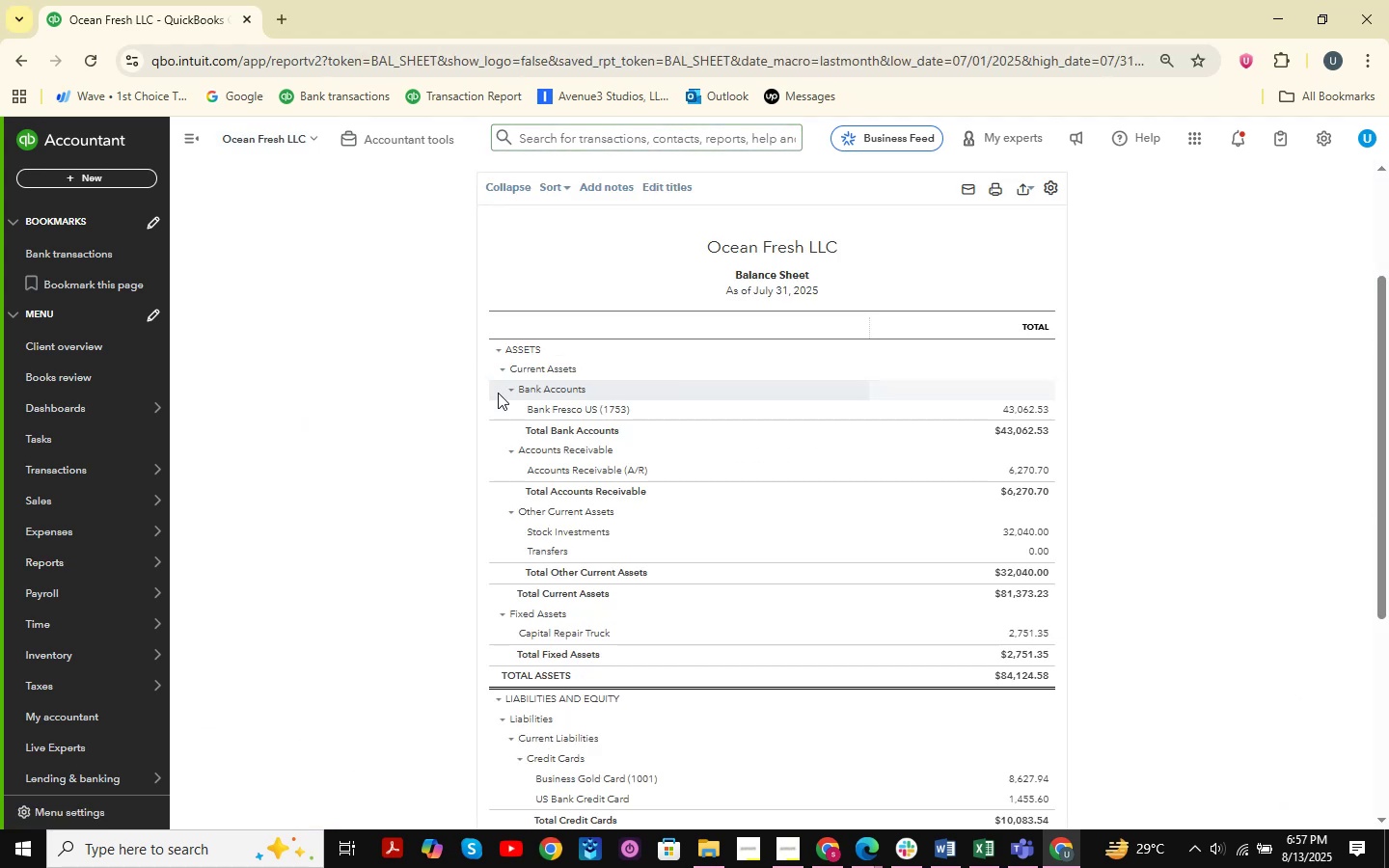 
scroll: coordinate [474, 381], scroll_direction: up, amount: 5.0
 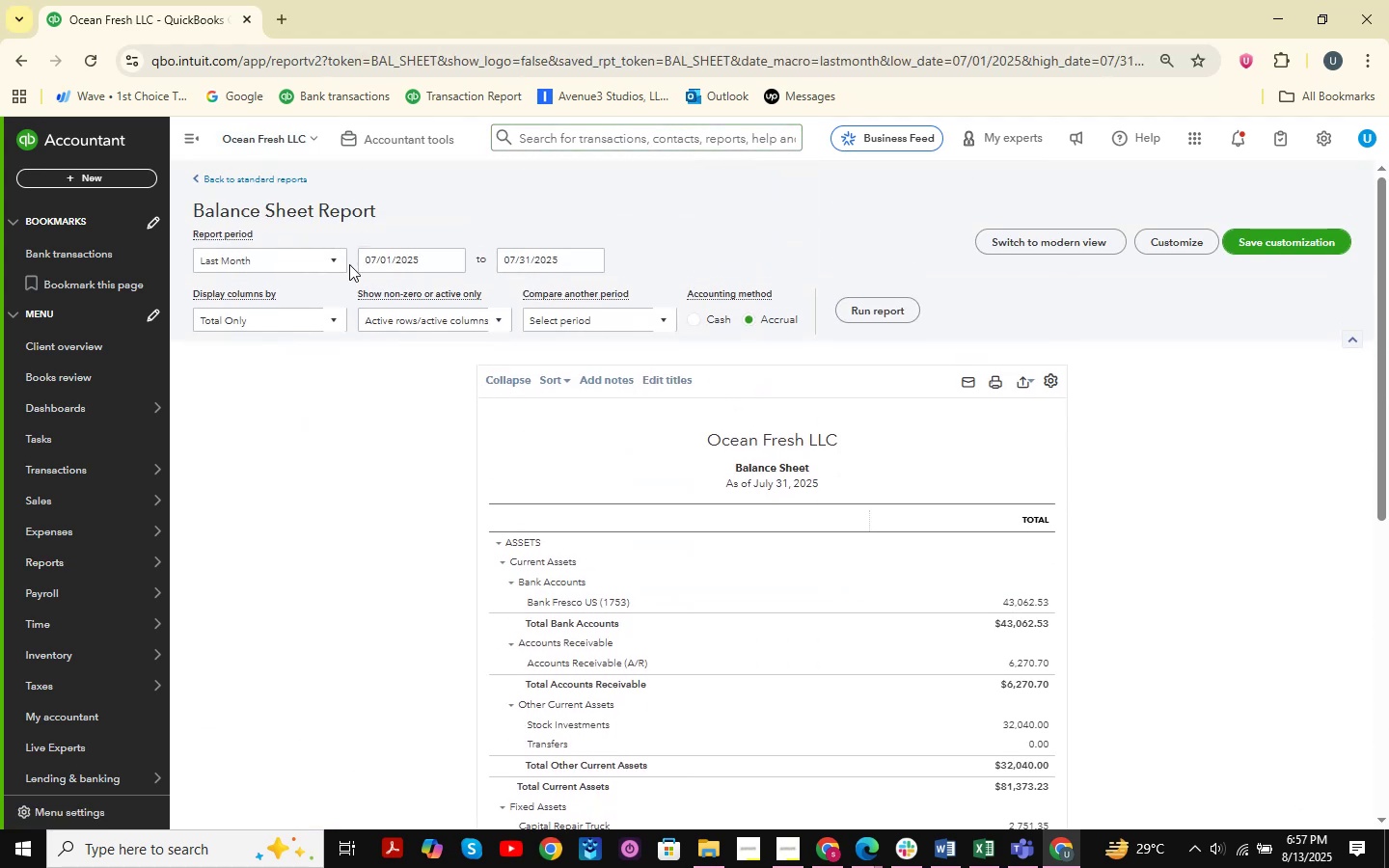 
left_click([310, 260])
 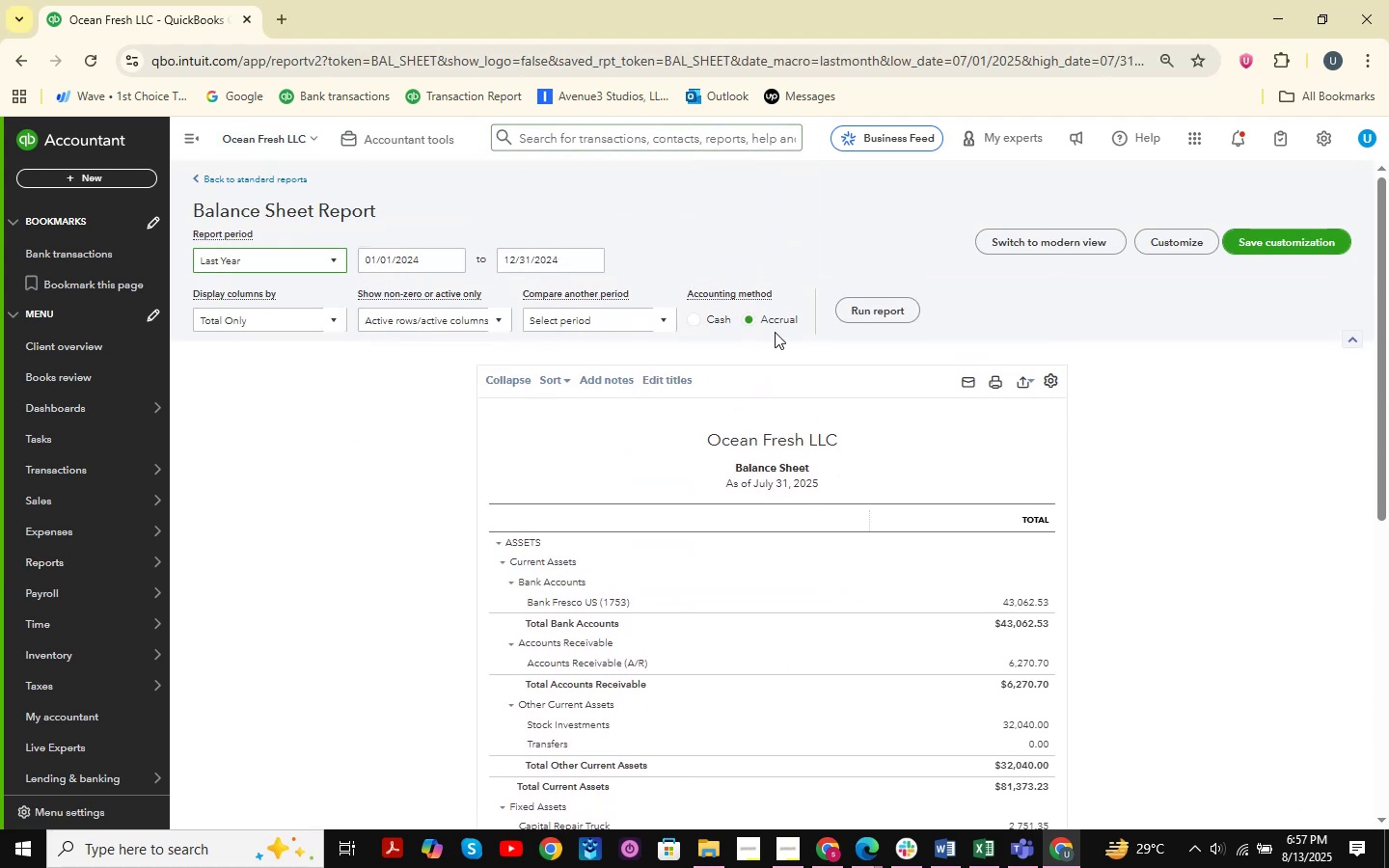 
double_click([856, 312])
 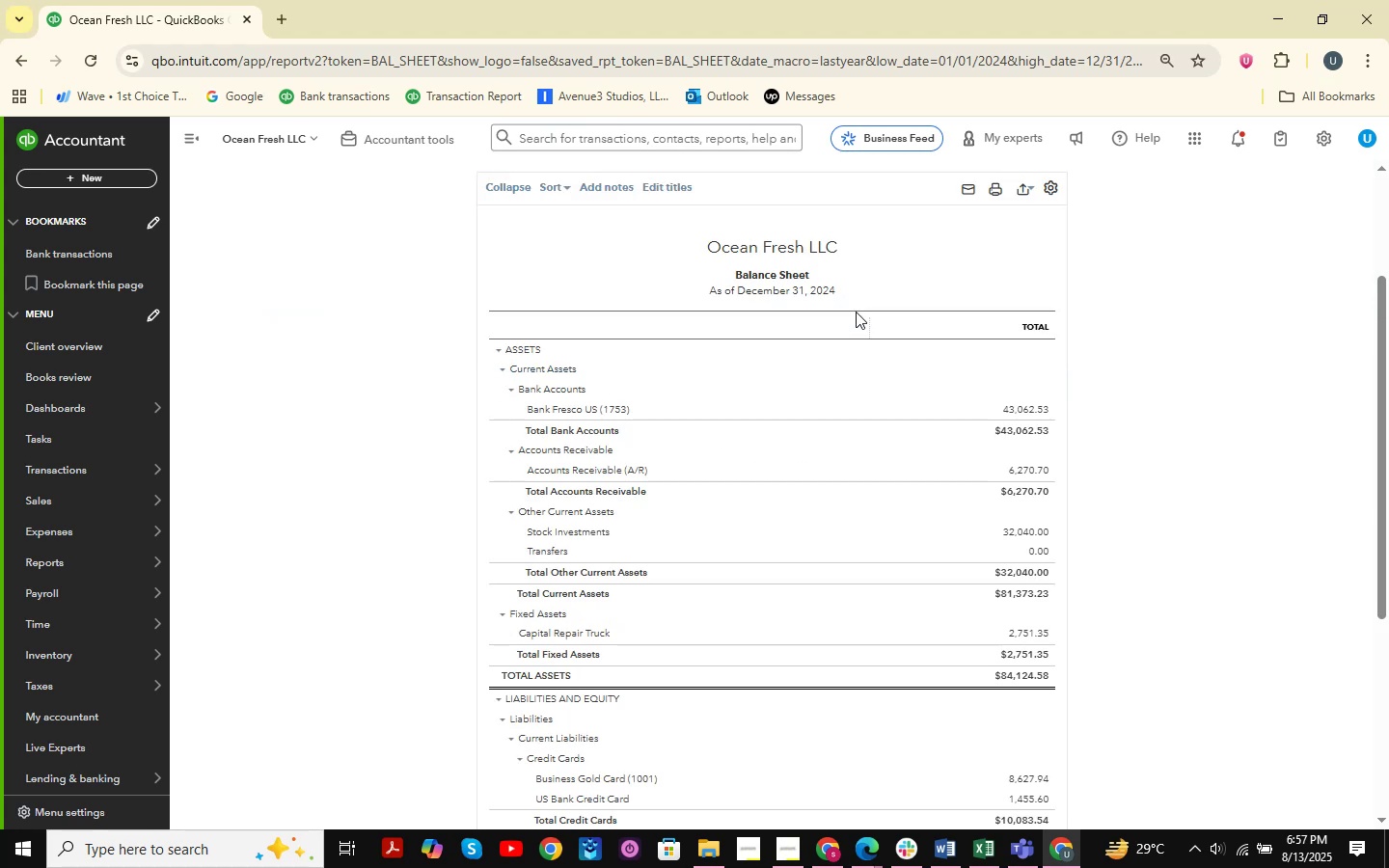 
scroll: coordinate [856, 312], scroll_direction: down, amount: 3.0
 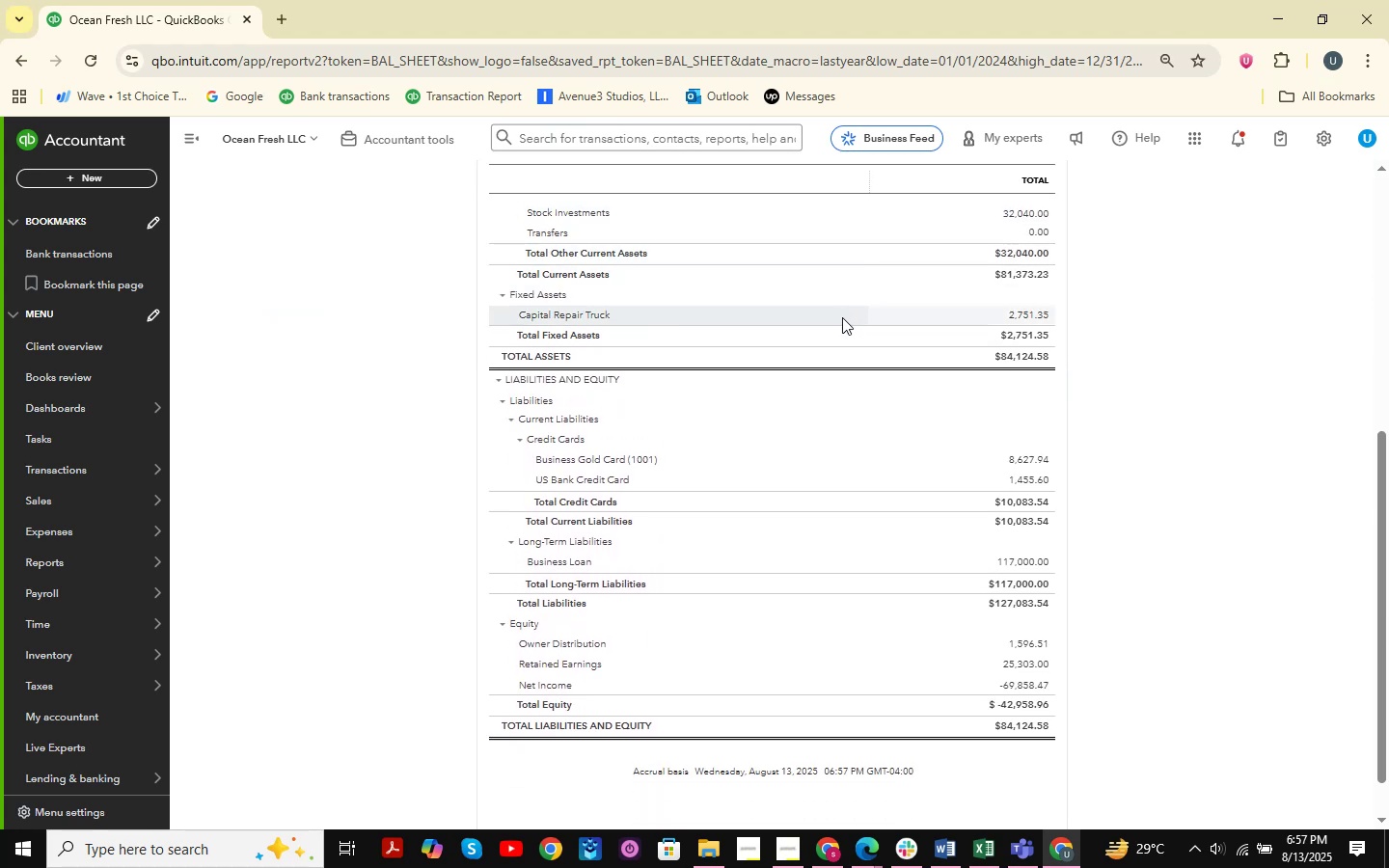 
wait(6.61)
 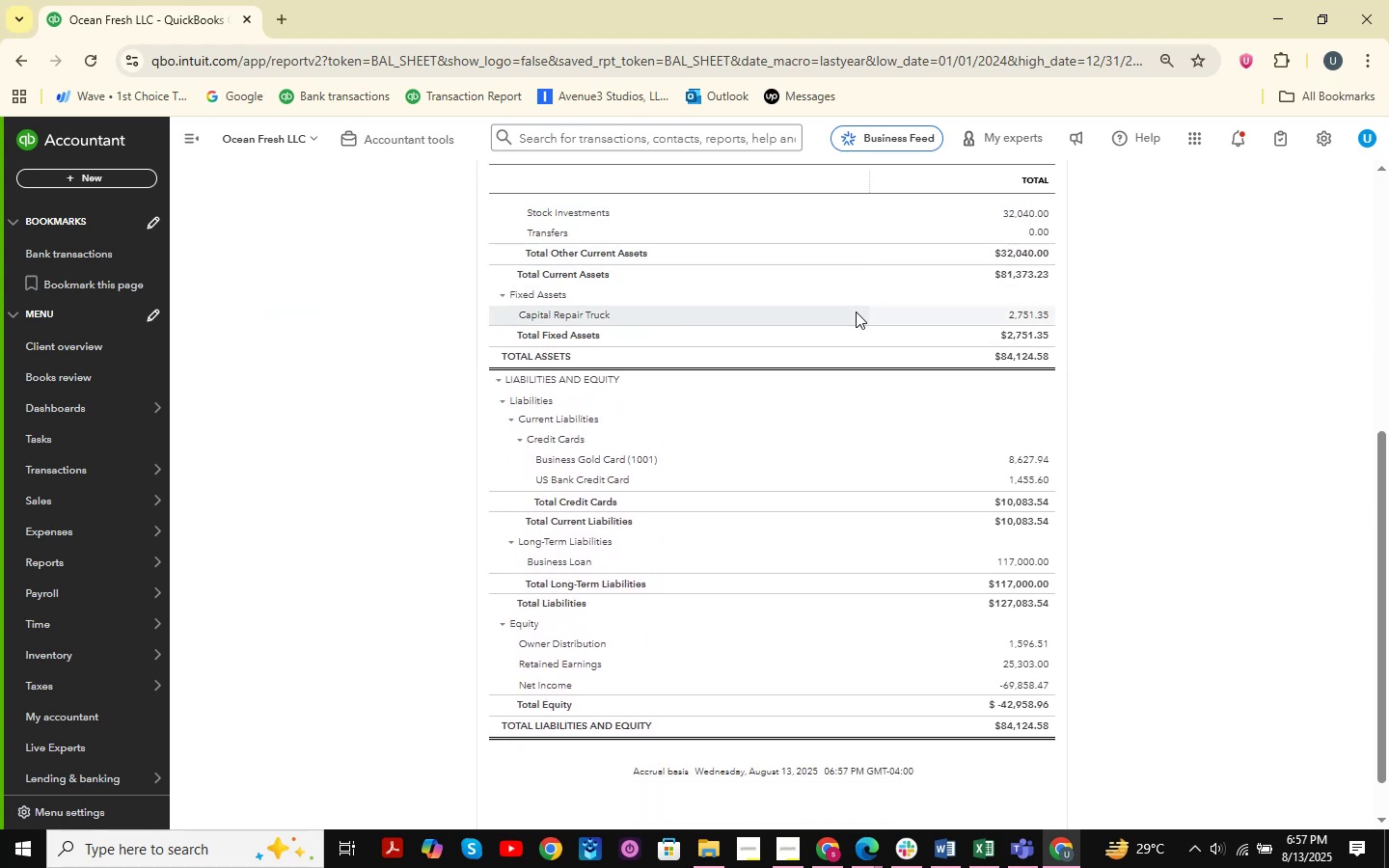 
left_click([940, 848])
 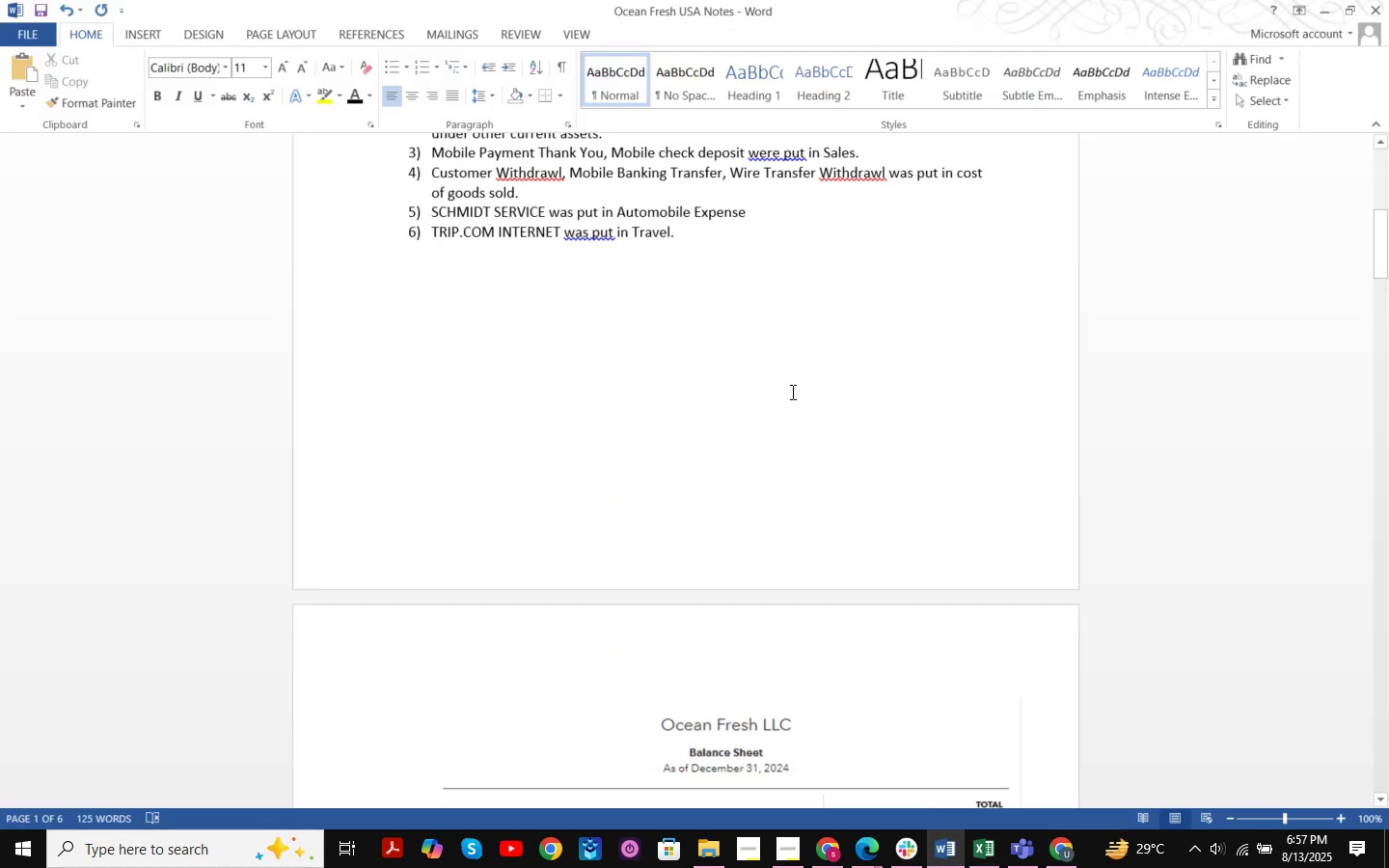 
scroll: coordinate [712, 359], scroll_direction: up, amount: 12.0
 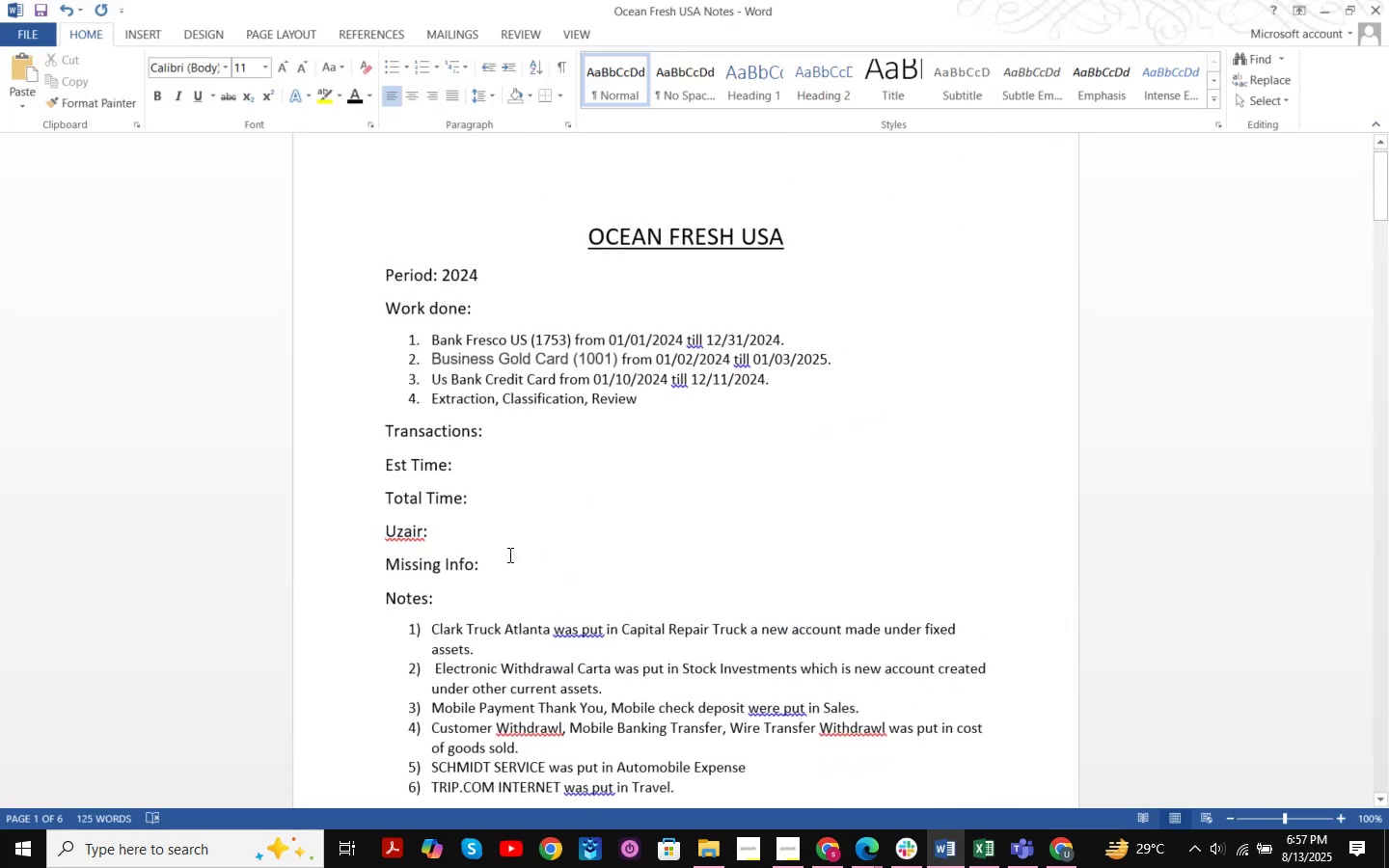 
left_click([525, 556])
 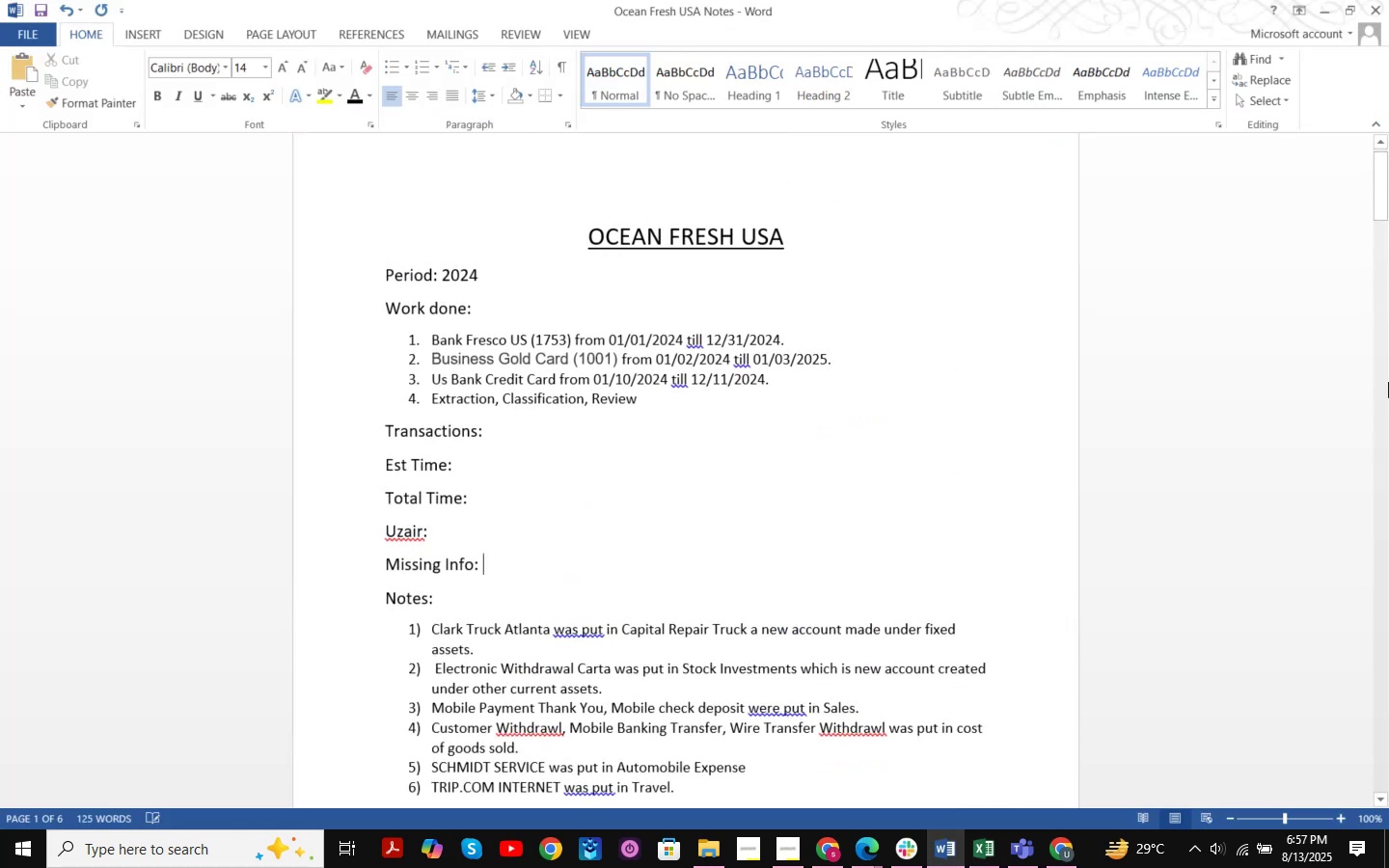 
key(NumpadEnter)
type(Please Send t)
key(Backspace)
key(Backspace)
key(Backspace)
key(Backspace)
key(Backspace)
type(s)
key(Backspace)
key(Backspace)
type(sed)
key(Backspace)
type(nd the interest report of business Loqan )
key(Backspace)
key(Backspace)
key(Backspace)
key(Backspace)
type(an )
 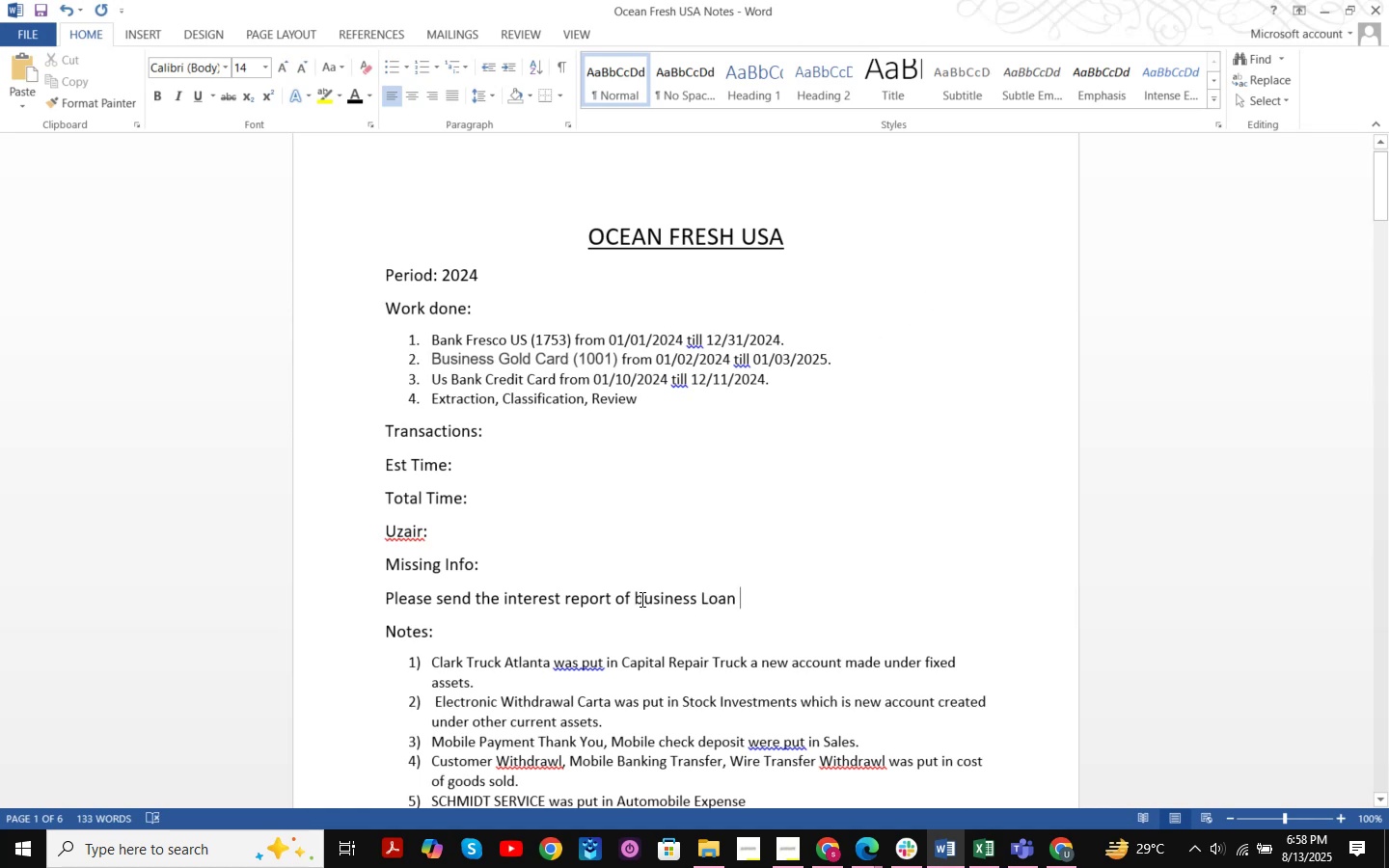 
key(Backspace)
 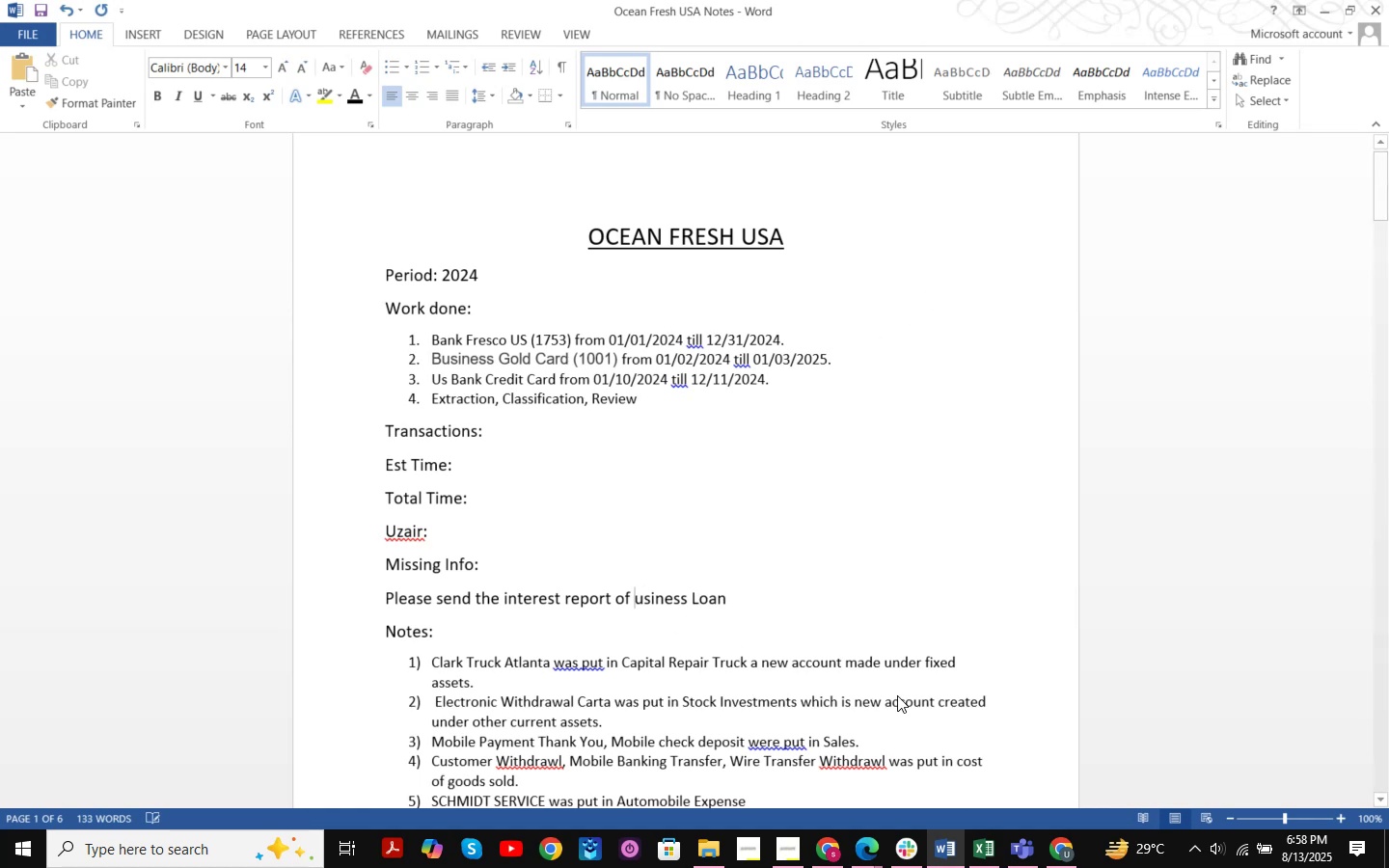 
key(CapsLock)
 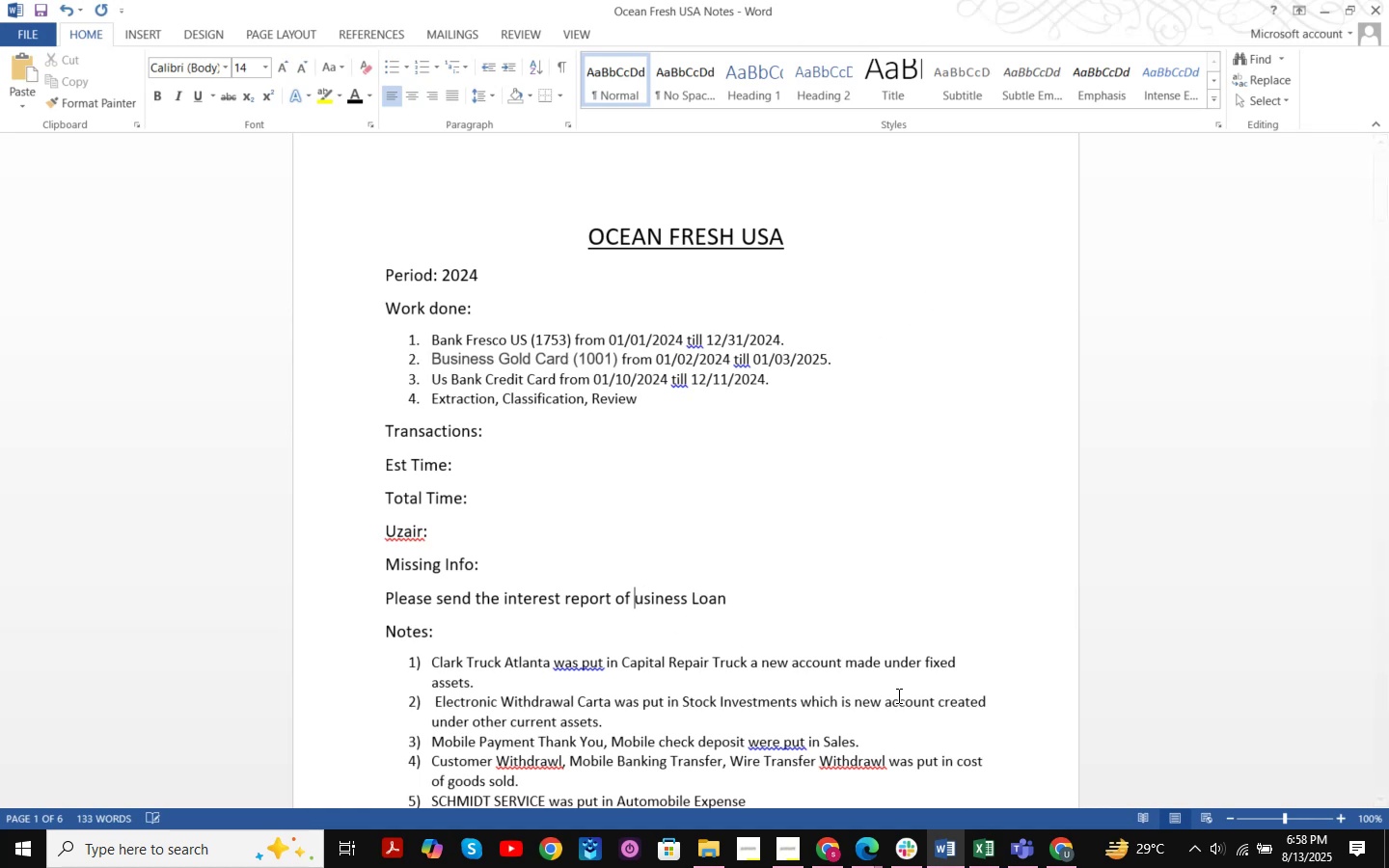 
key(B)
 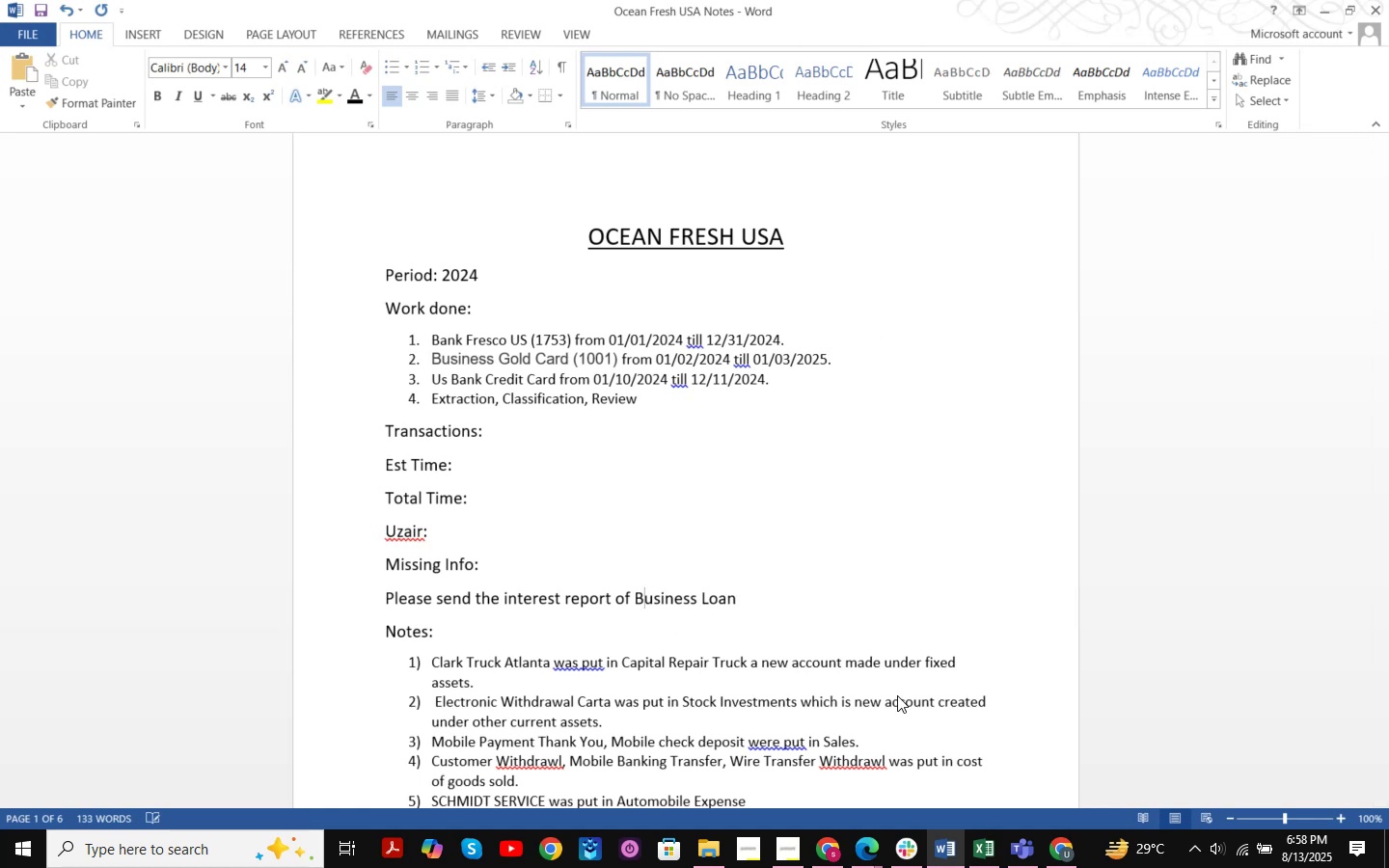 
key(Backspace)
 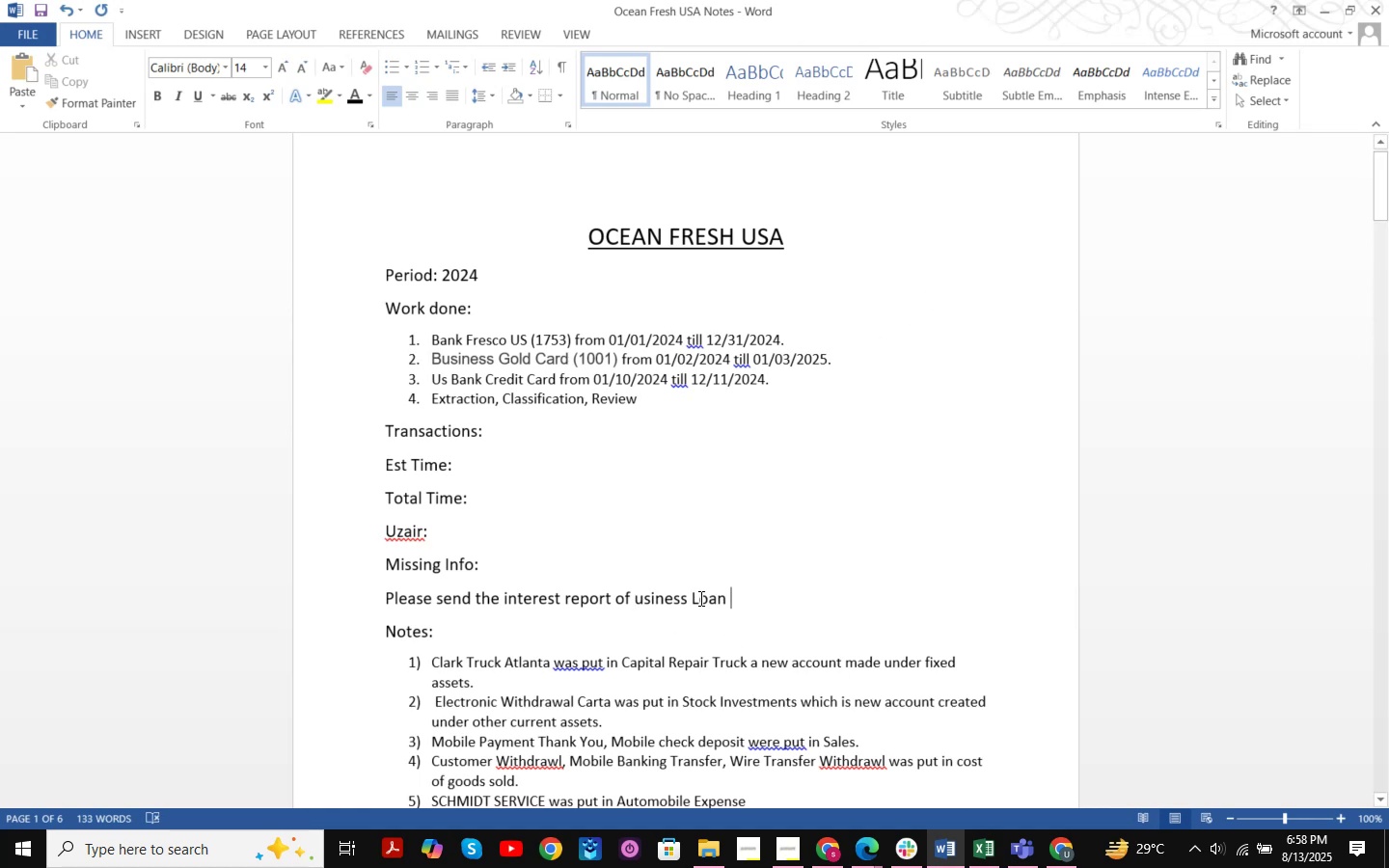 
key(Backspace)
 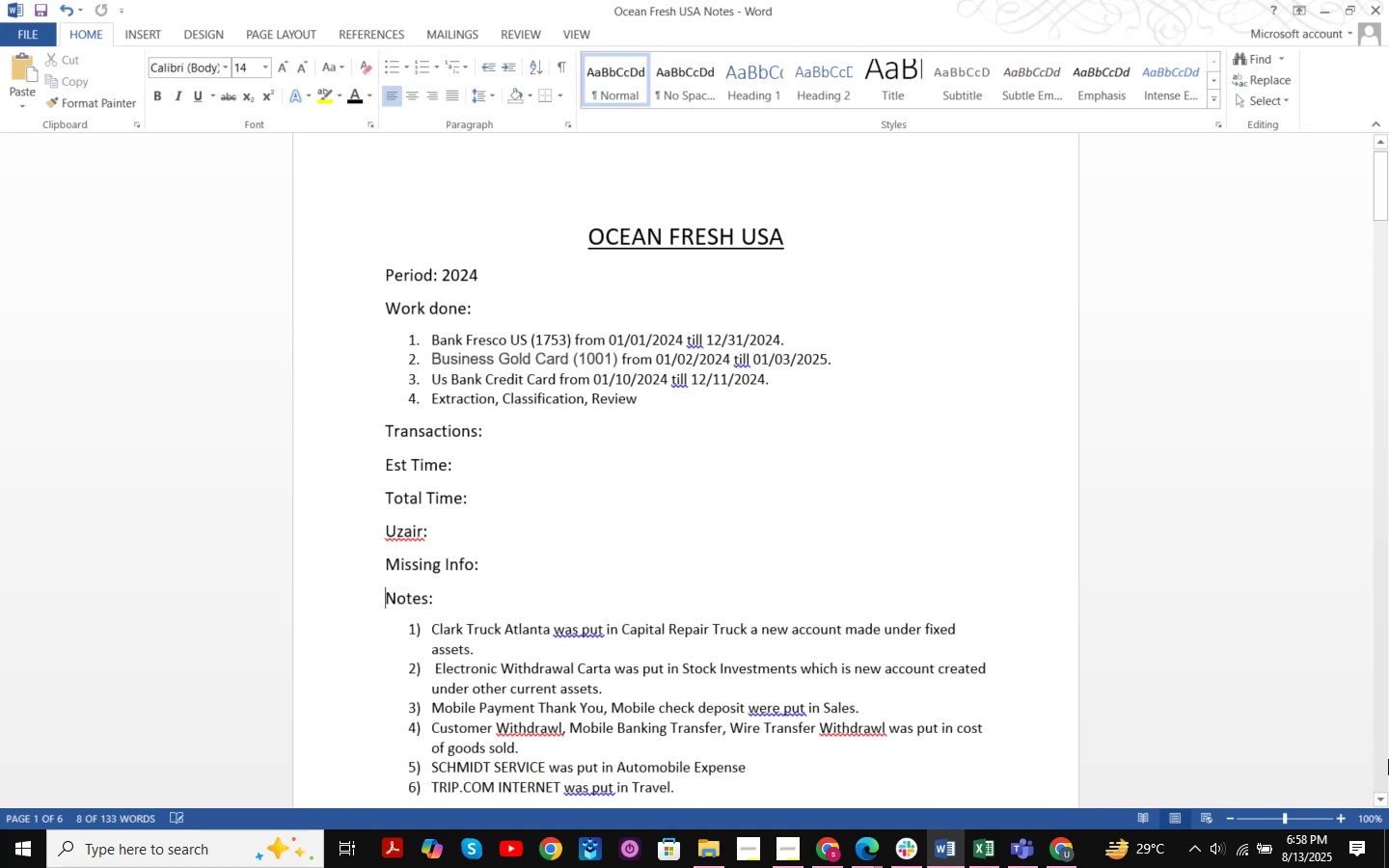 
key(Backspace)
 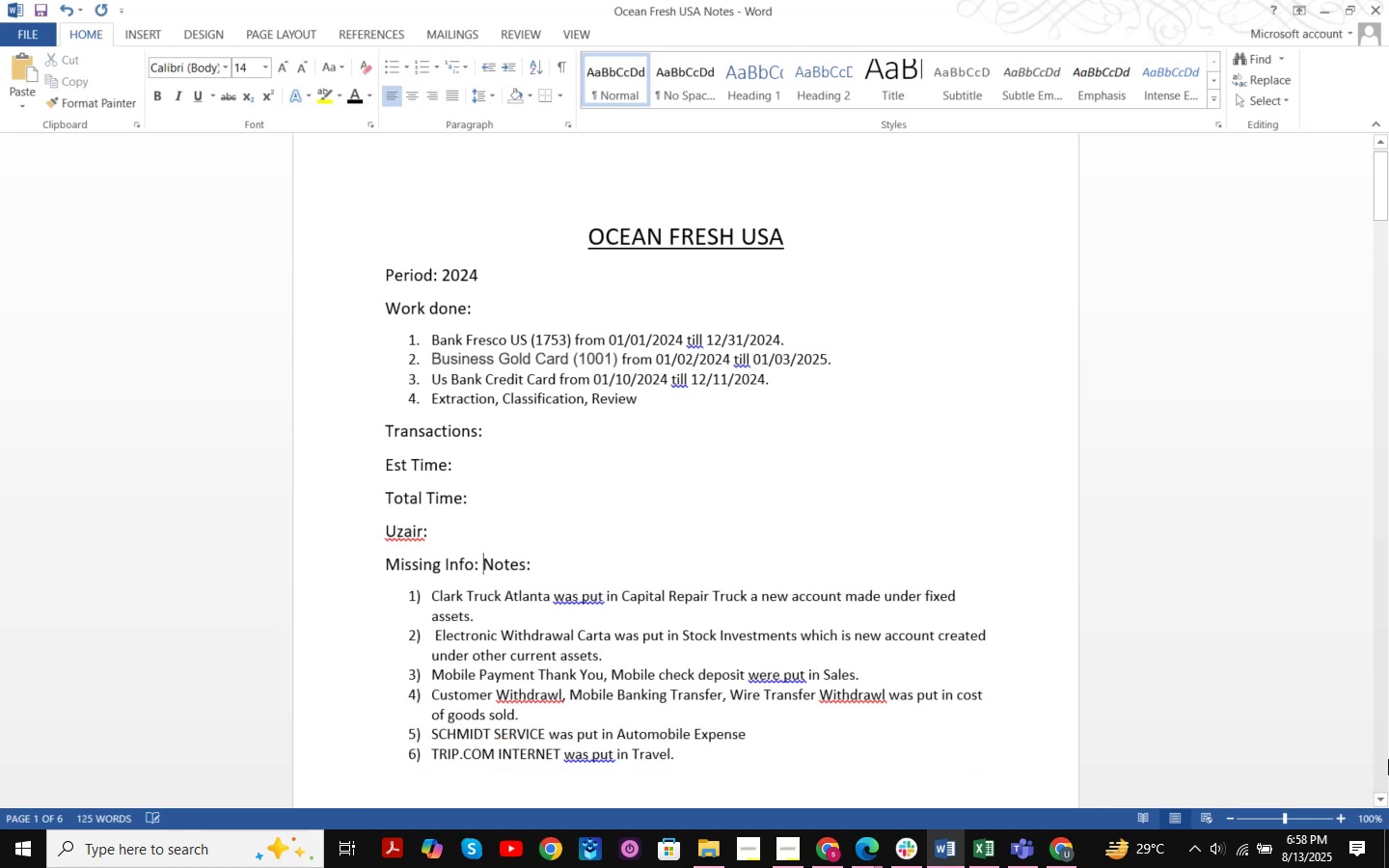 
key(Enter)
 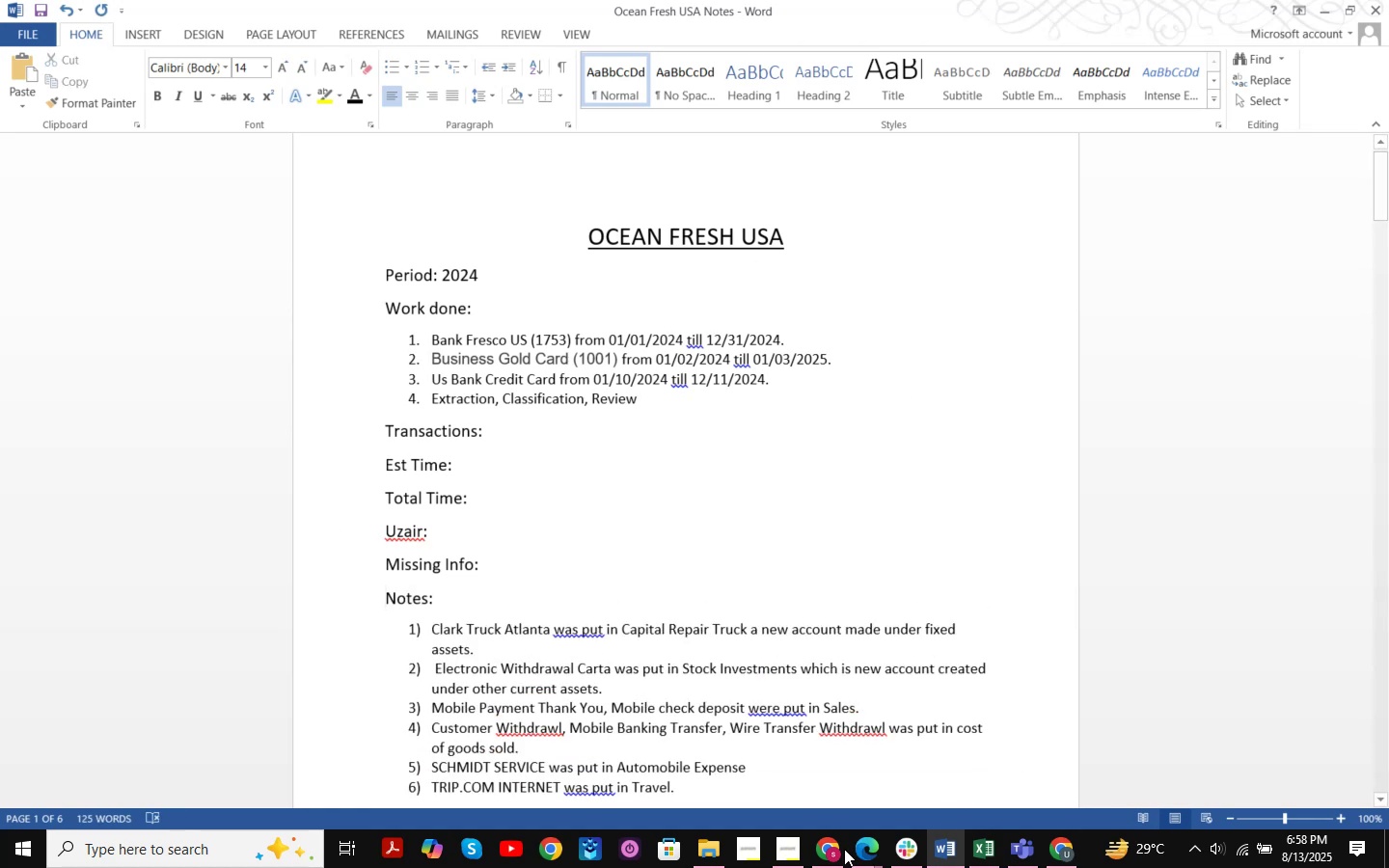 
left_click([705, 850])
 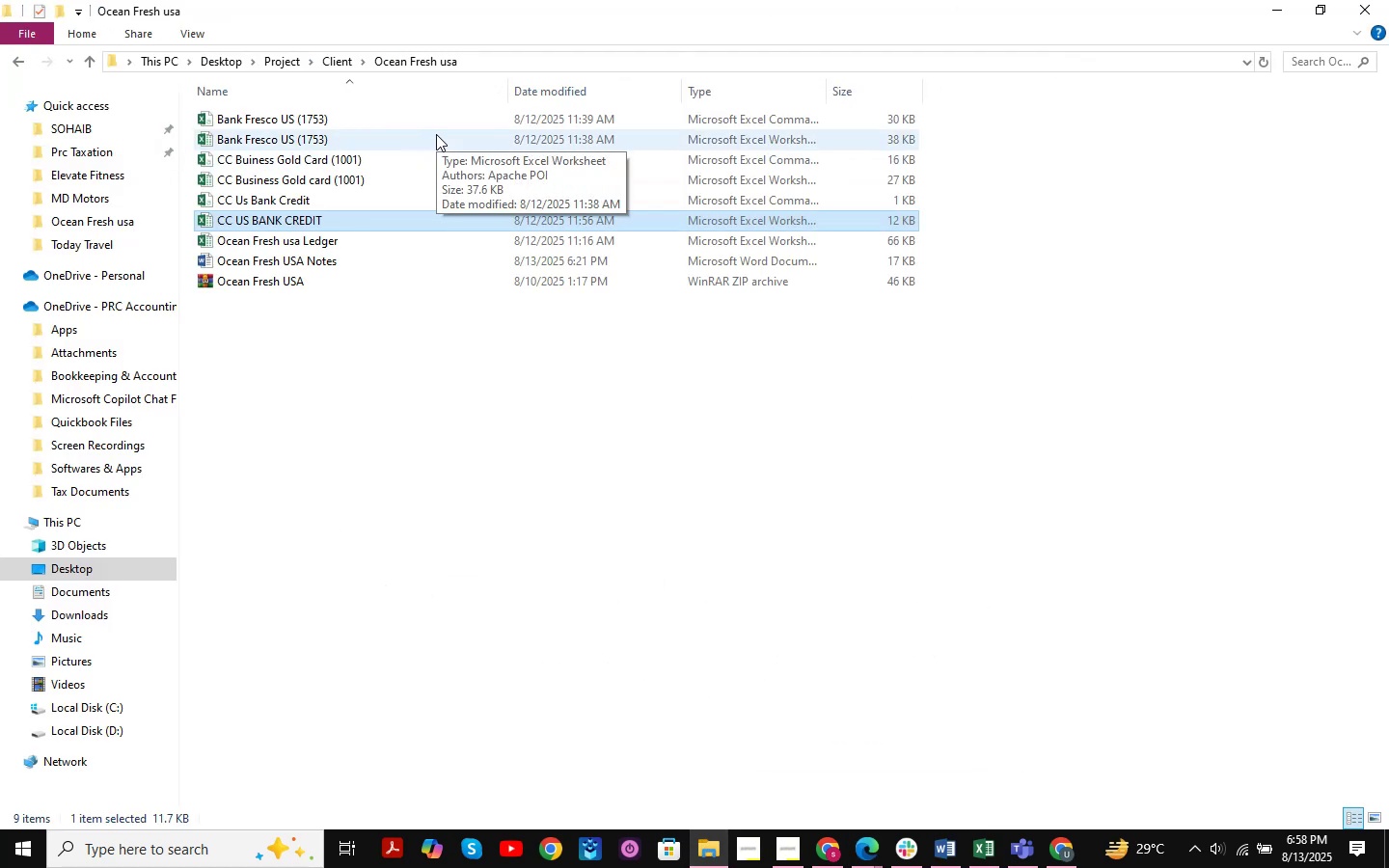 
double_click([436, 134])
 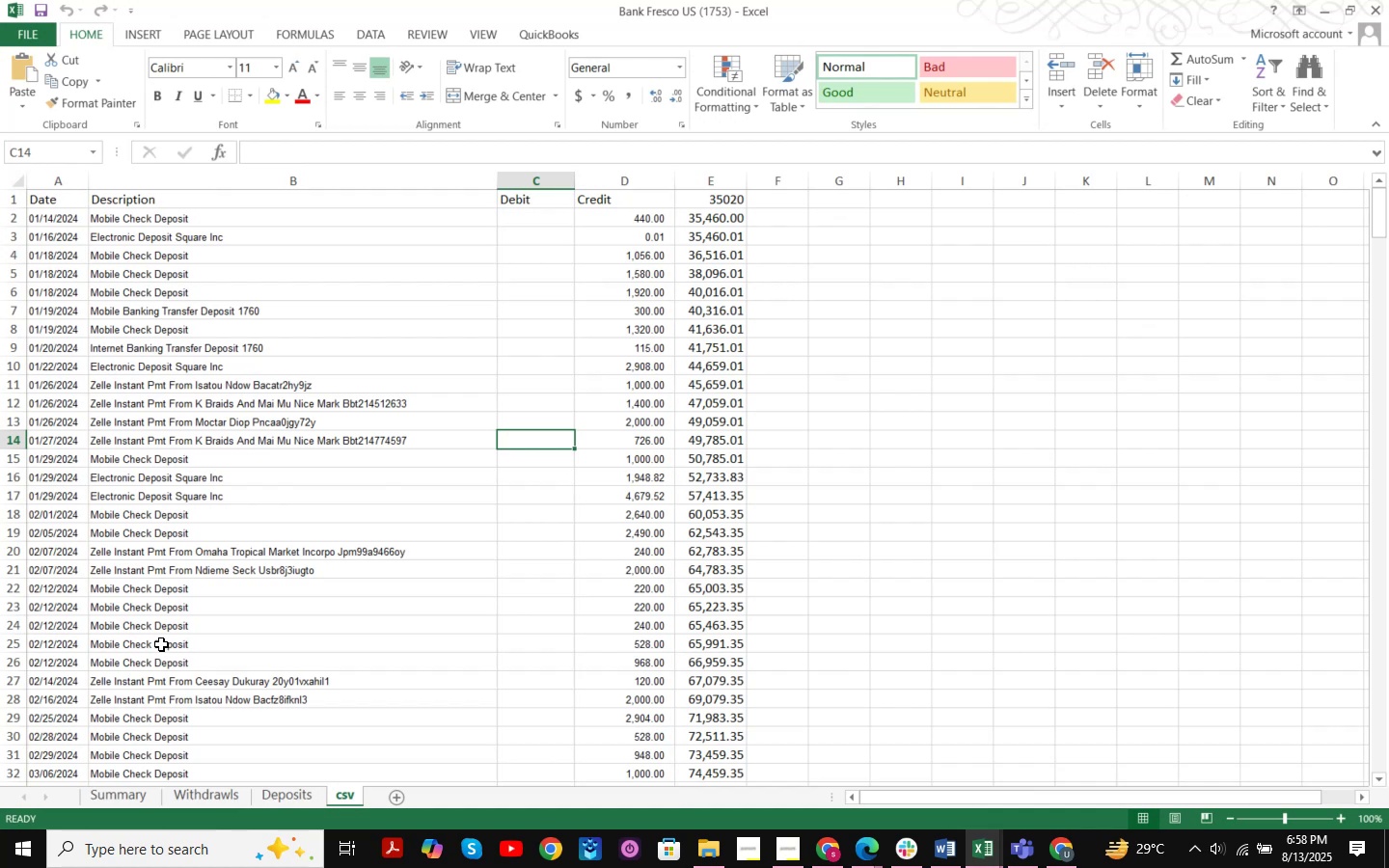 
left_click([138, 802])
 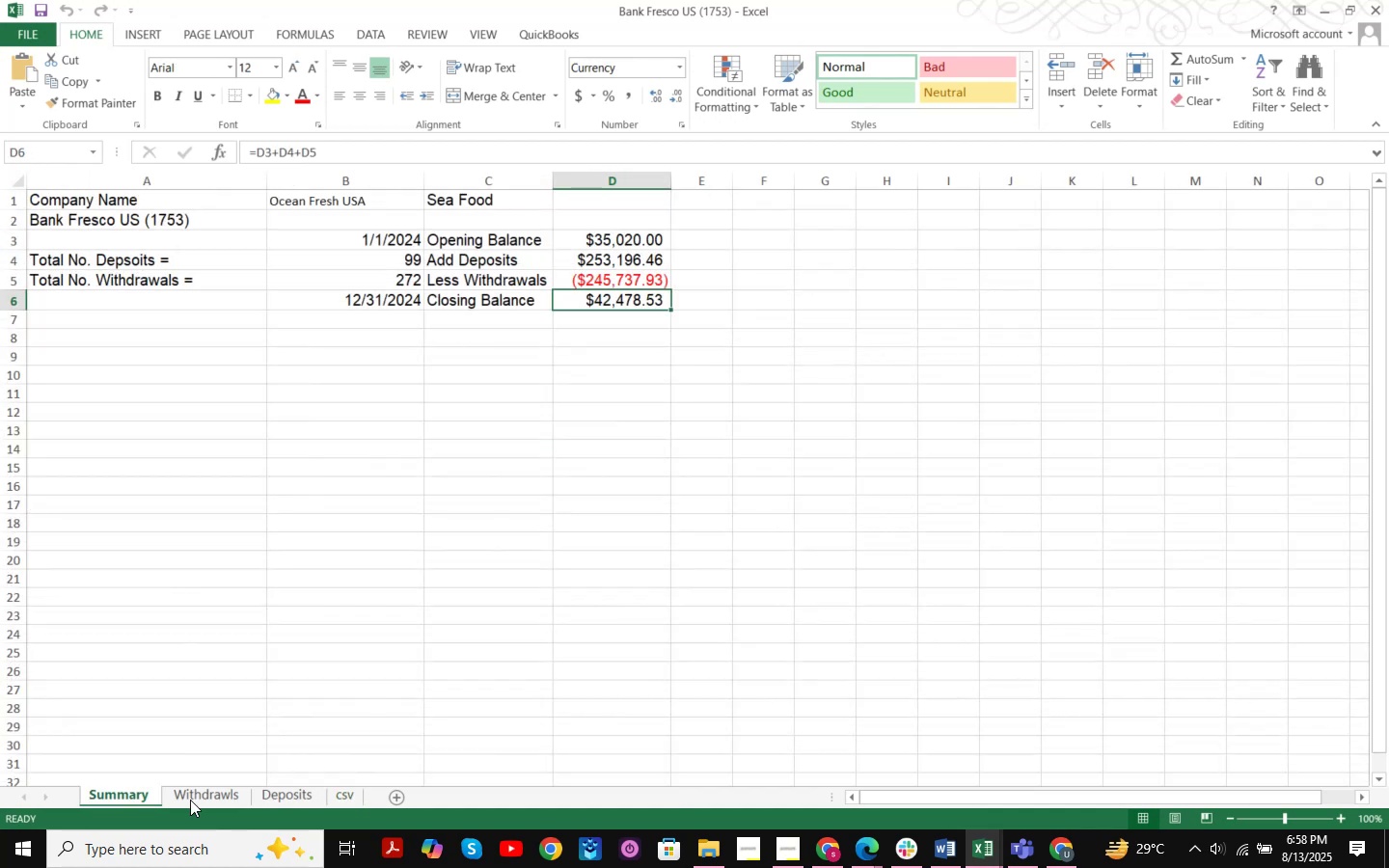 
left_click([169, 867])
 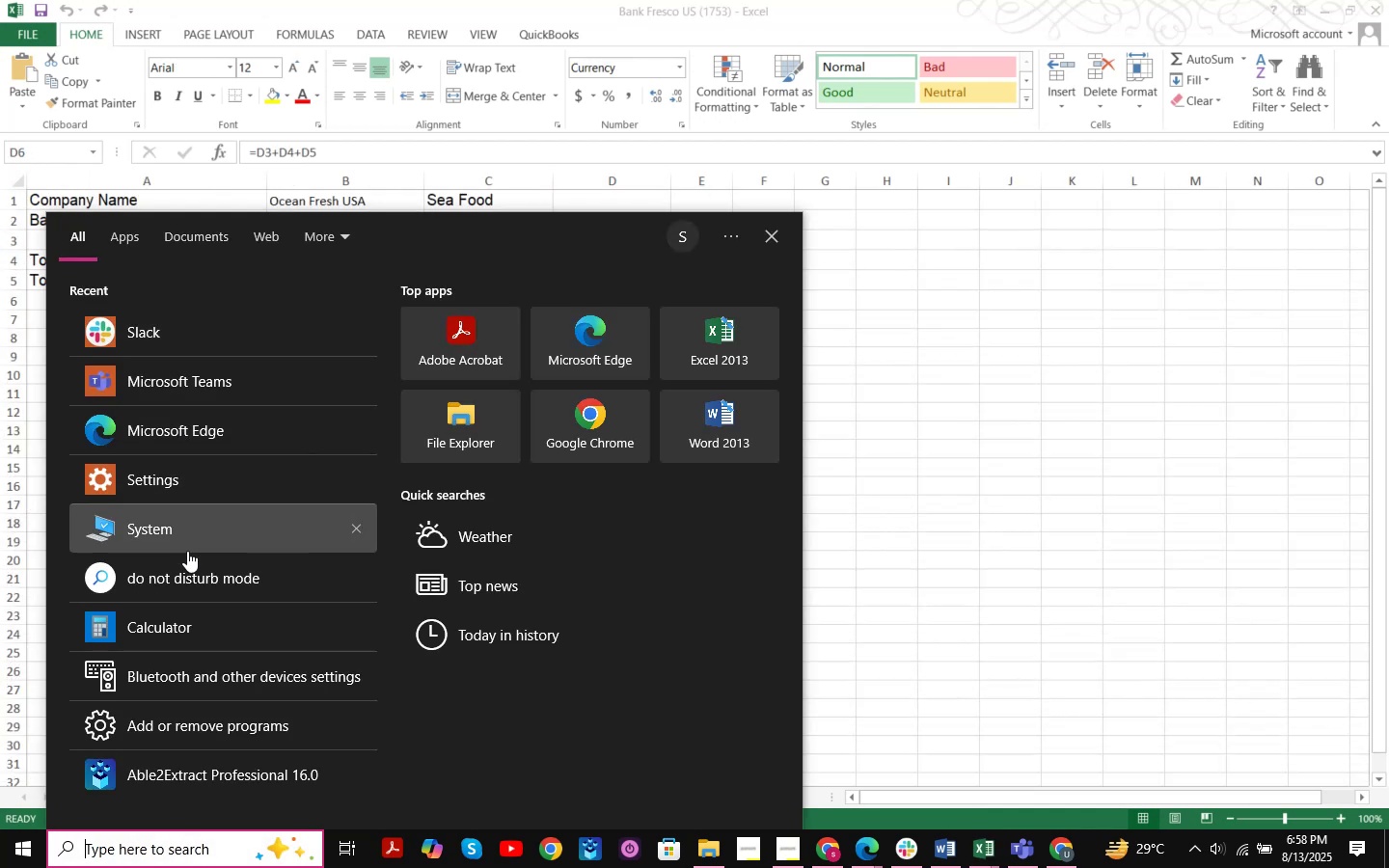 
left_click([181, 634])
 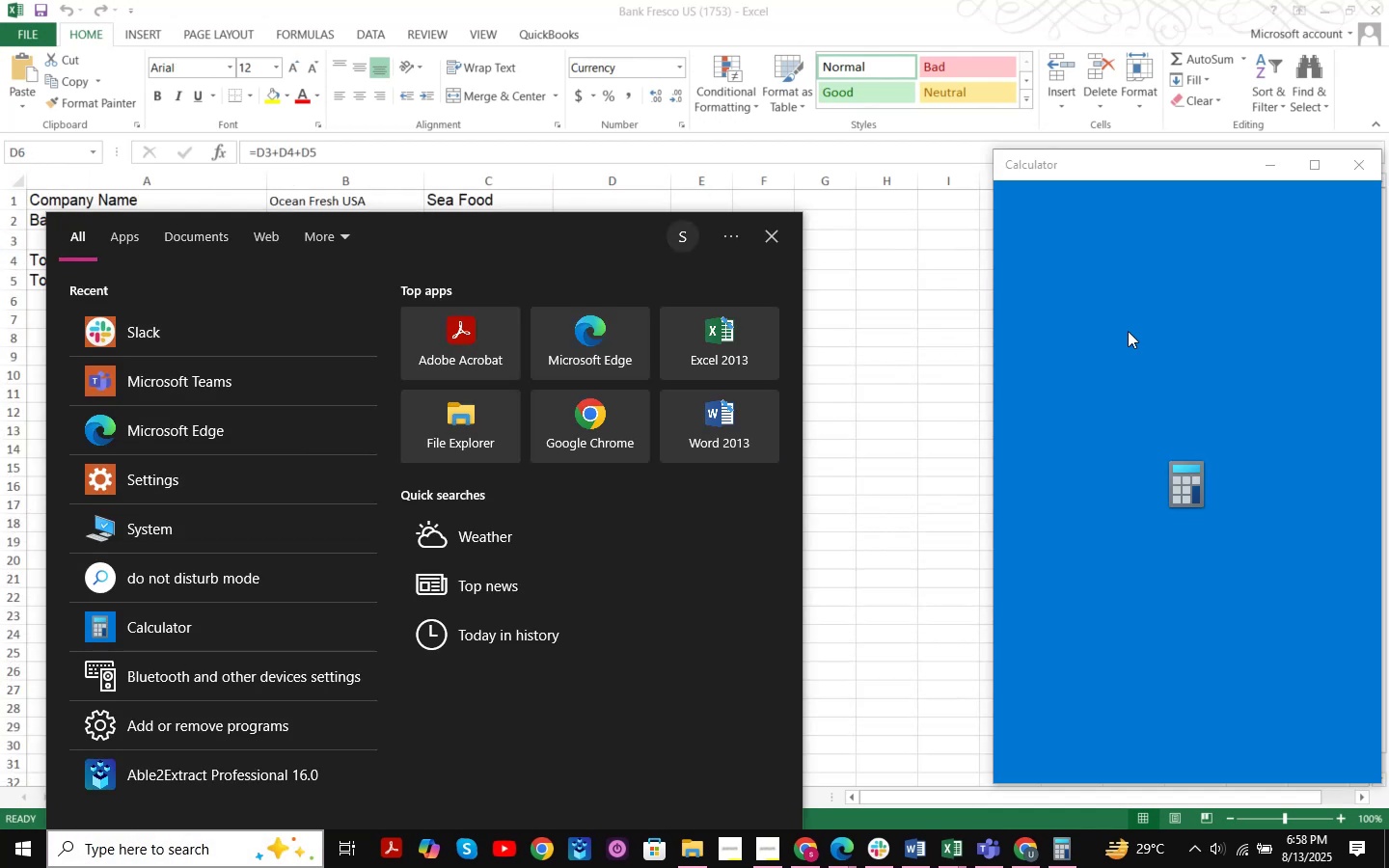 
left_click([1241, 367])
 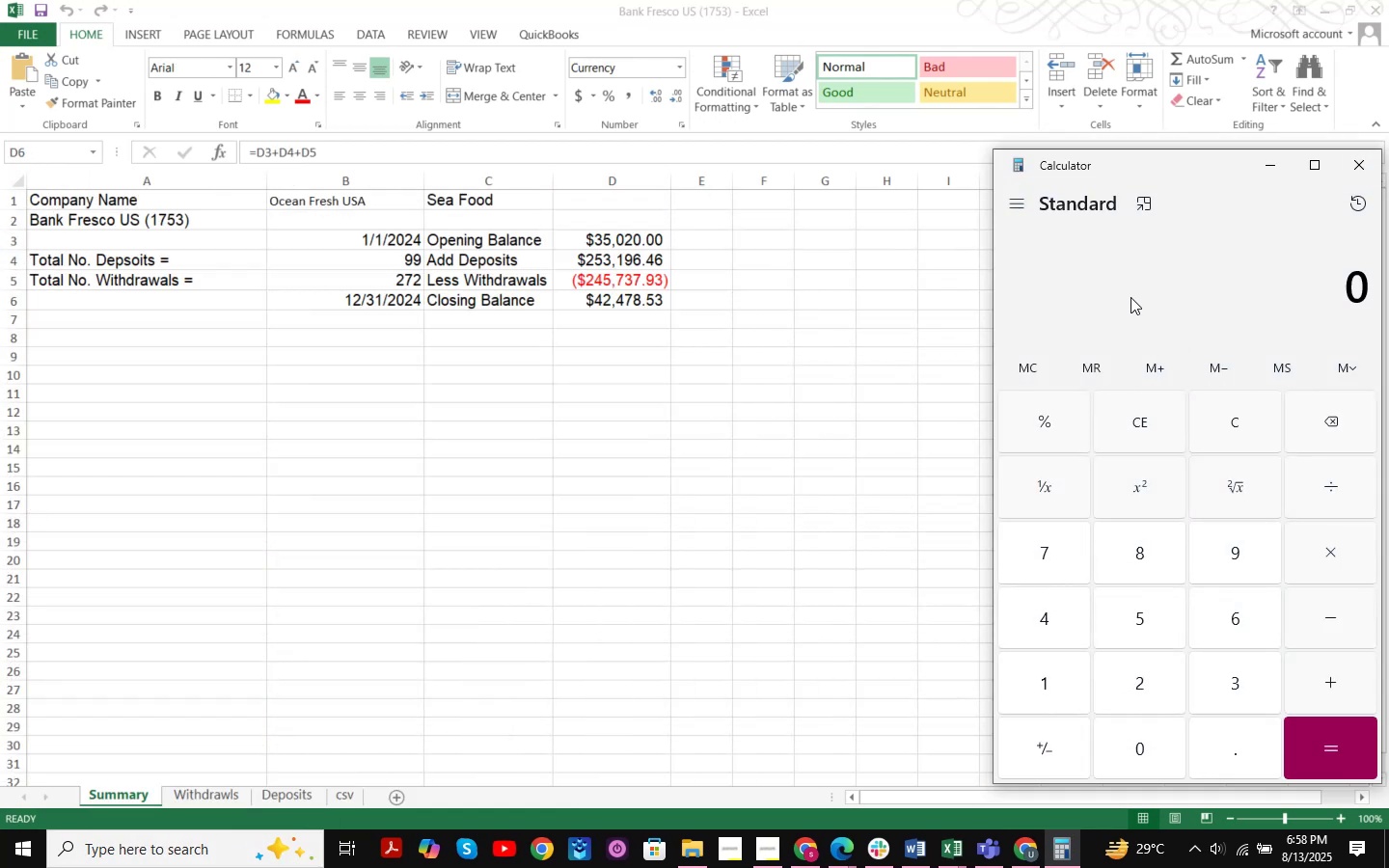 
double_click([1131, 297])
 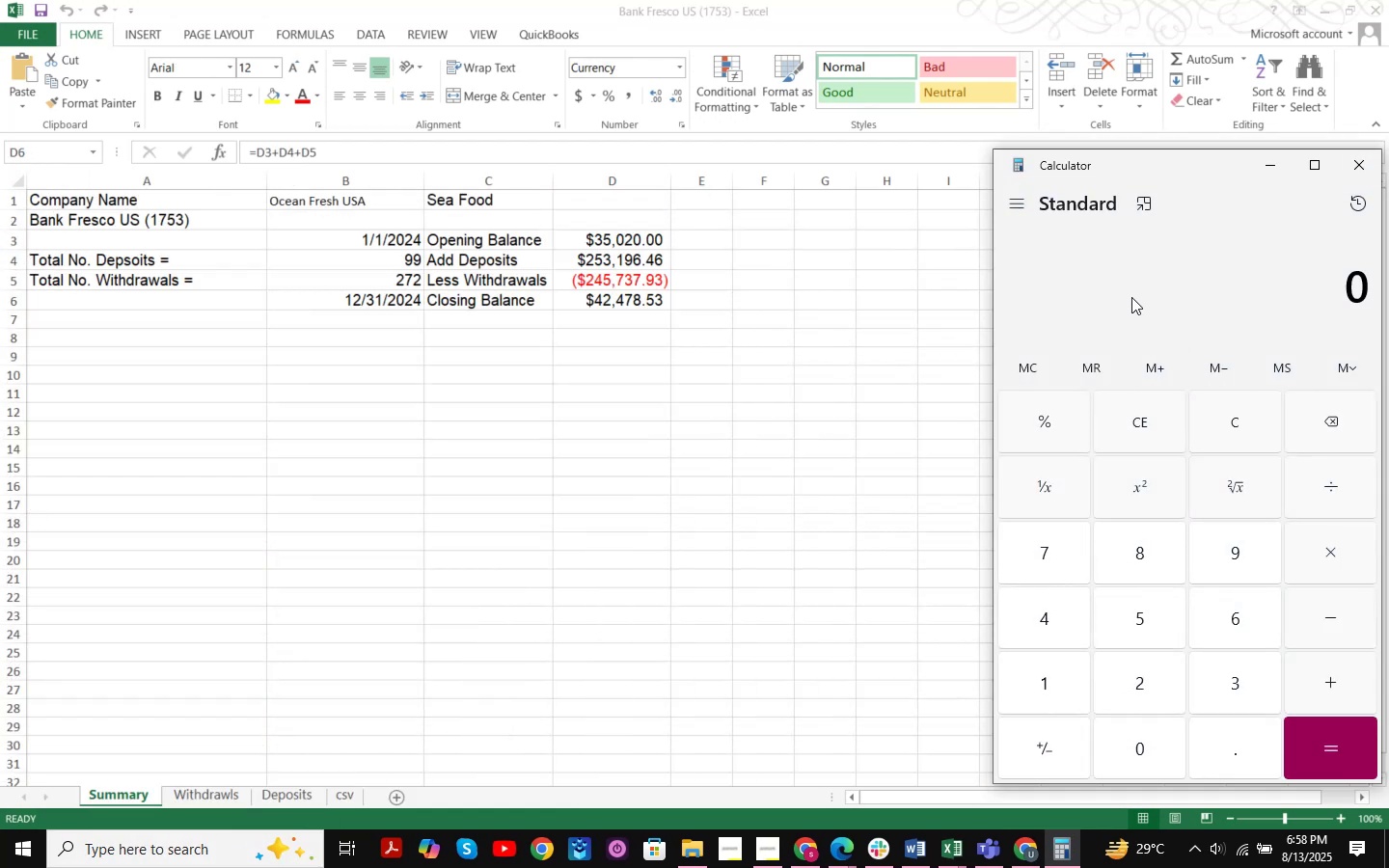 
triple_click([1131, 297])
 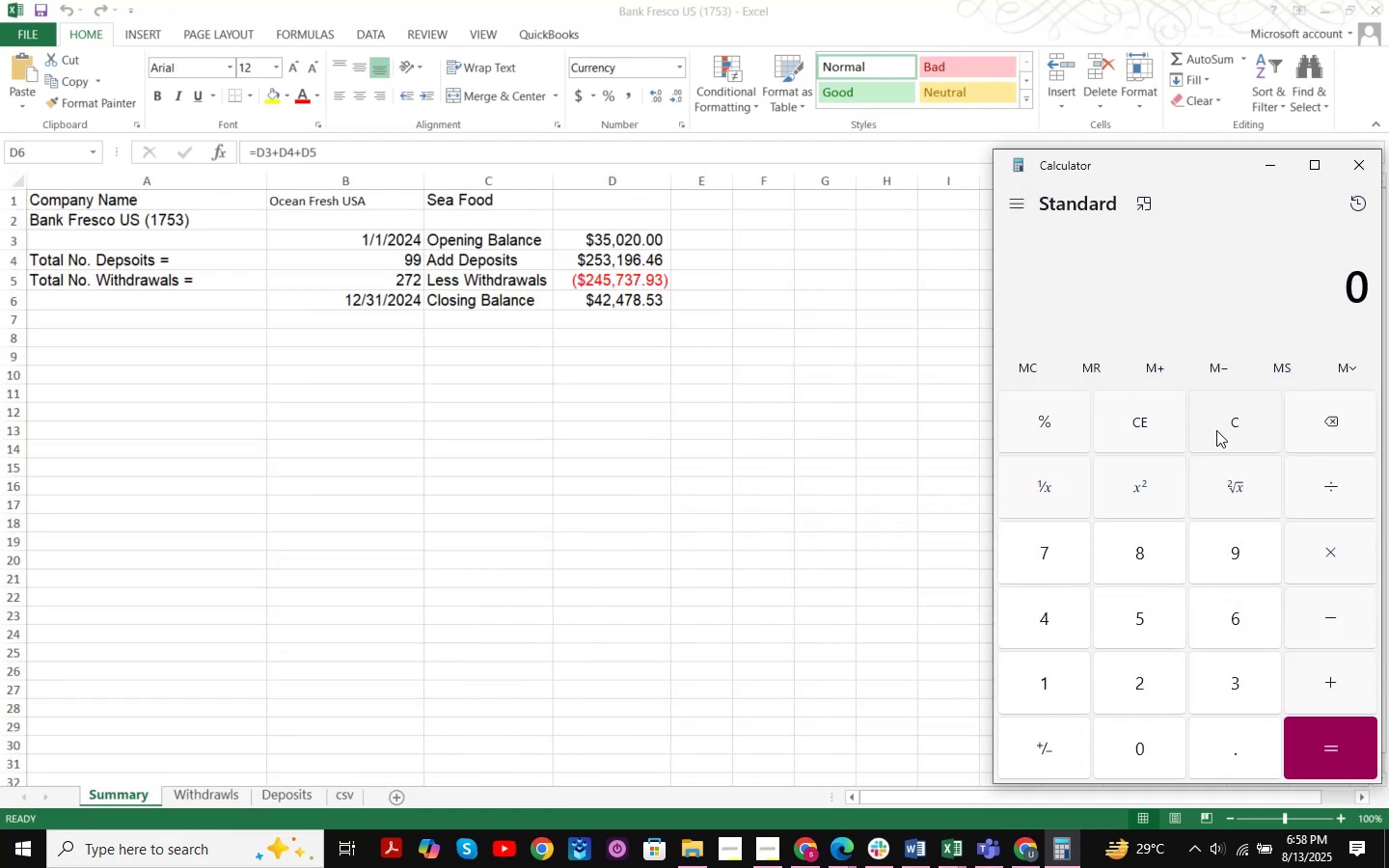 
triple_click([1217, 430])
 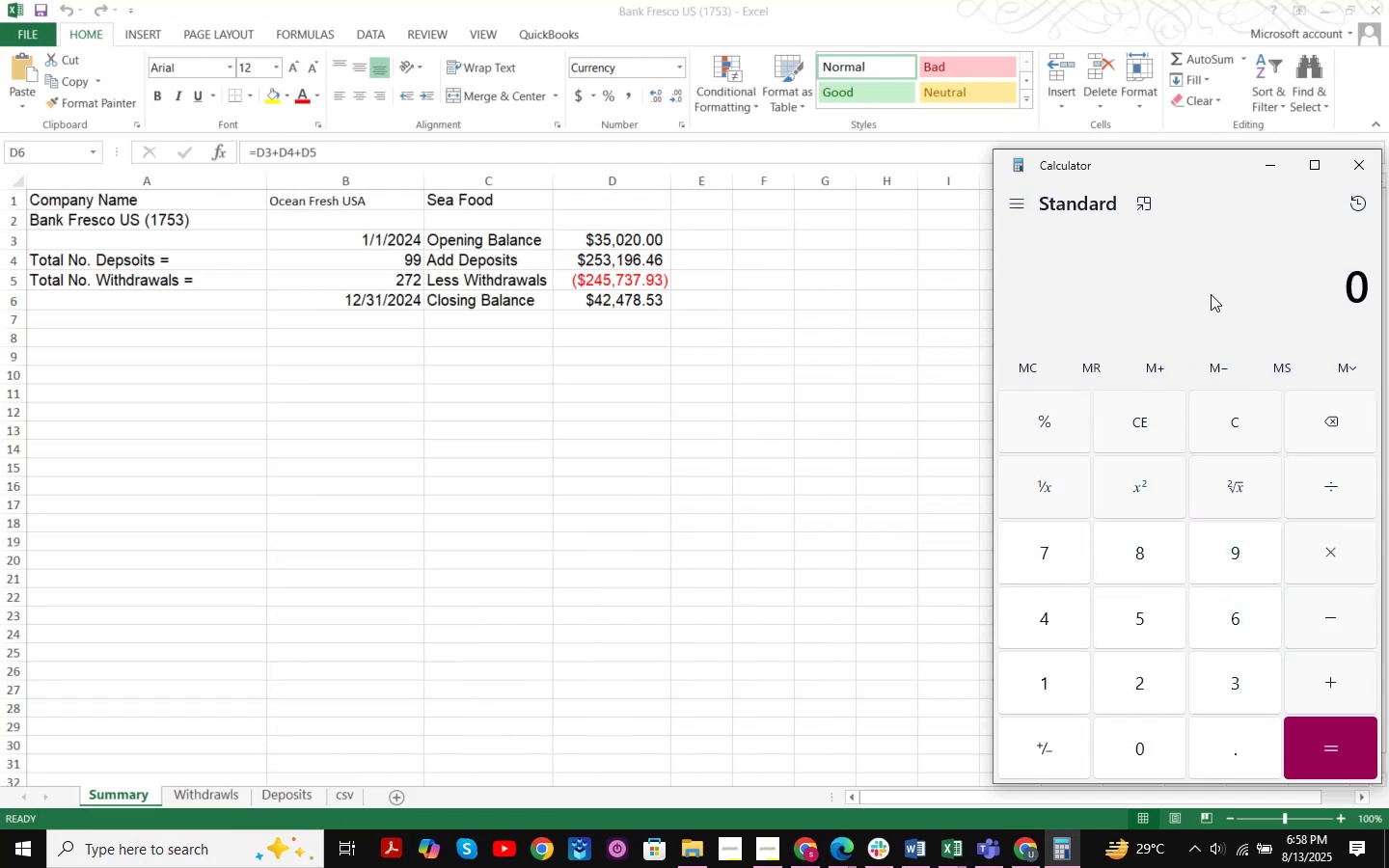 
triple_click([1211, 293])
 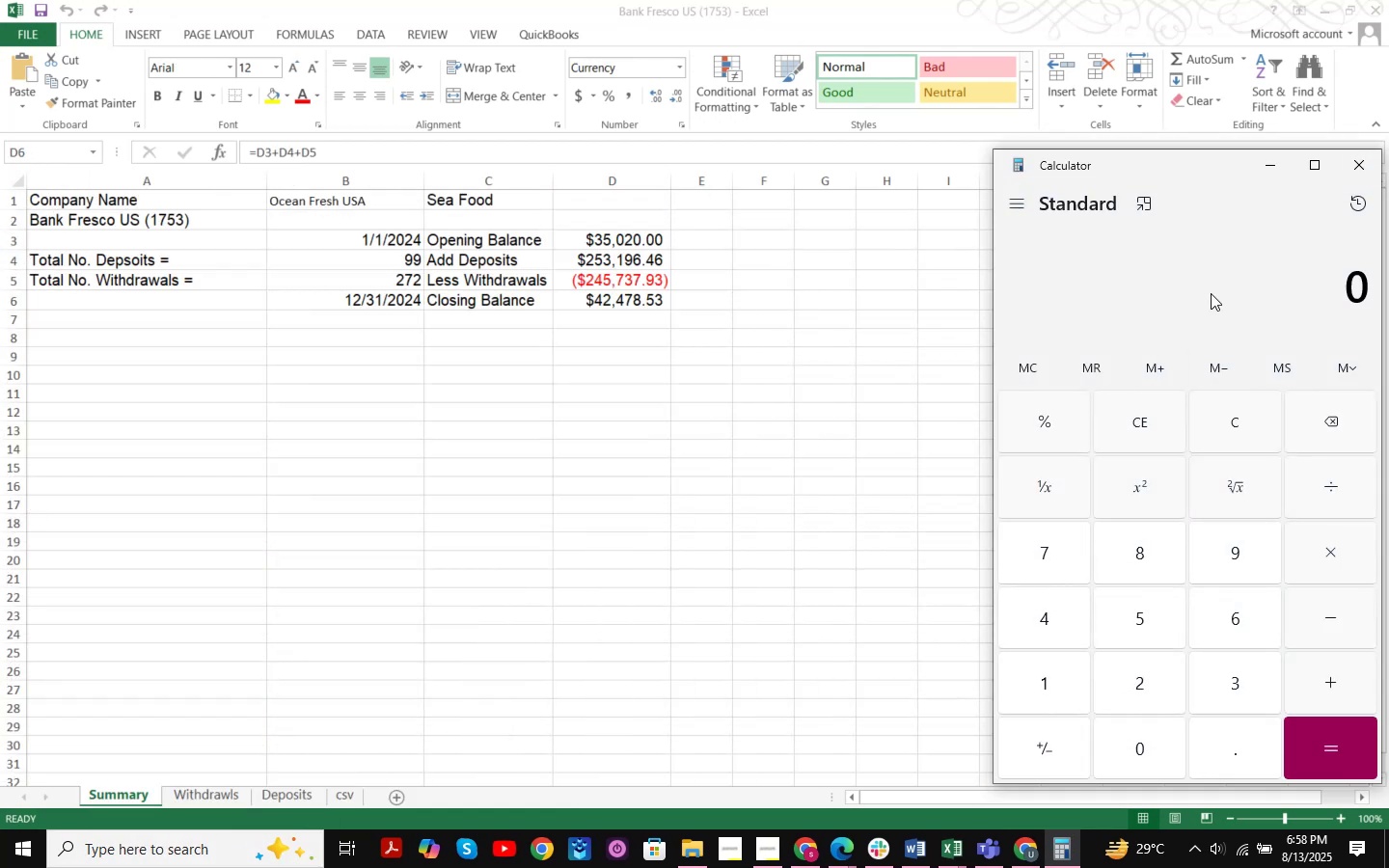 
triple_click([1211, 293])
 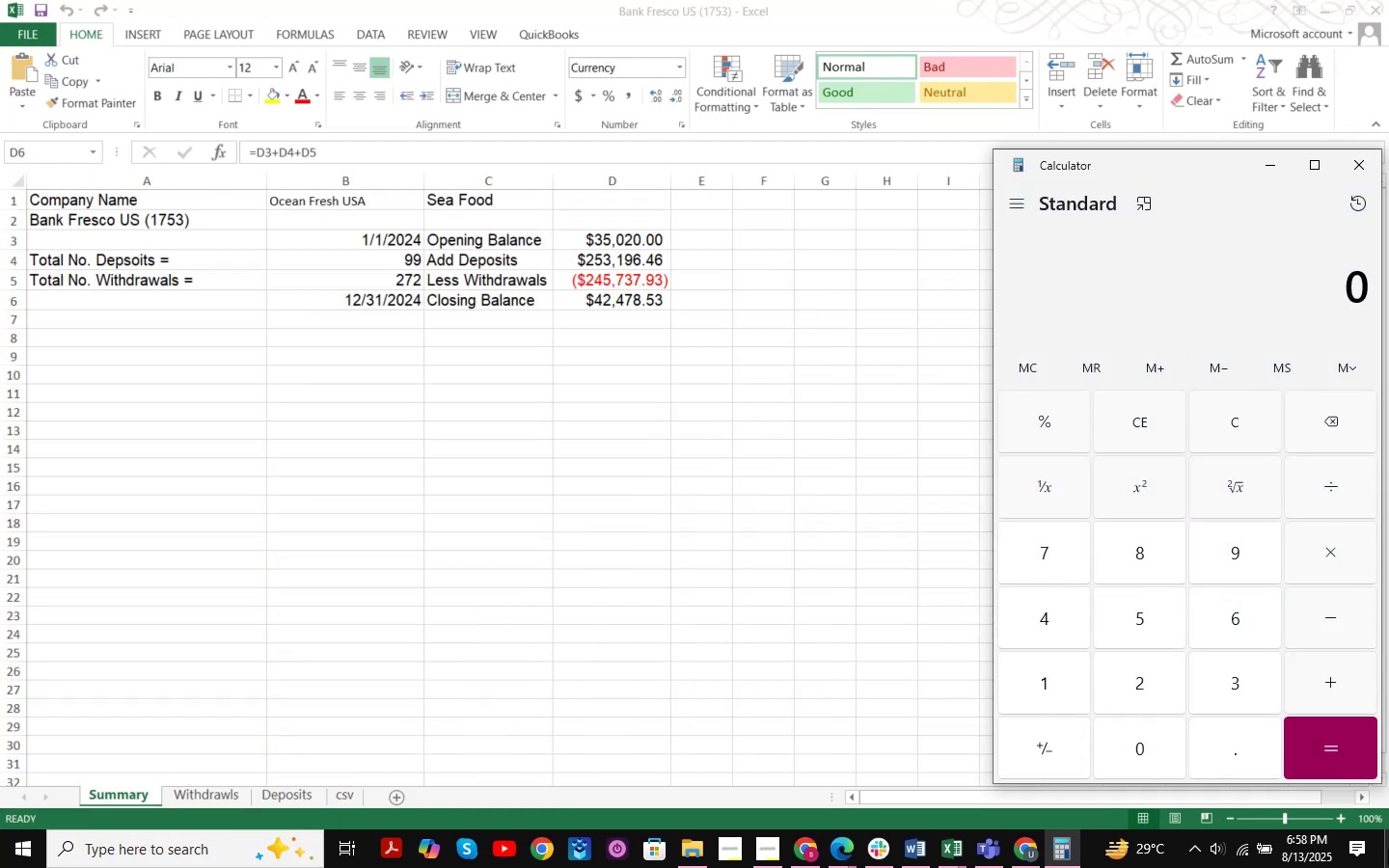 
key(Numpad9)
 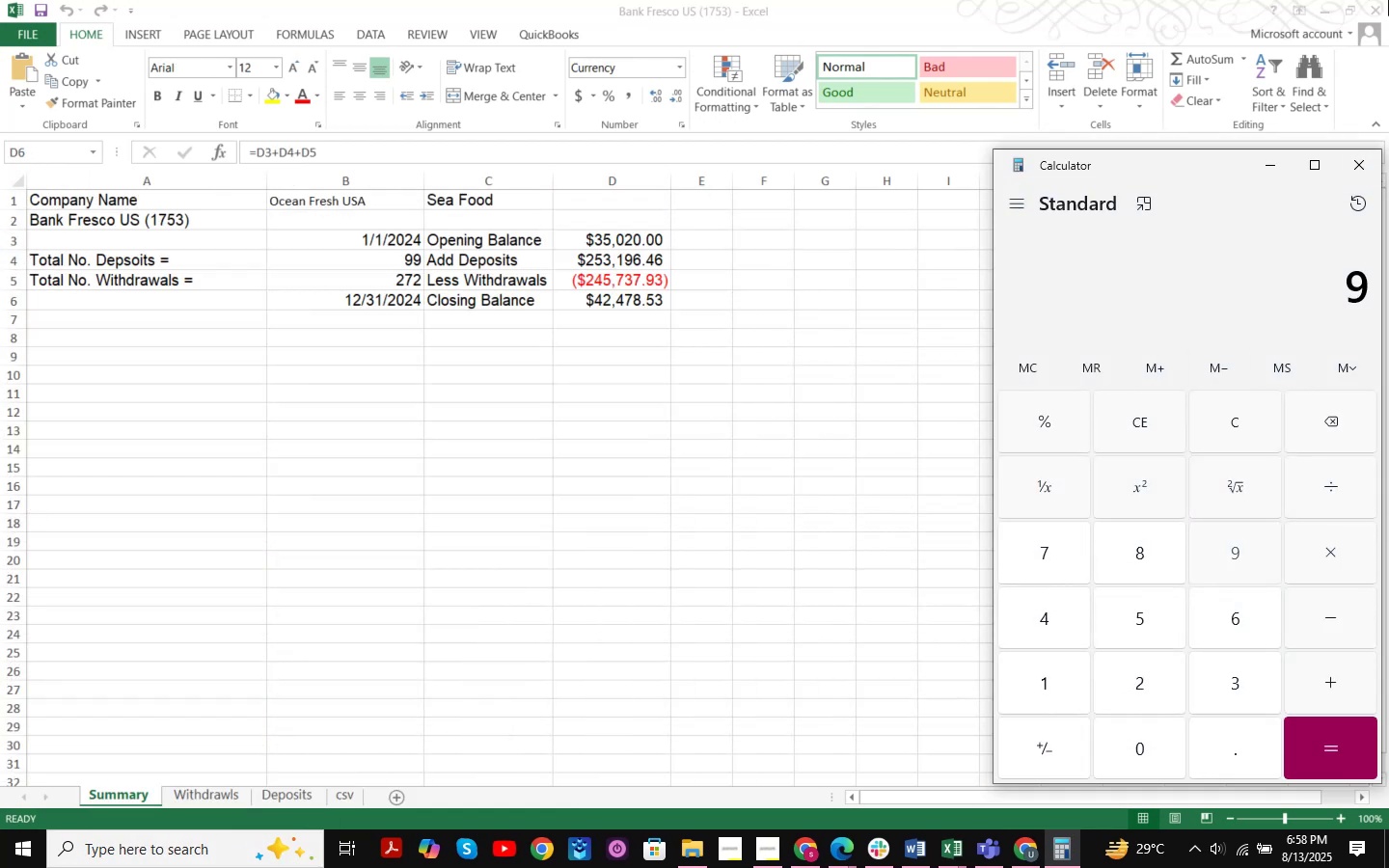 
key(Numpad9)
 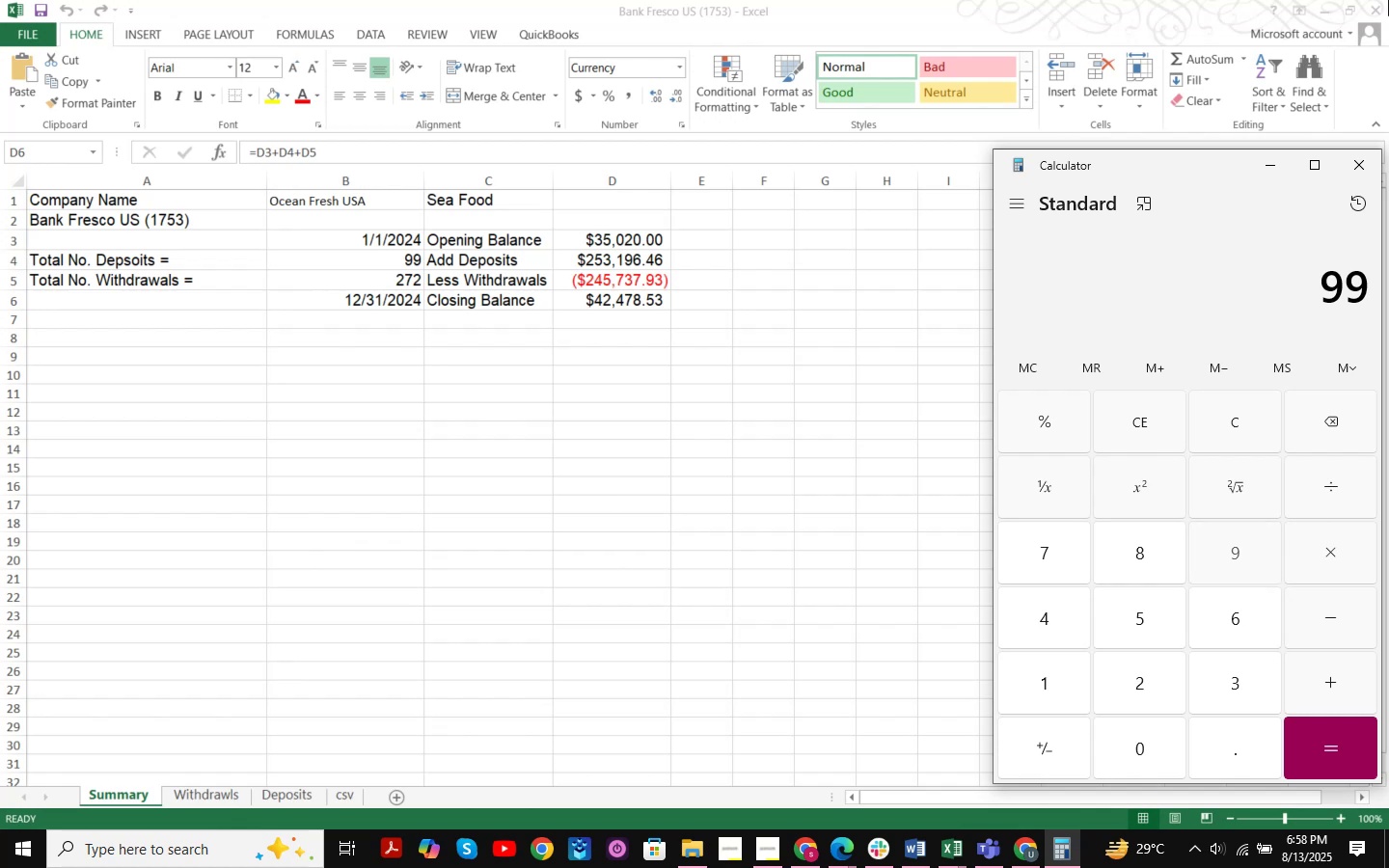 
key(NumpadAdd)
 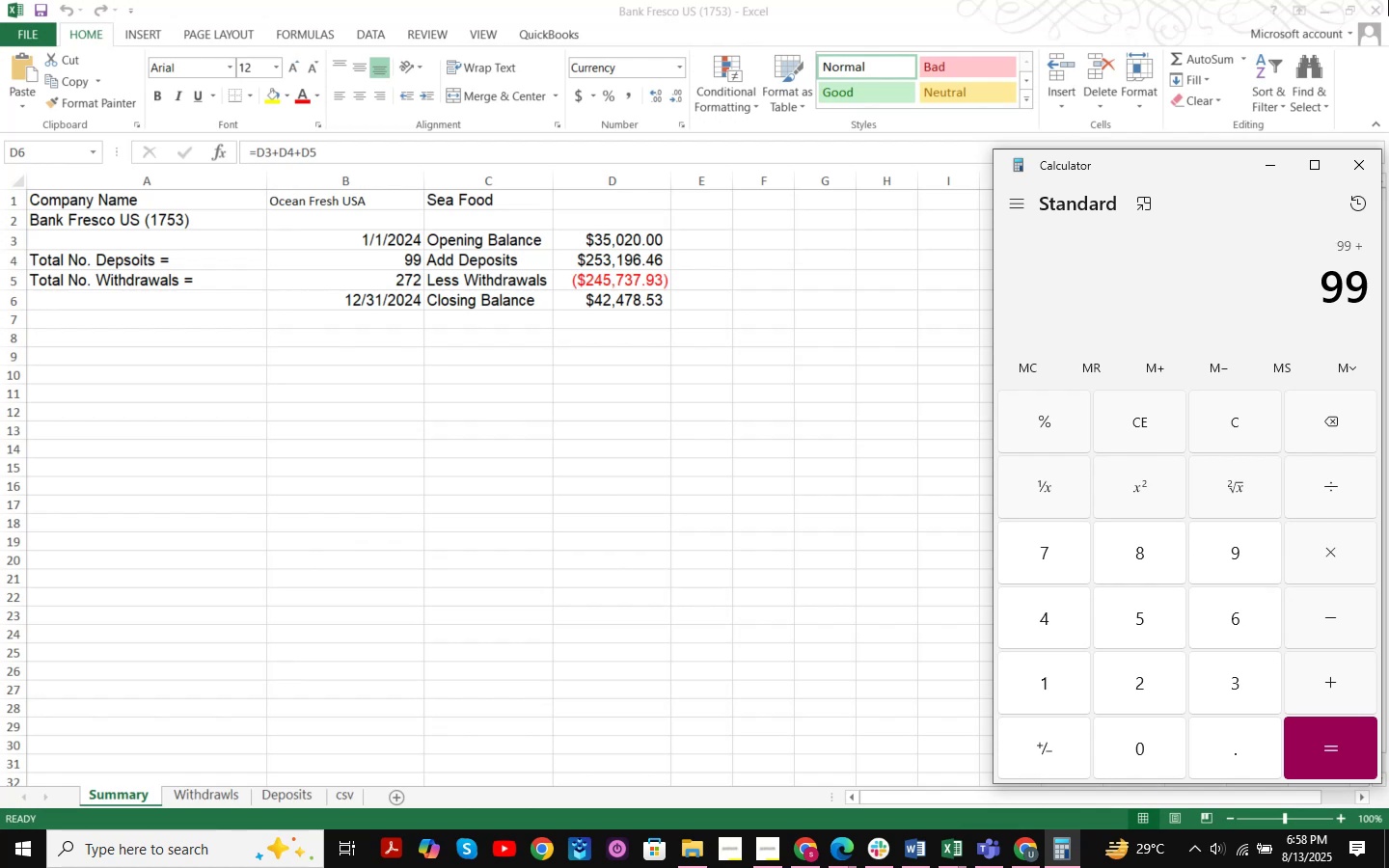 
key(Numpad2)
 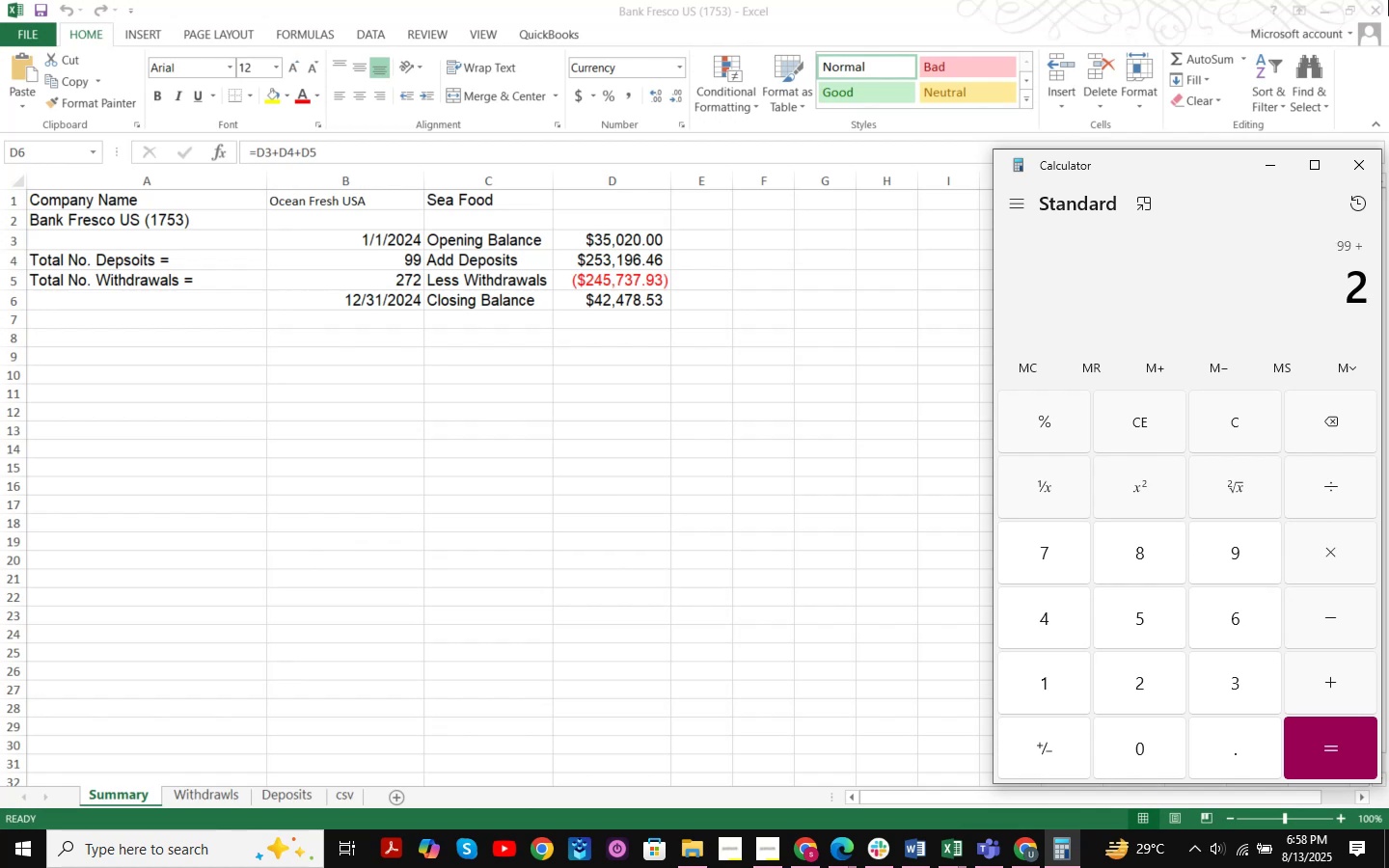 
key(Numpad7)
 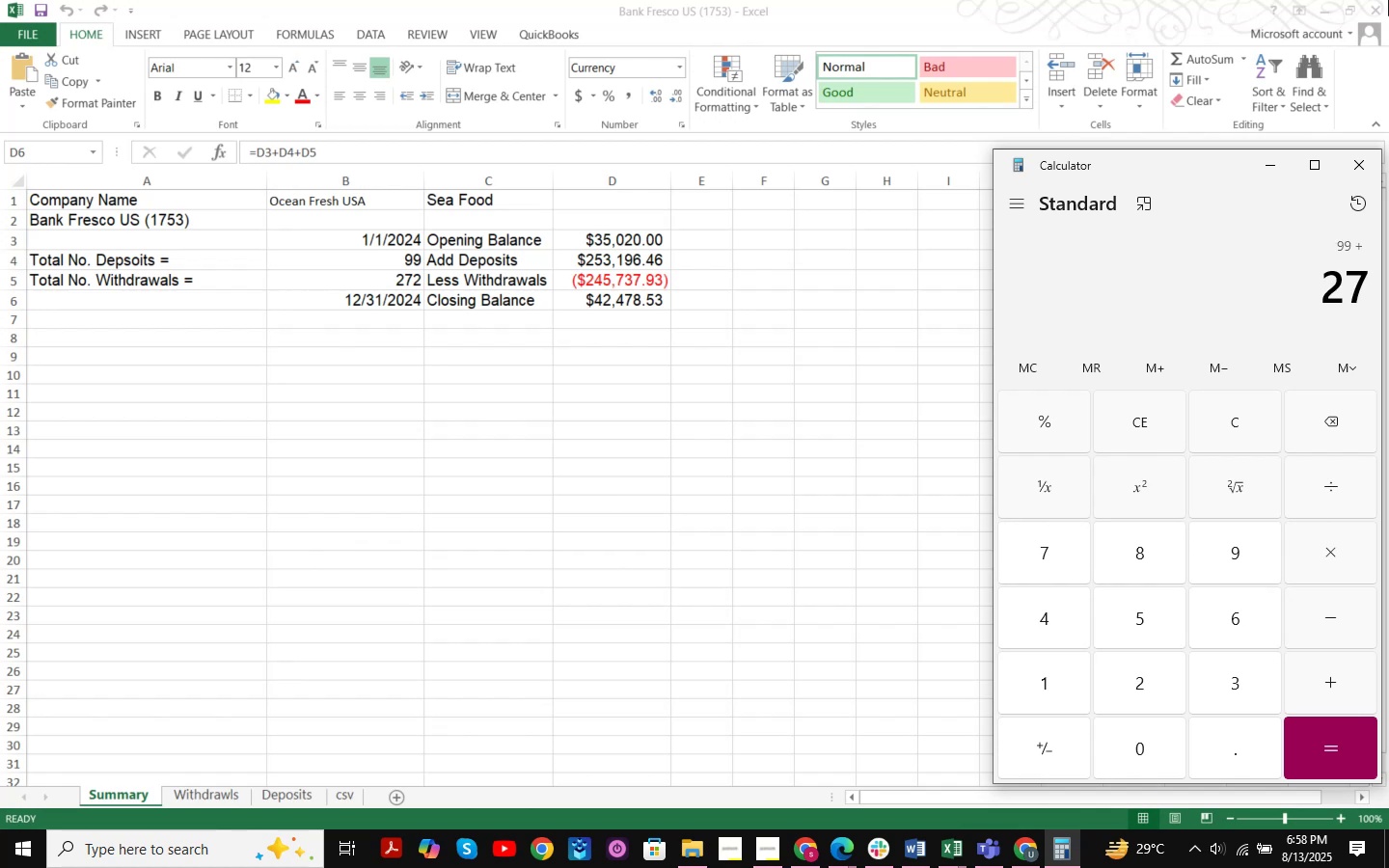 
key(Numpad2)
 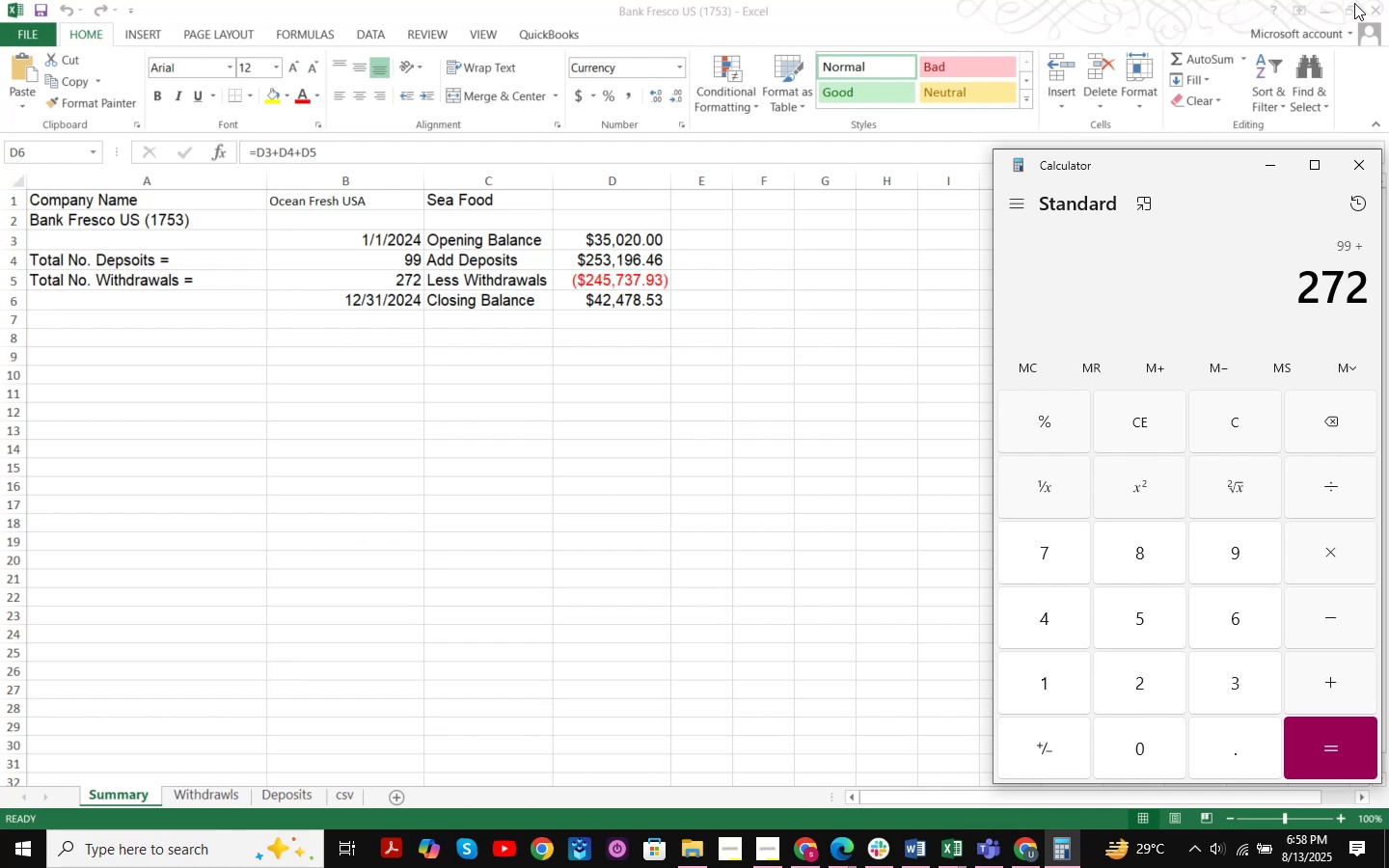 
left_click([1365, 4])
 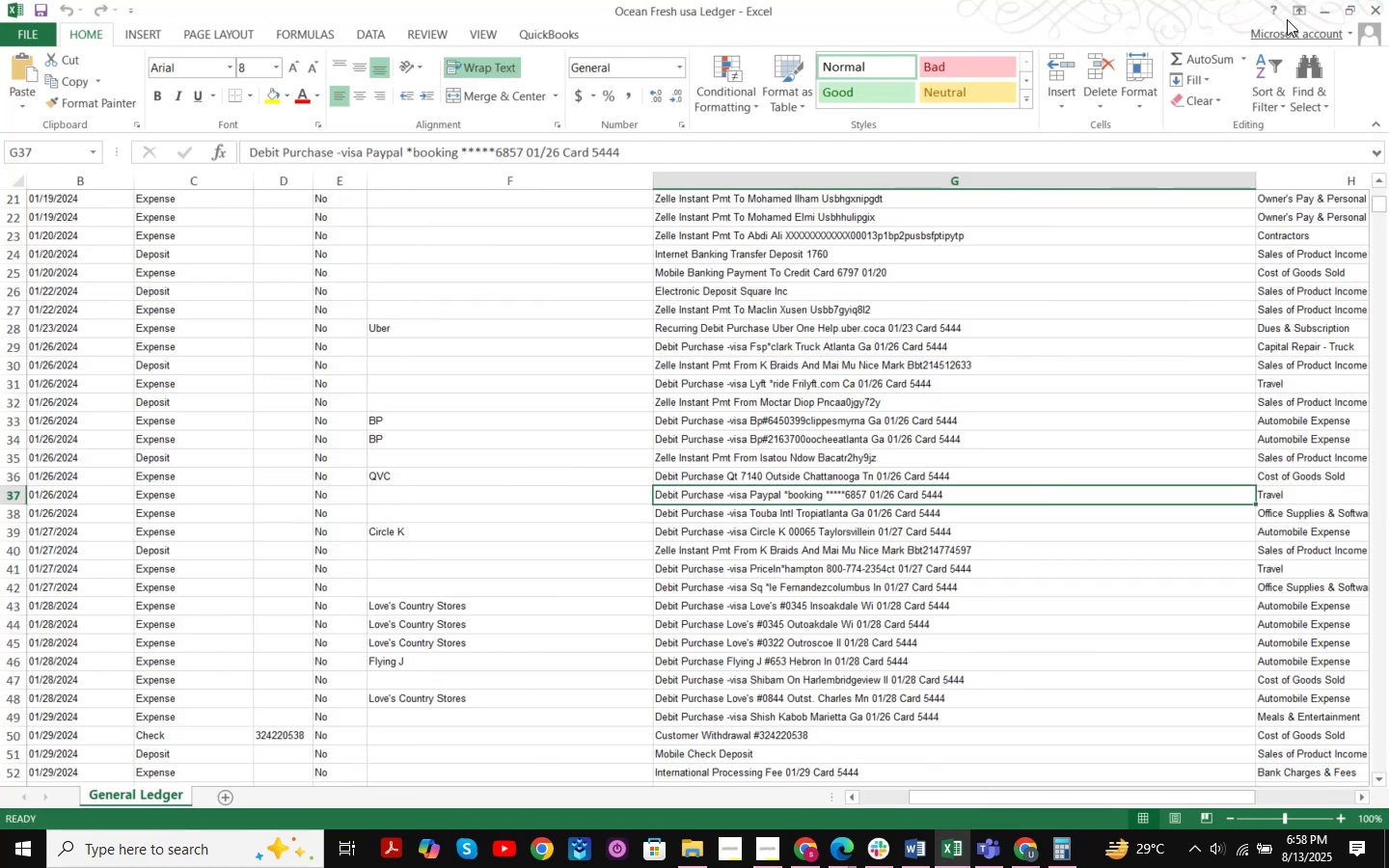 
left_click([1313, 9])
 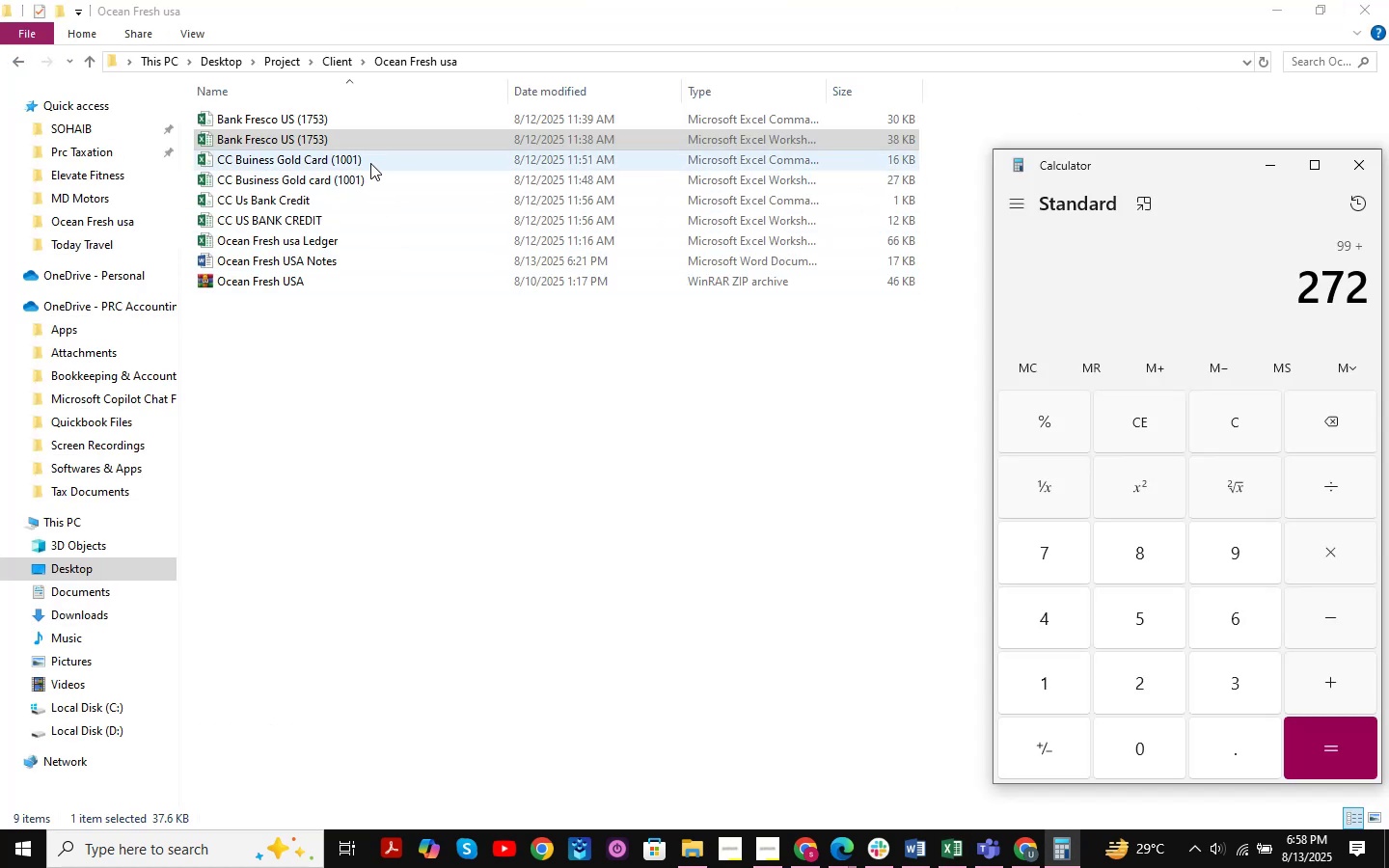 
double_click([368, 173])
 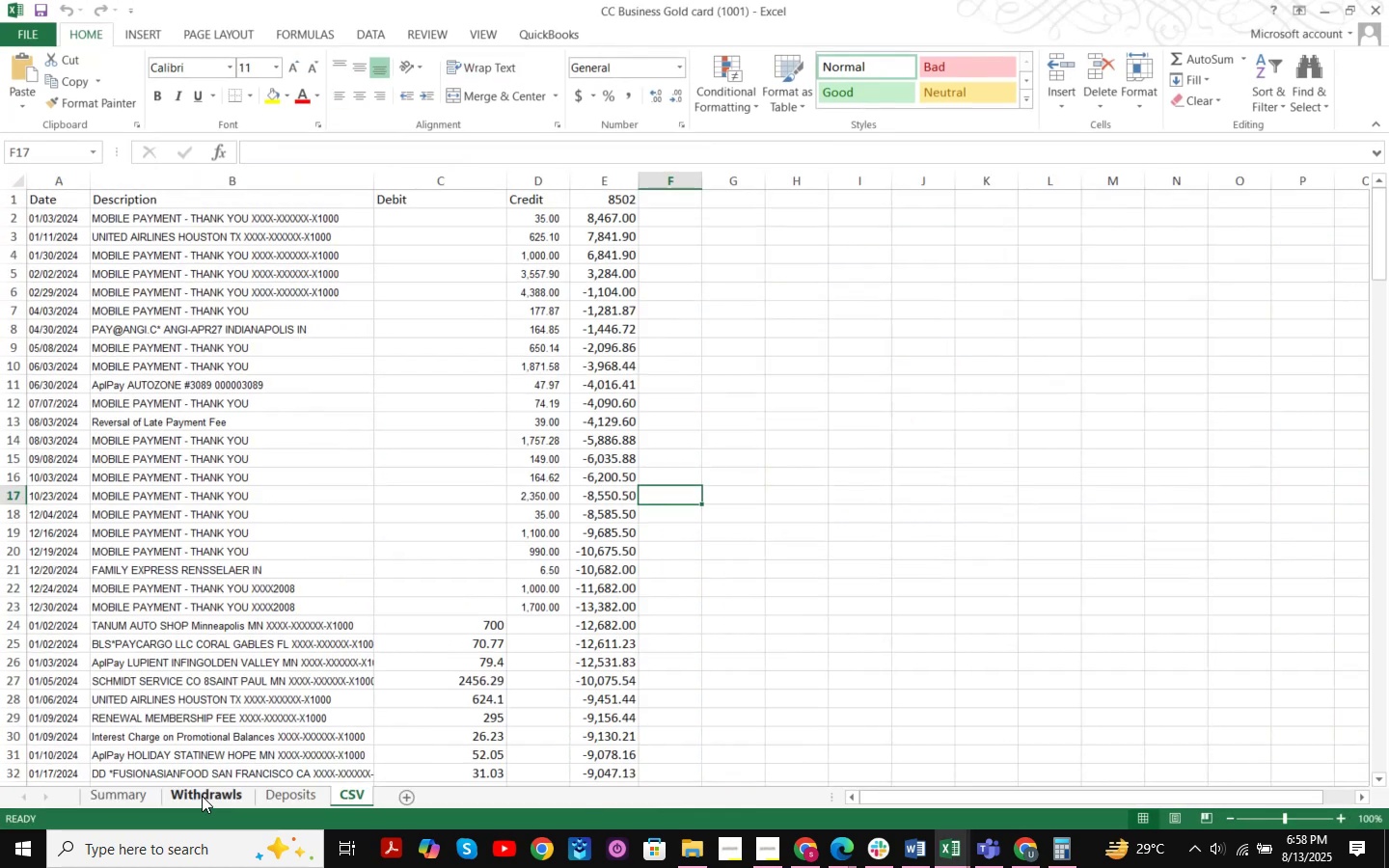 
left_click([146, 792])
 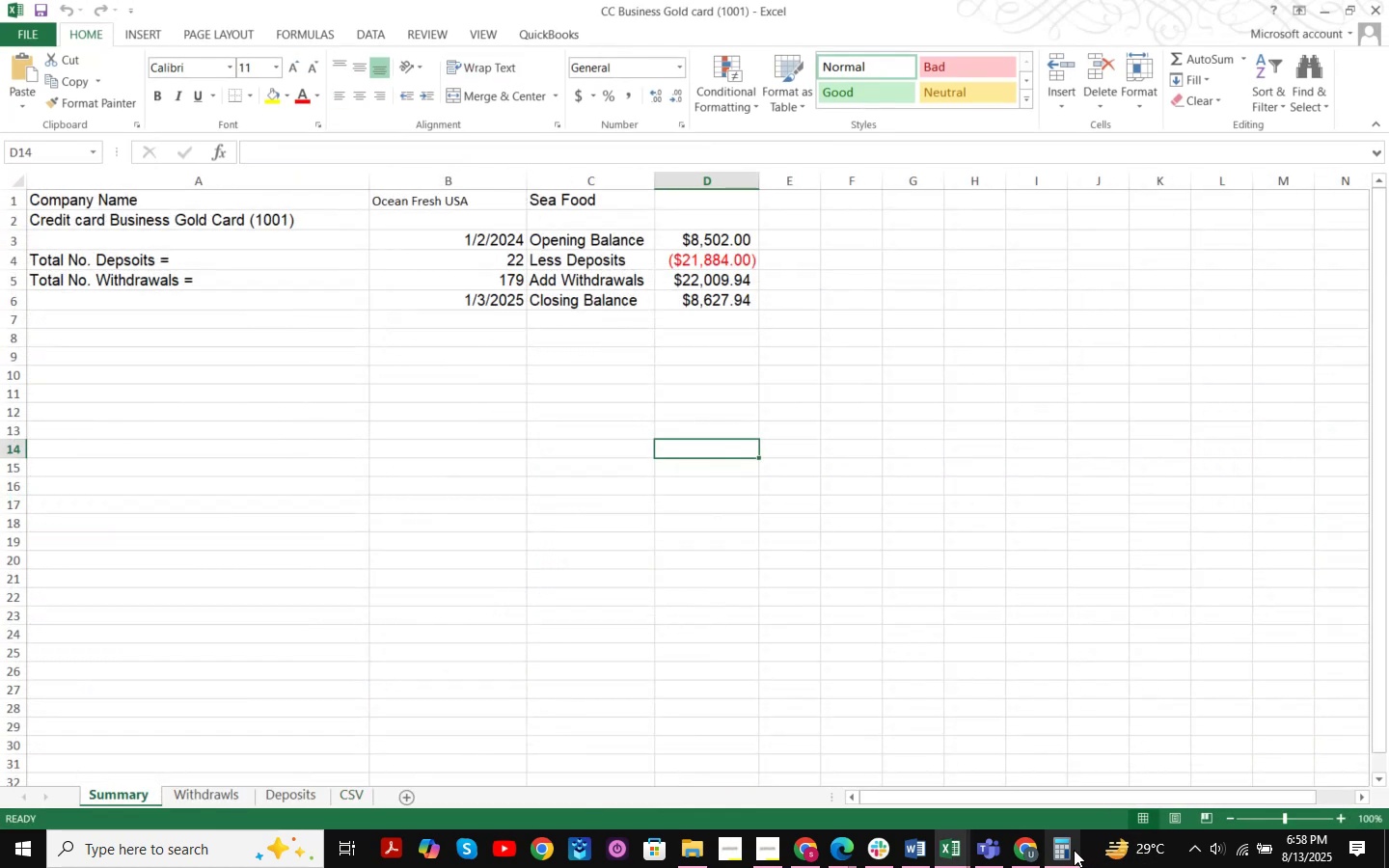 
left_click([1074, 850])
 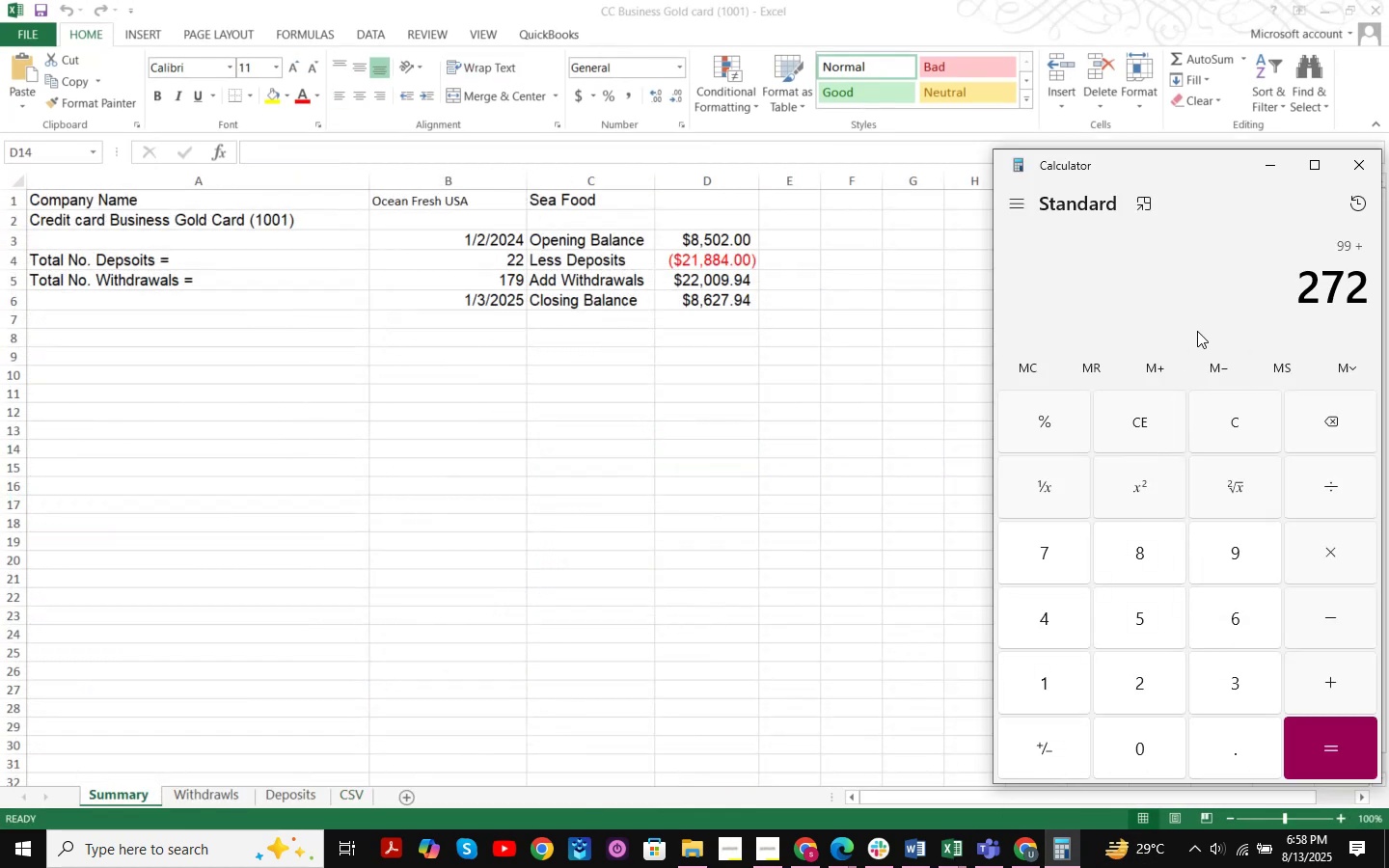 
left_click([1186, 271])
 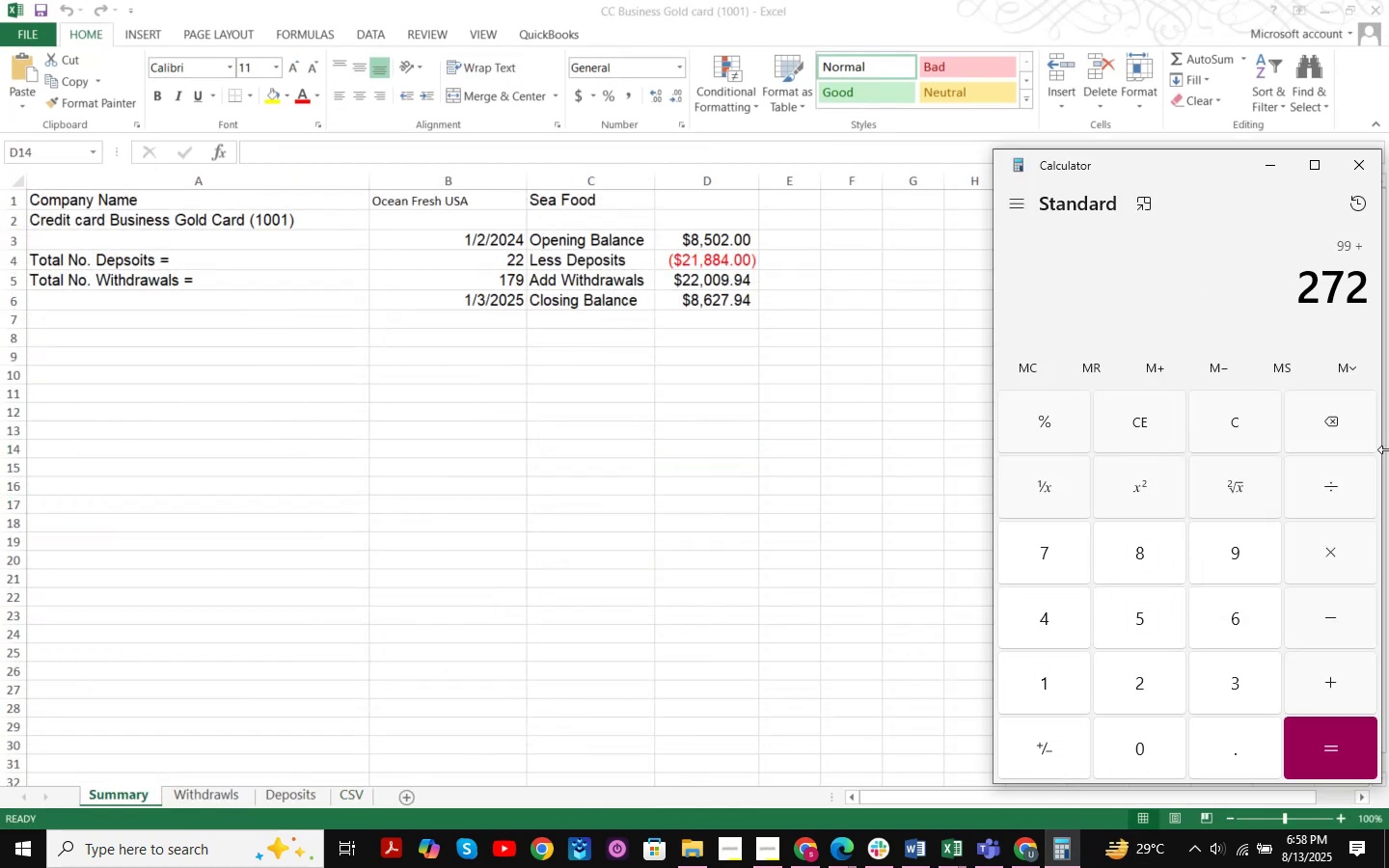 
key(NumpadAdd)
 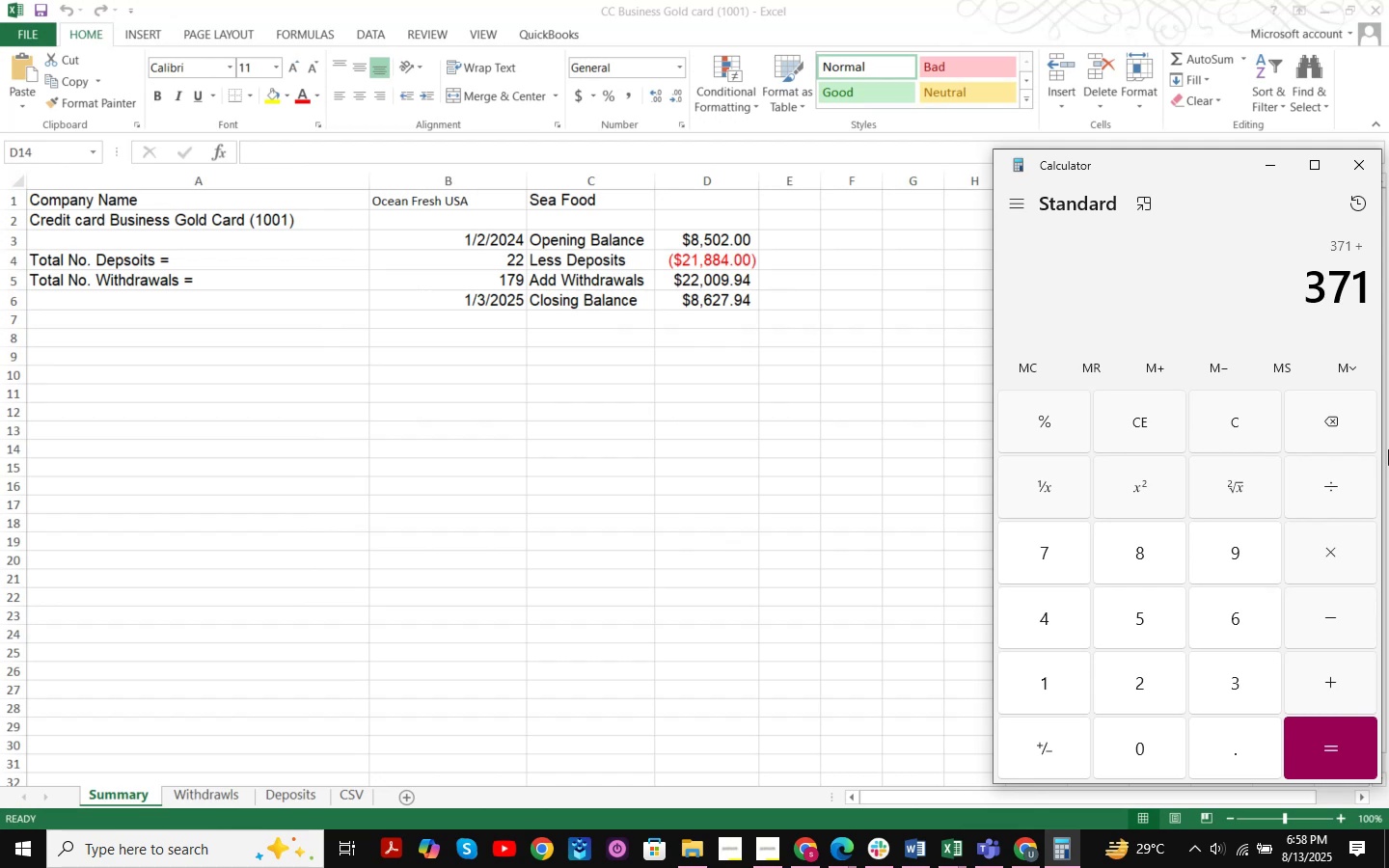 
wait(5.76)
 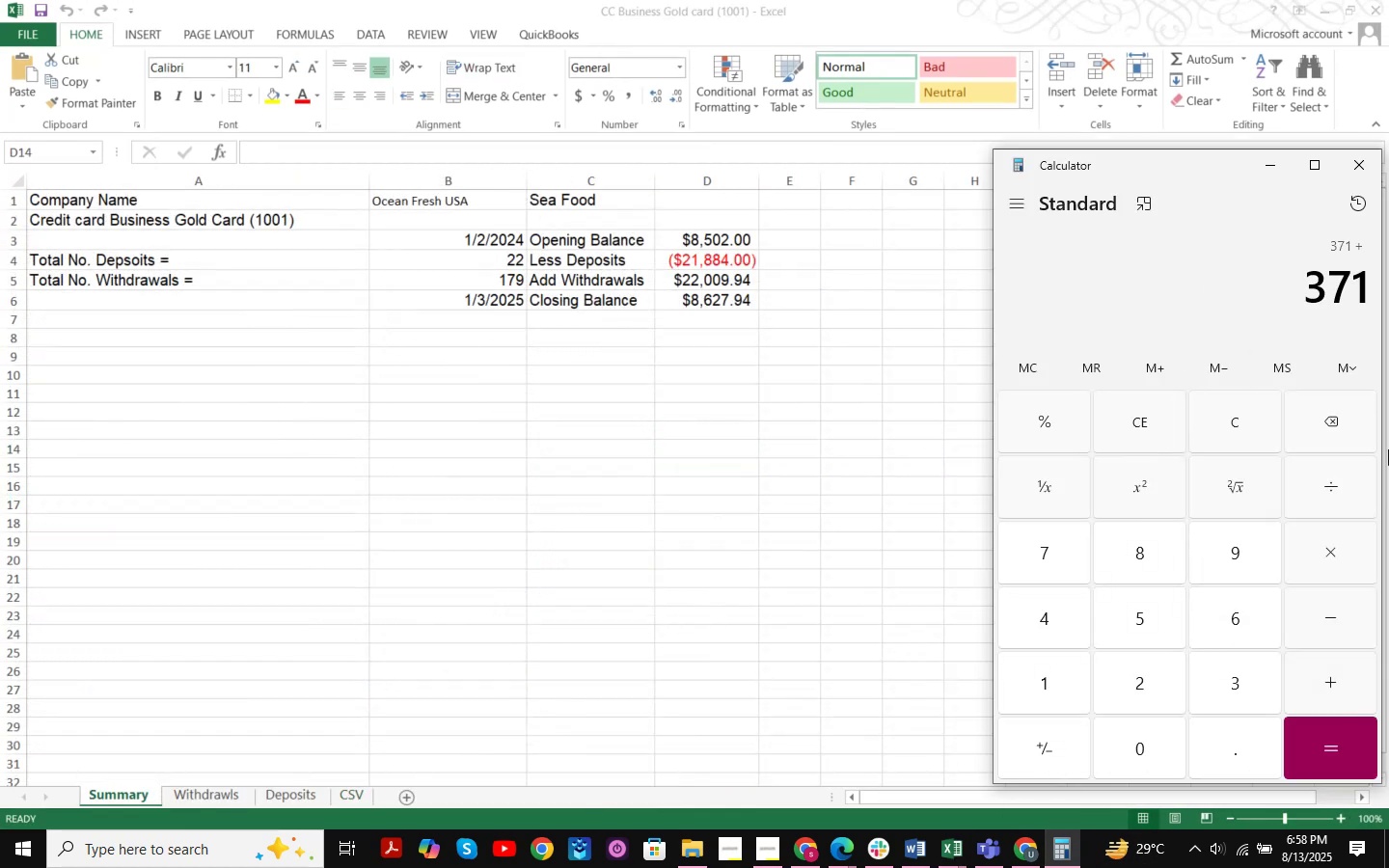 
key(NumpadAdd)
 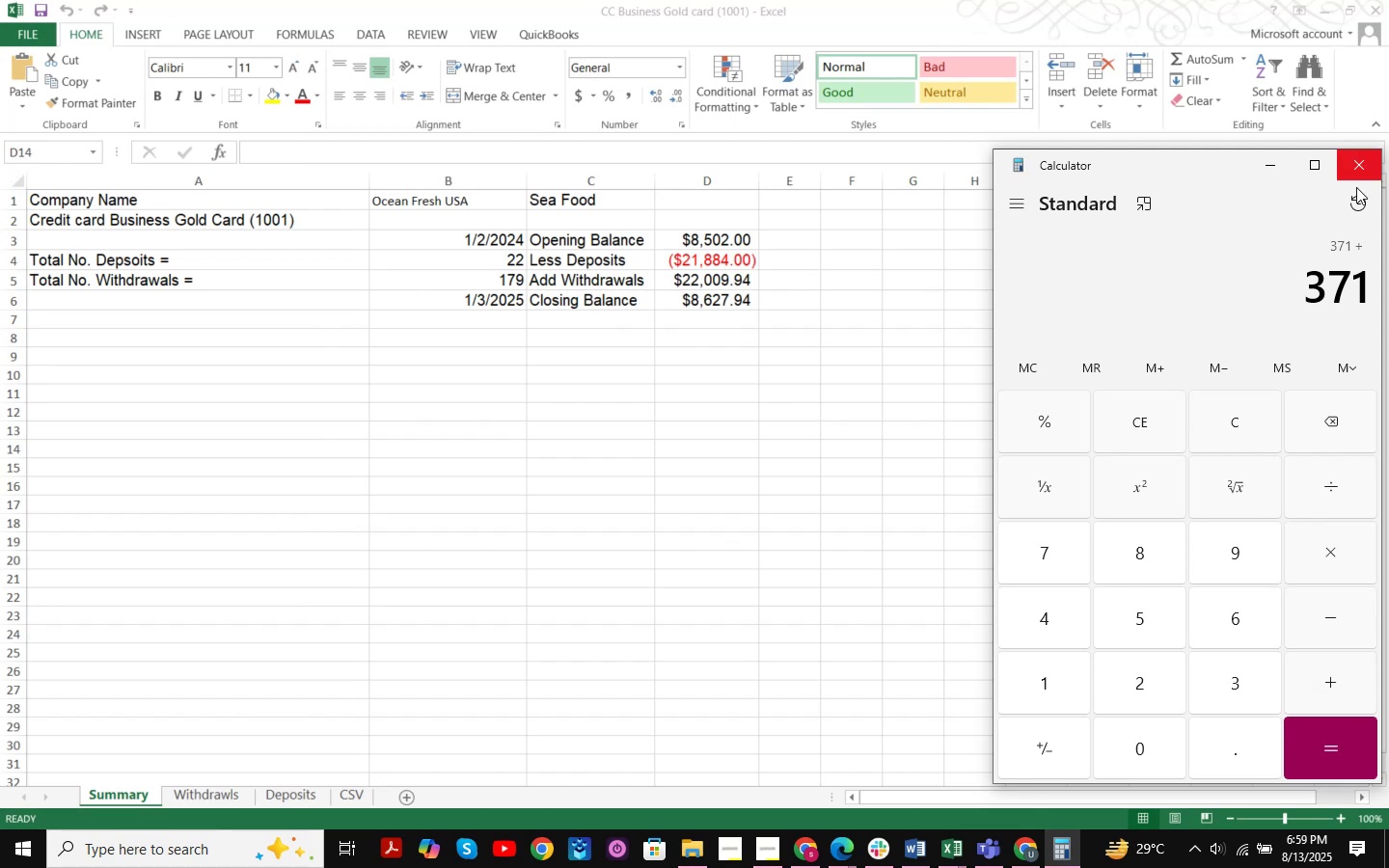 
left_click([1113, 297])
 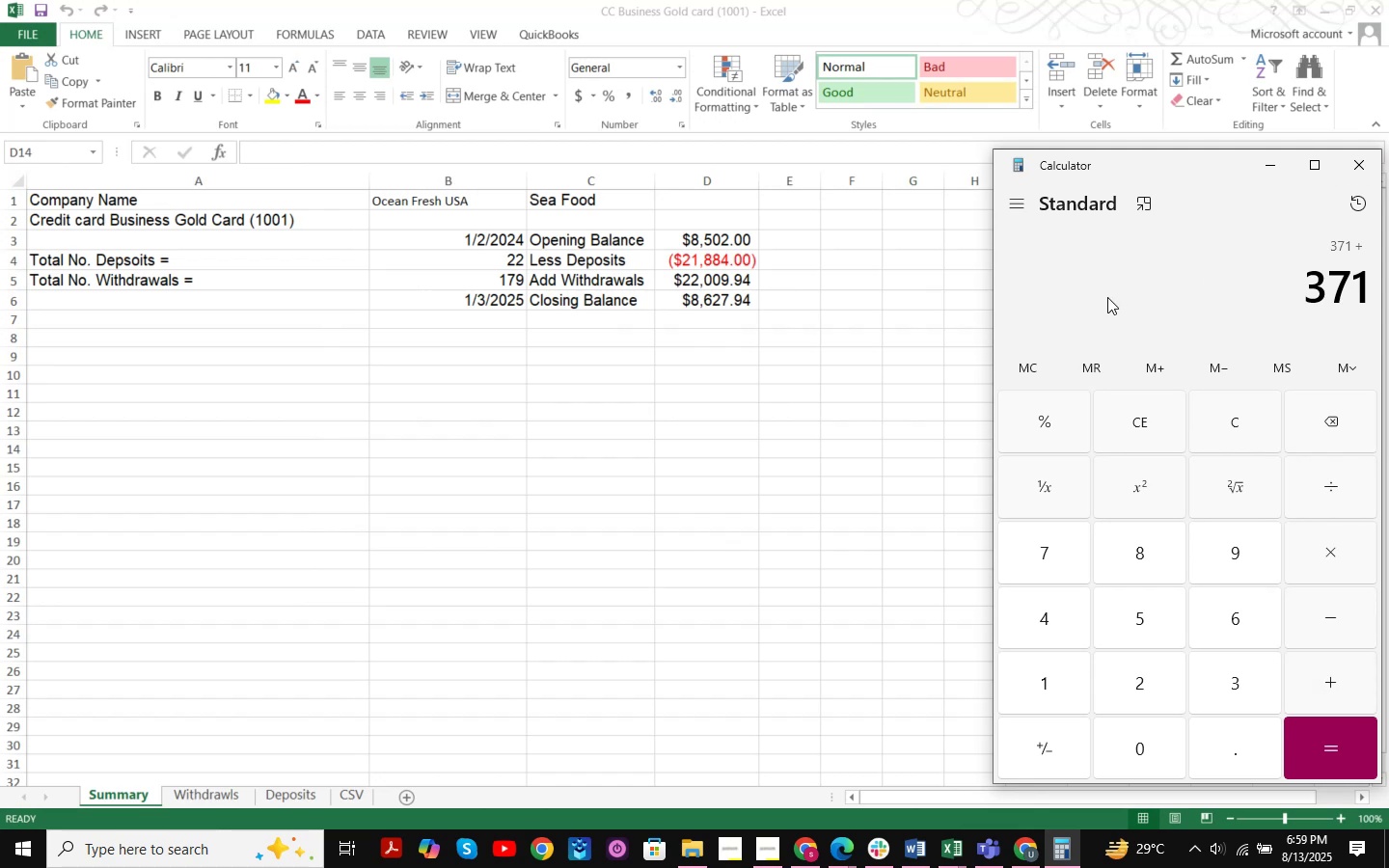 
key(NumpadAdd)
 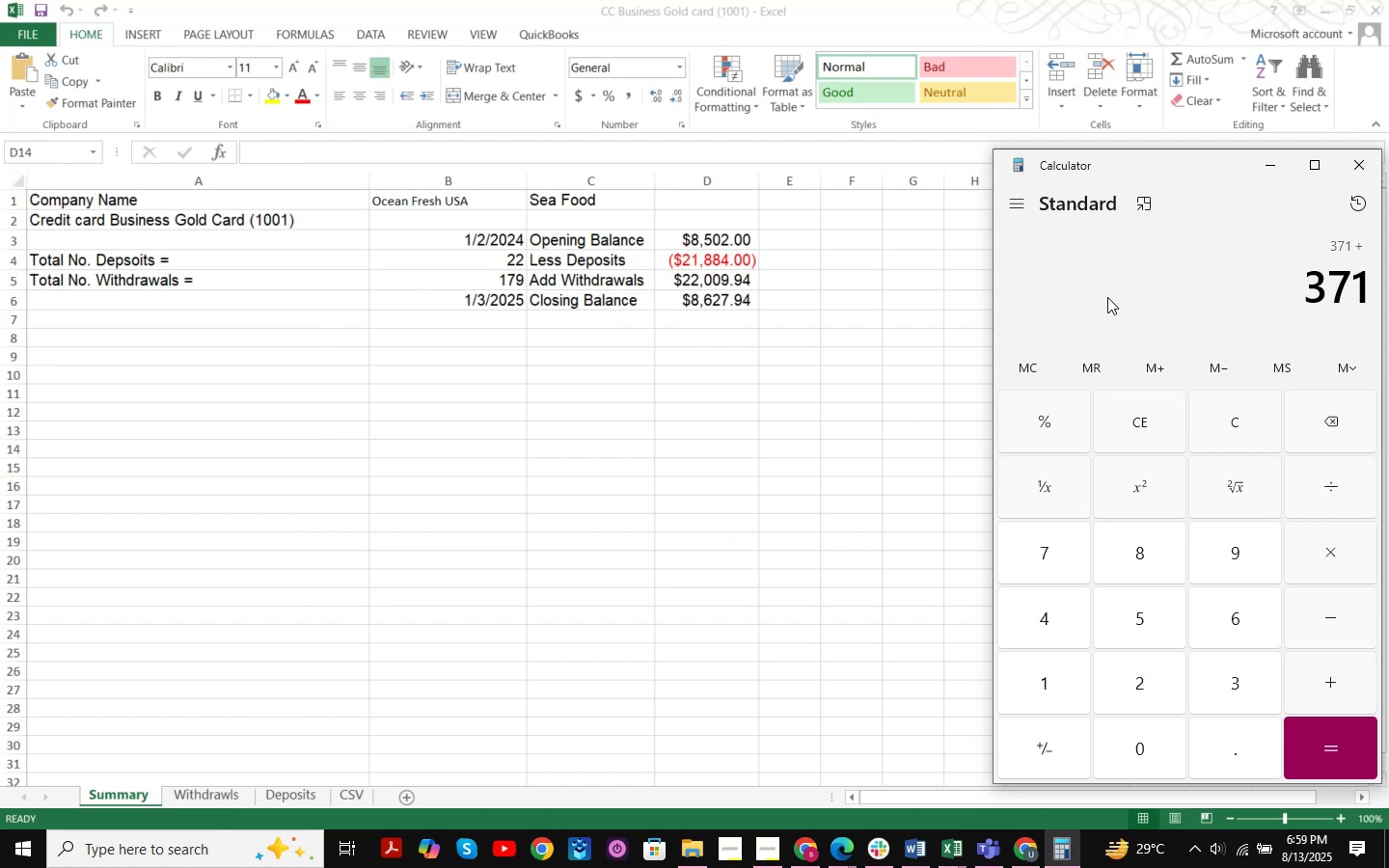 
key(NumpadAdd)
 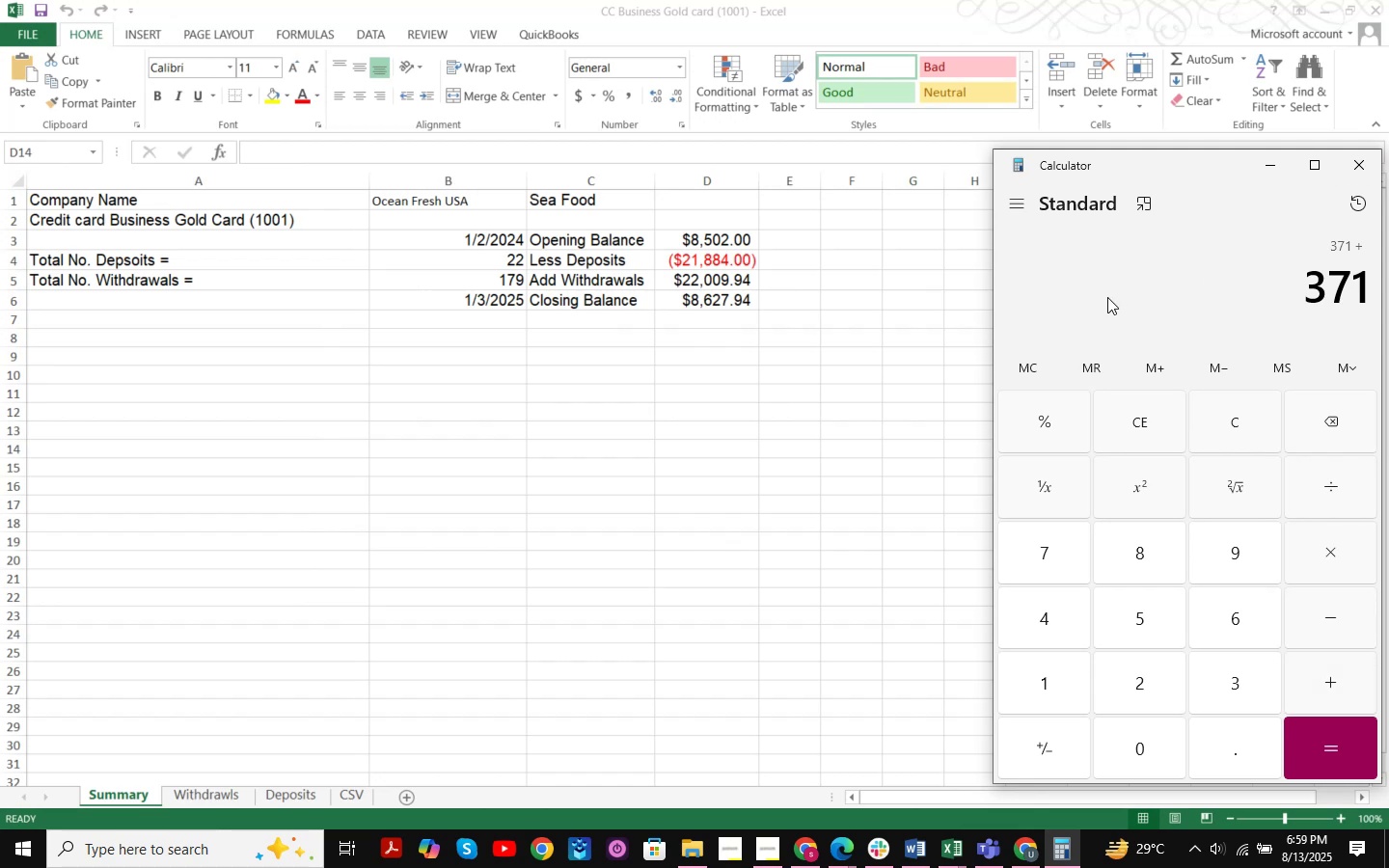 
key(NumpadEnter)
 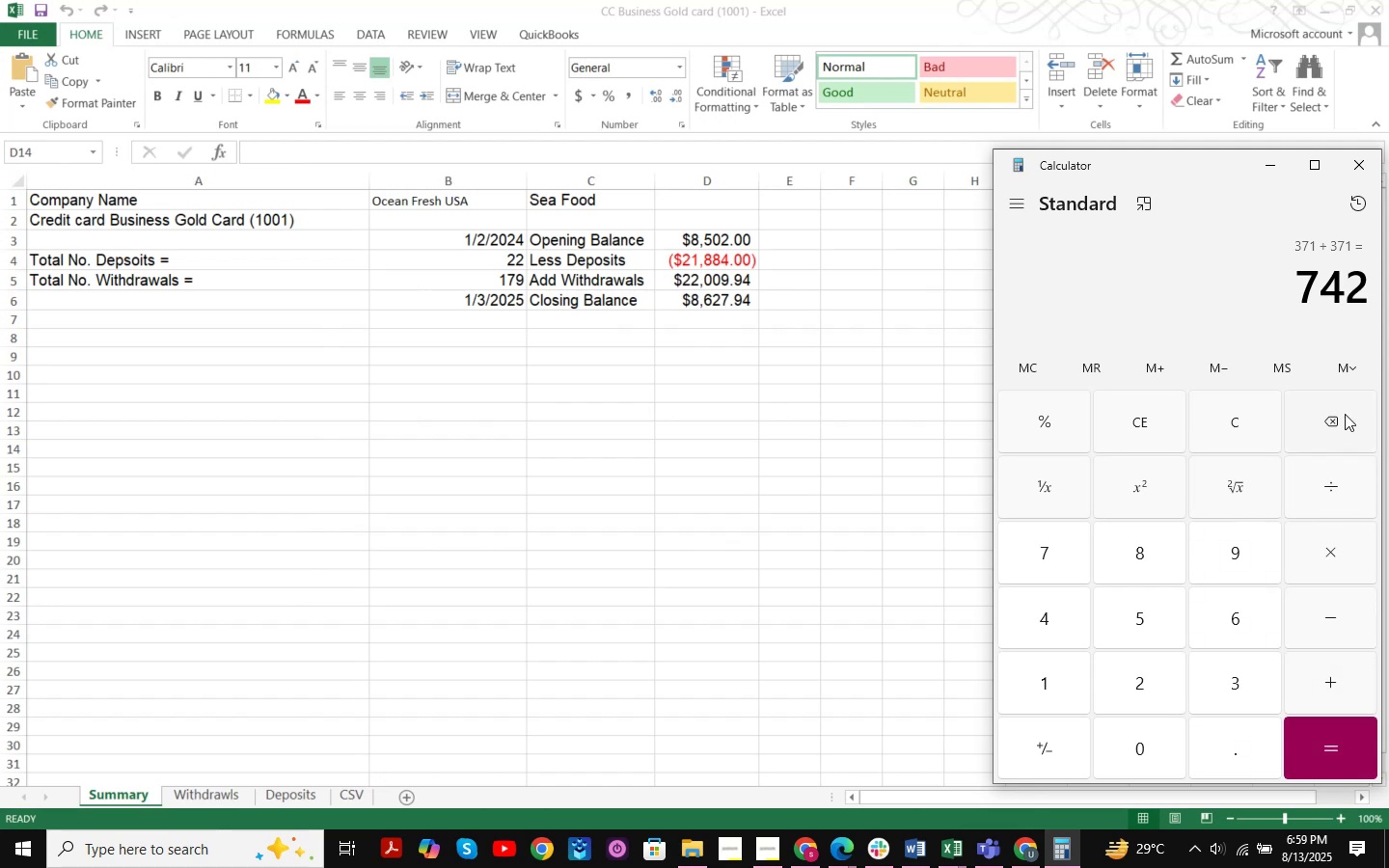 
double_click([1259, 429])
 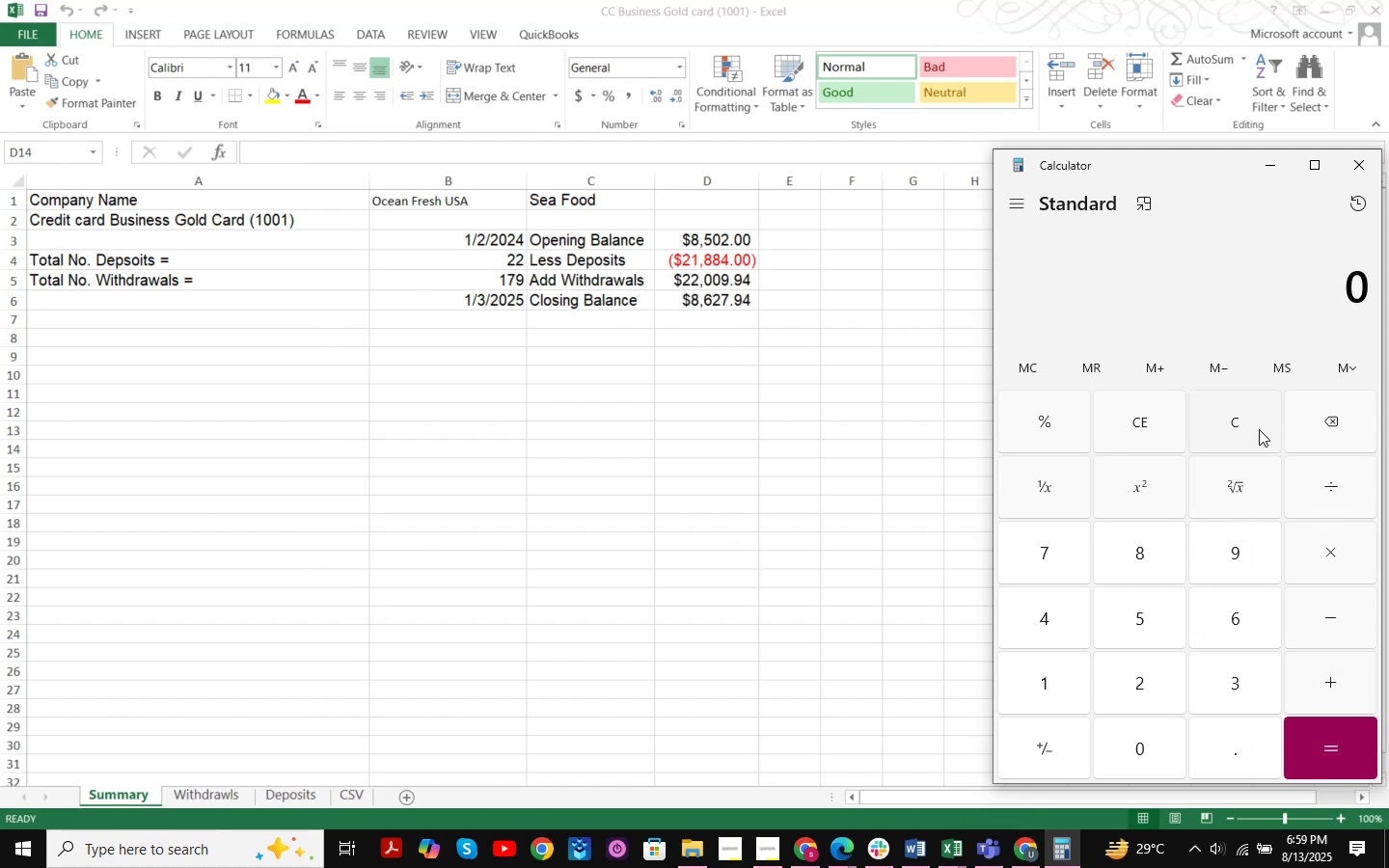 
triple_click([1259, 429])
 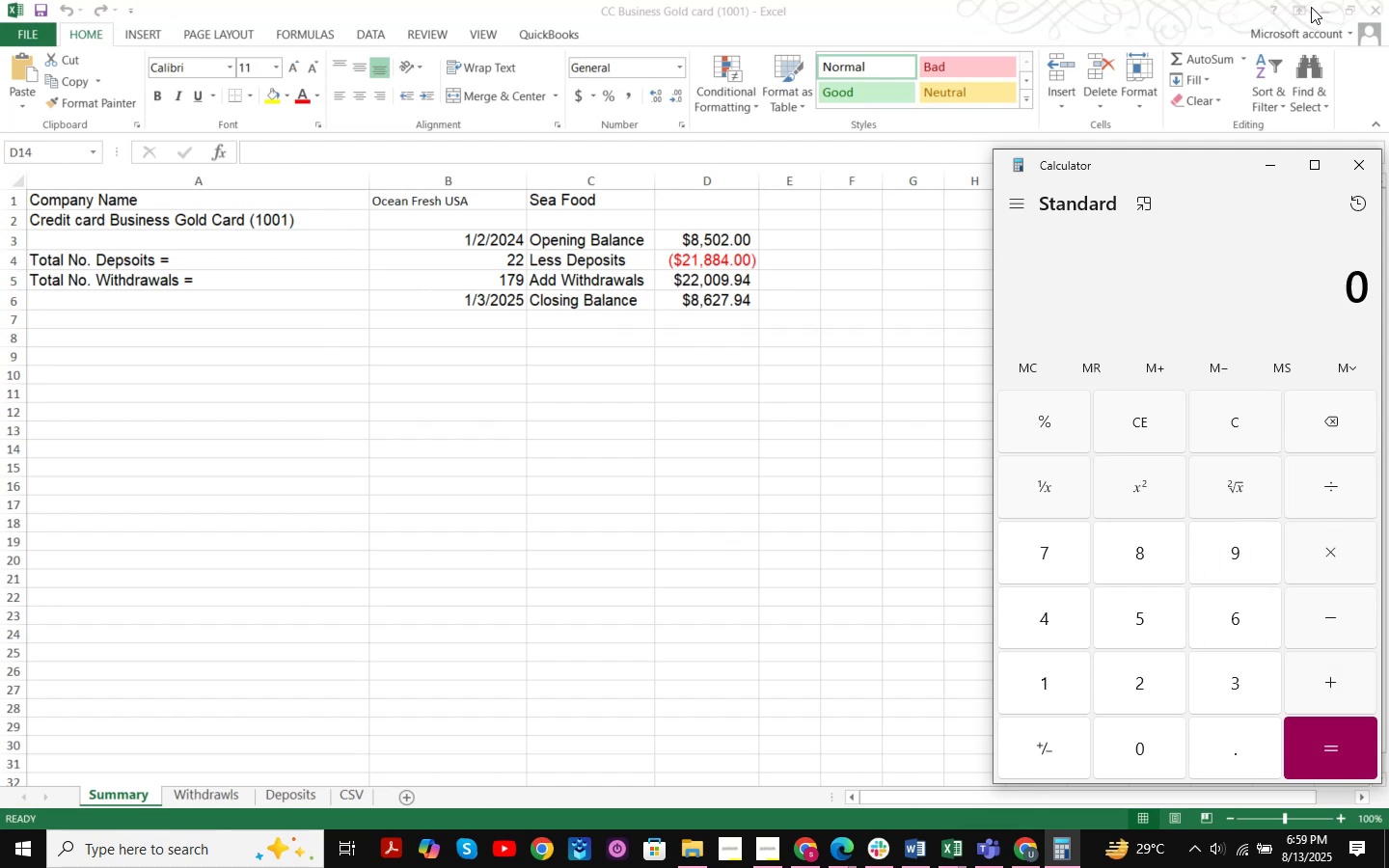 
left_click([1324, 7])
 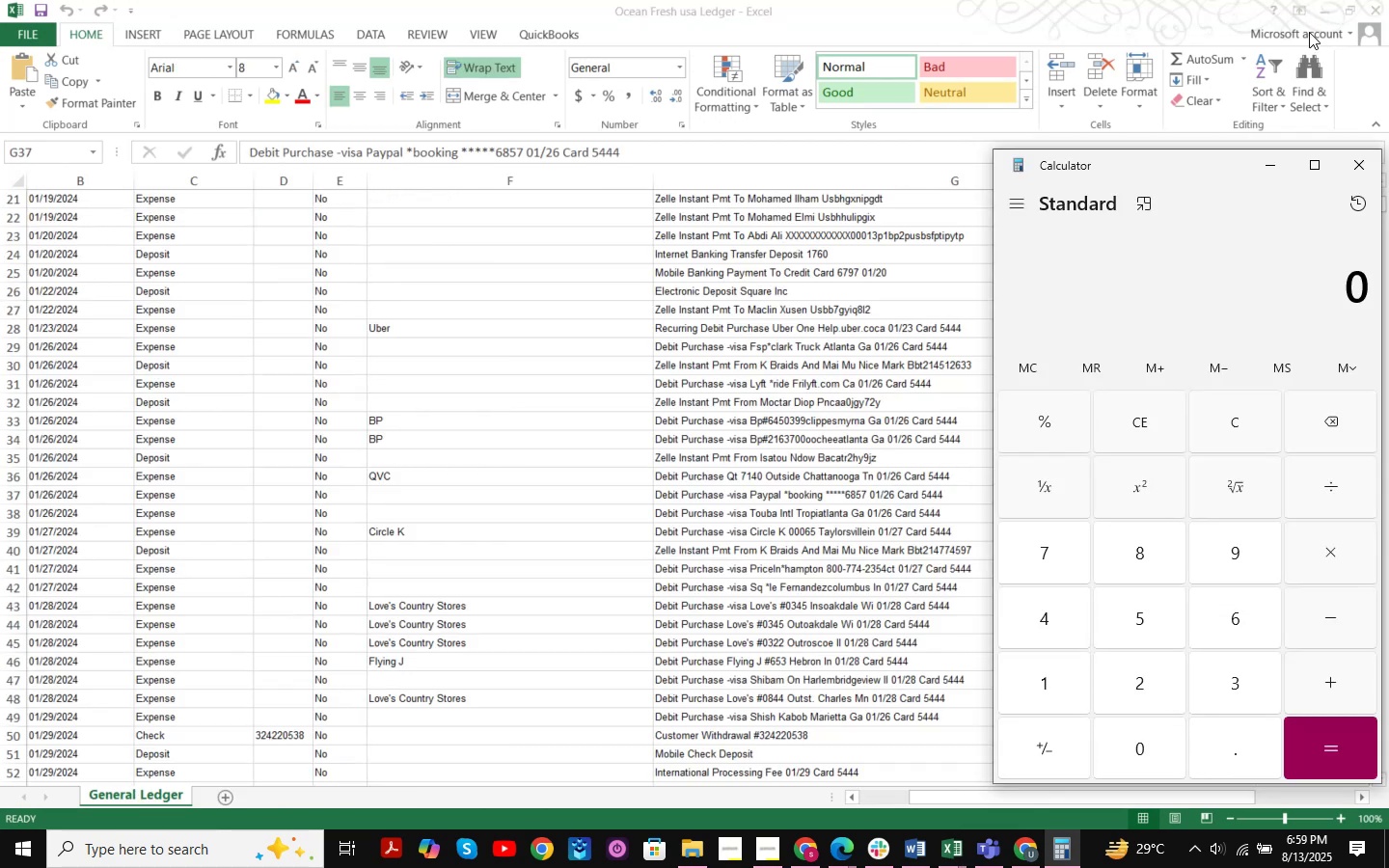 
left_click([1321, 12])
 